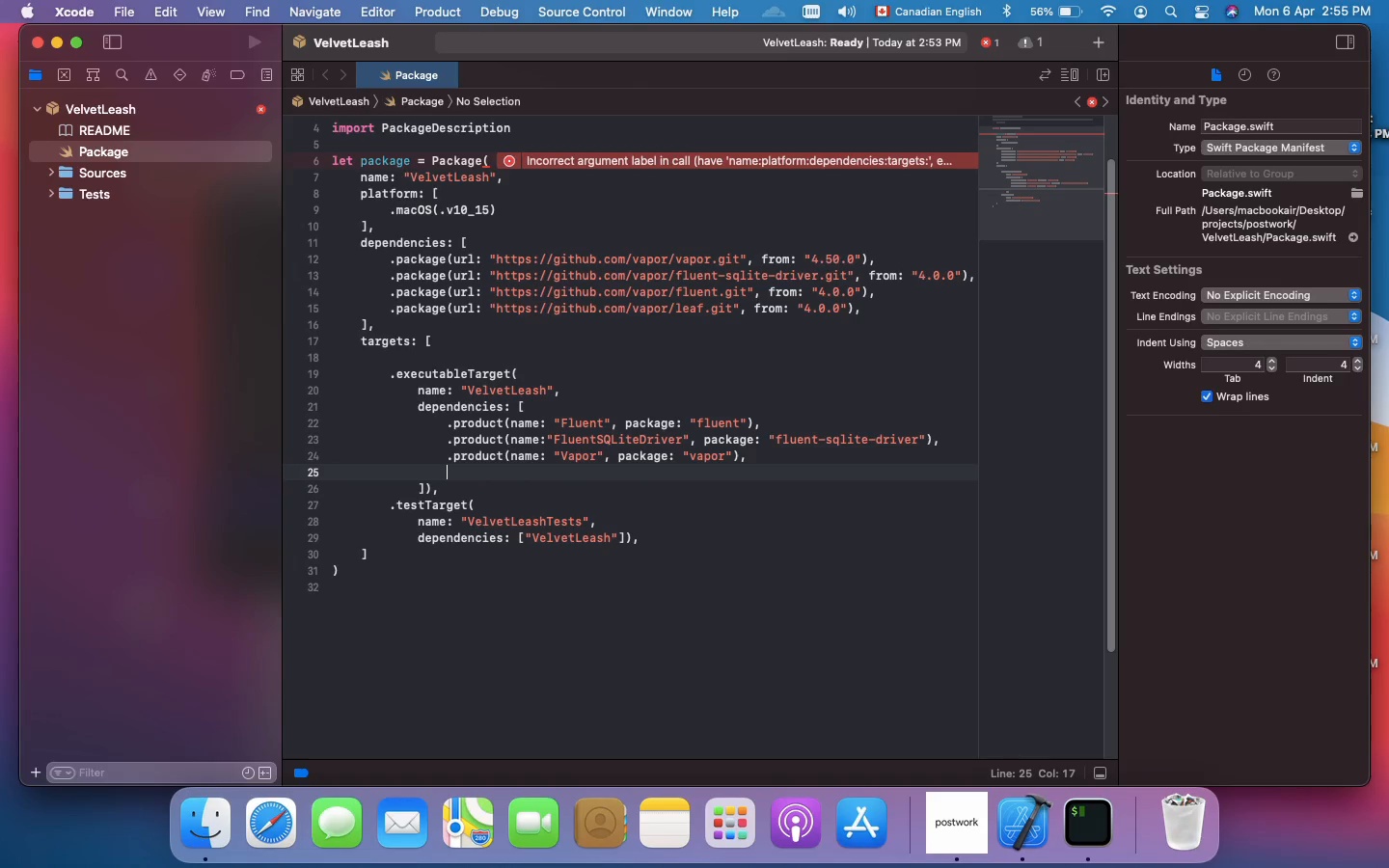 
type(.product(name:")
 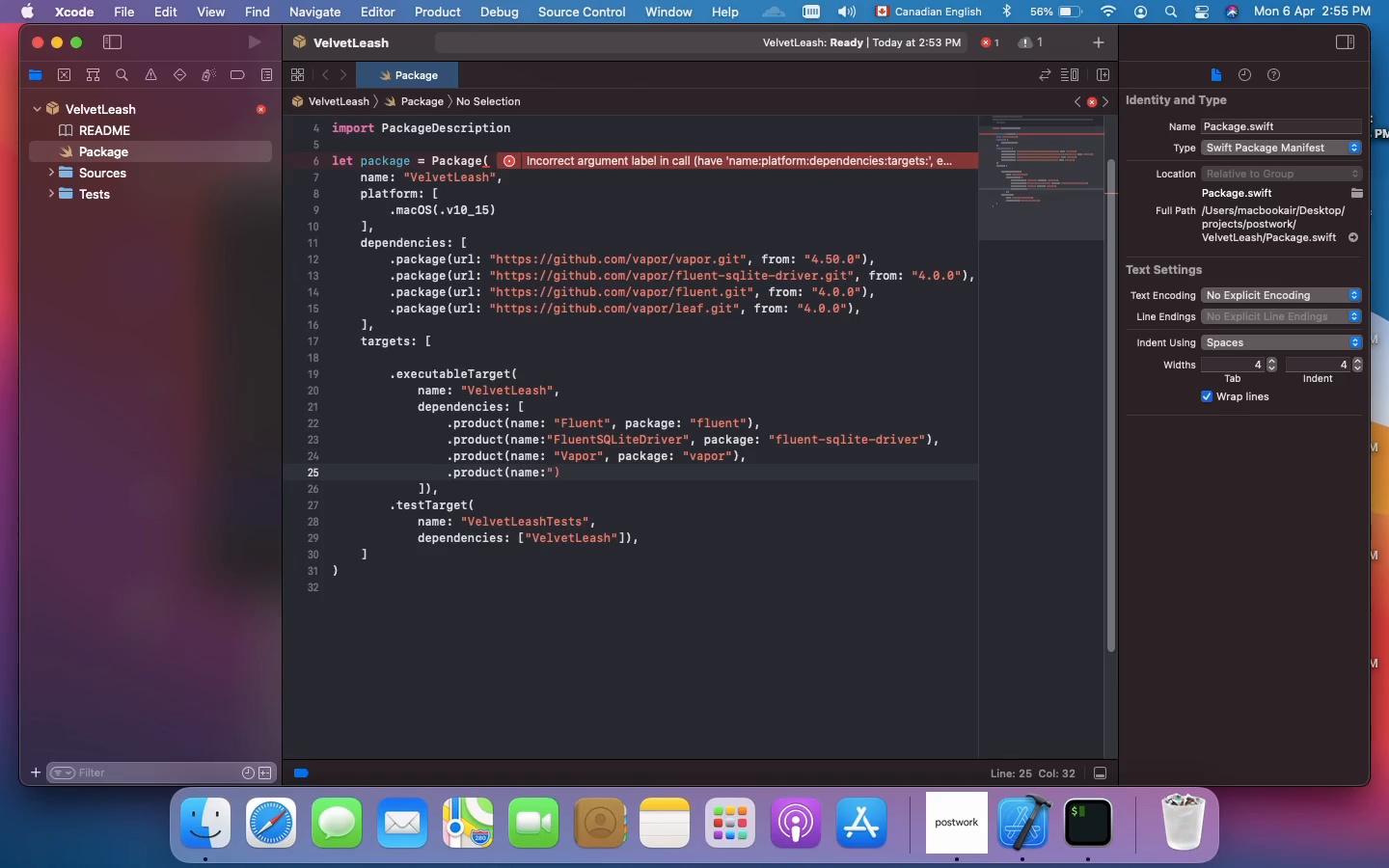 
type(Leaf)
 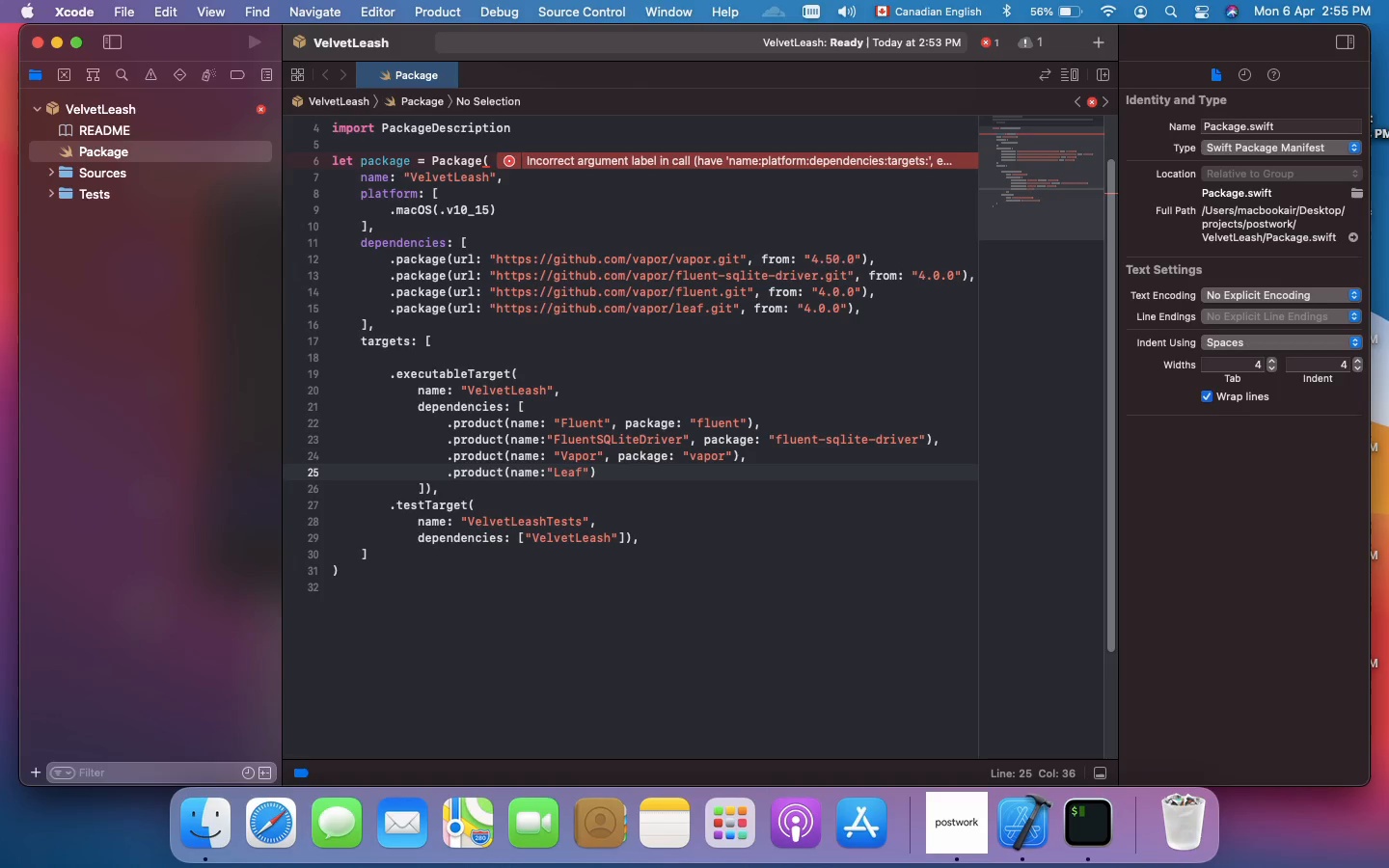 
key(ArrowRight)
 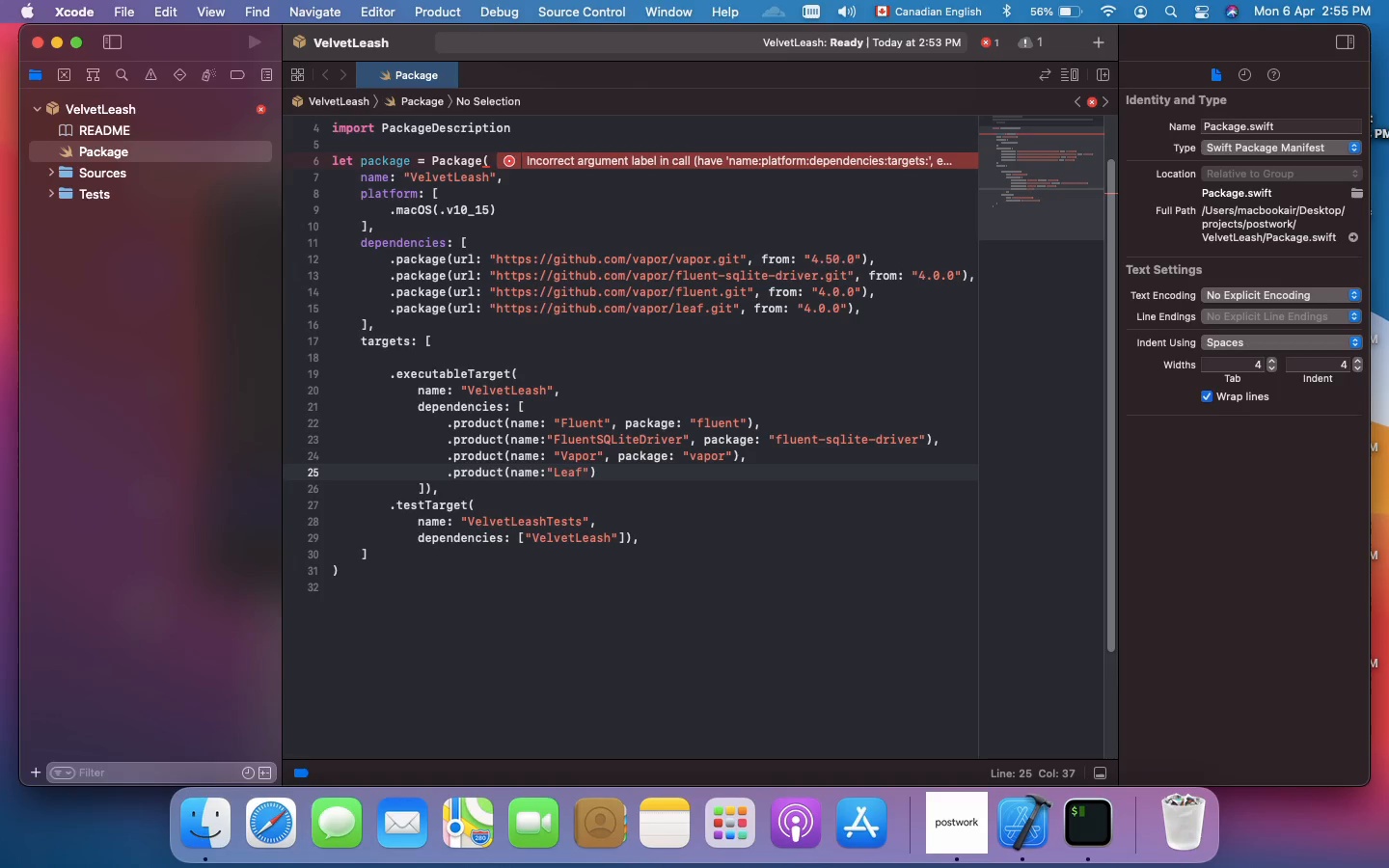 
type(, package: "leaf)
 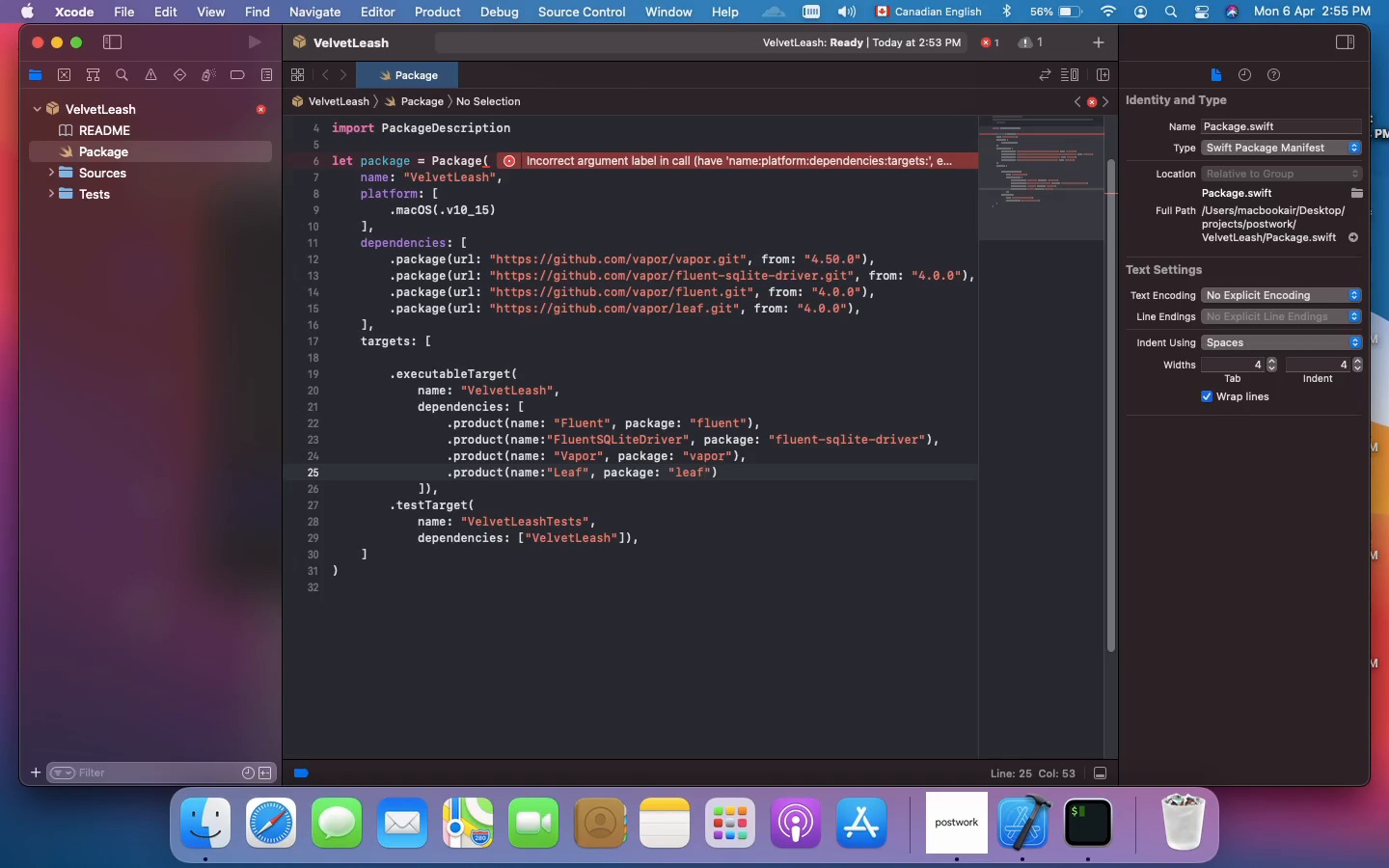 
hold_key(key=CommandLeft, duration=0.76)
 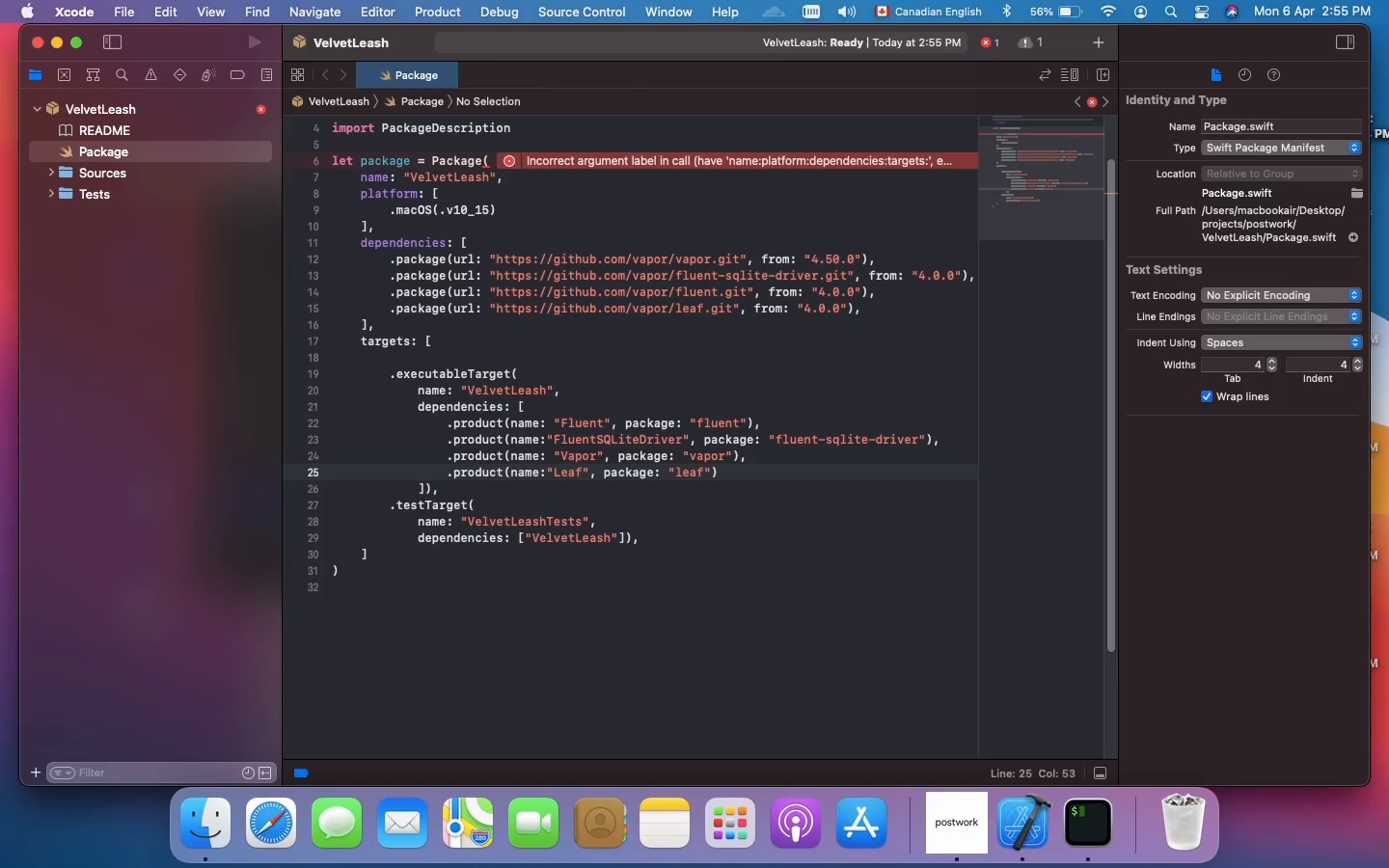 
hold_key(key=S, duration=0.33)
 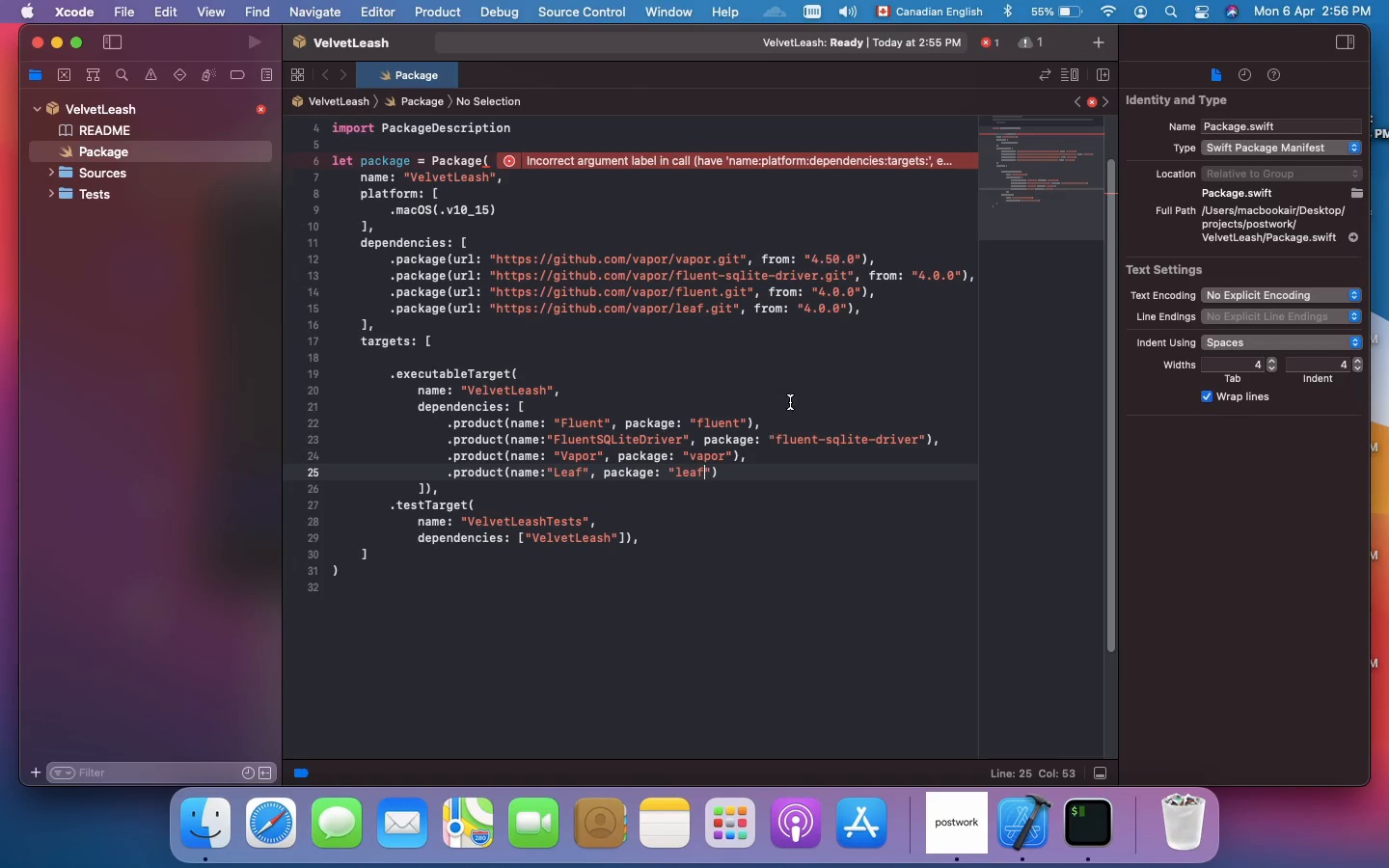 
wait(28.44)
 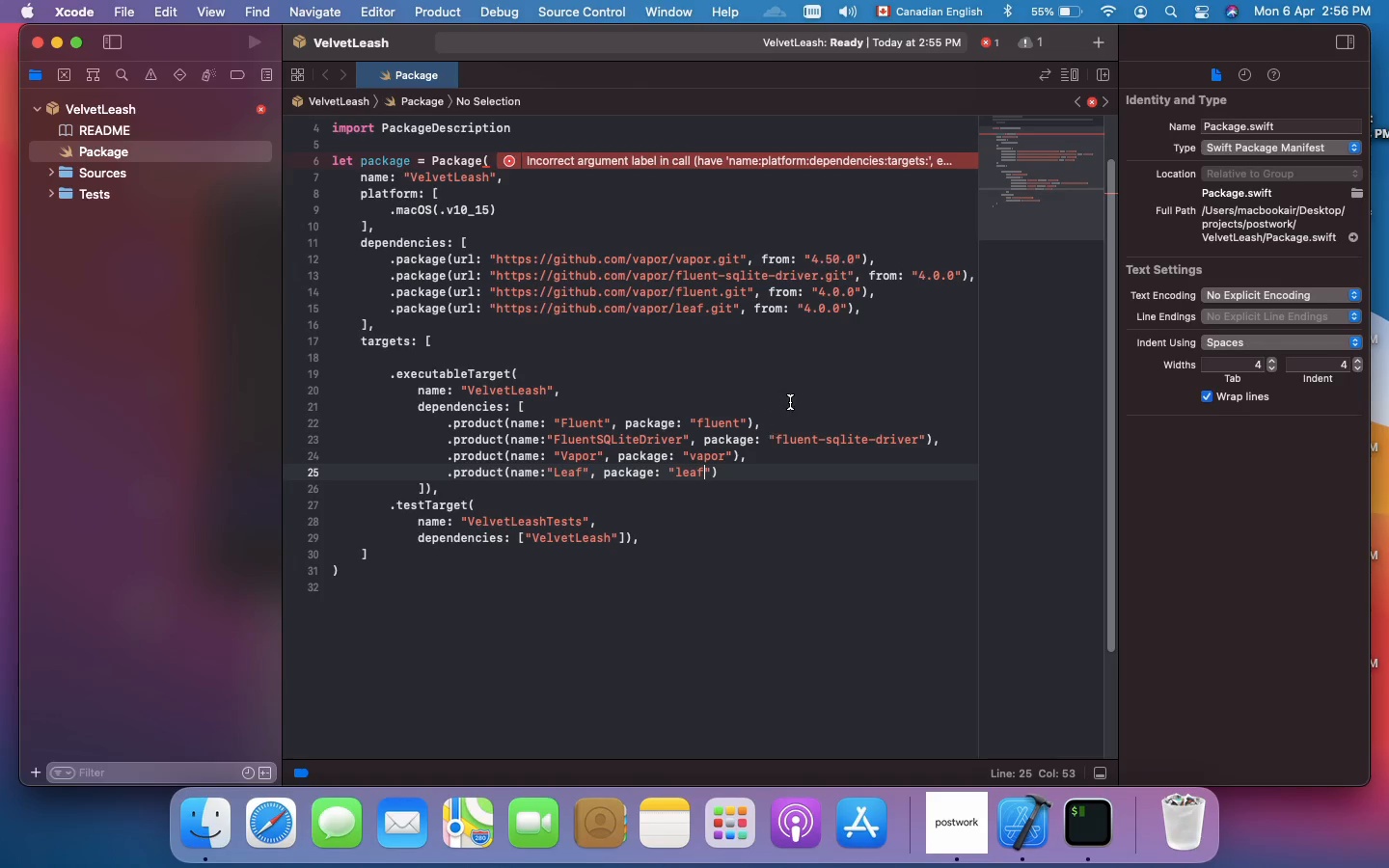 
left_click([1093, 101])
 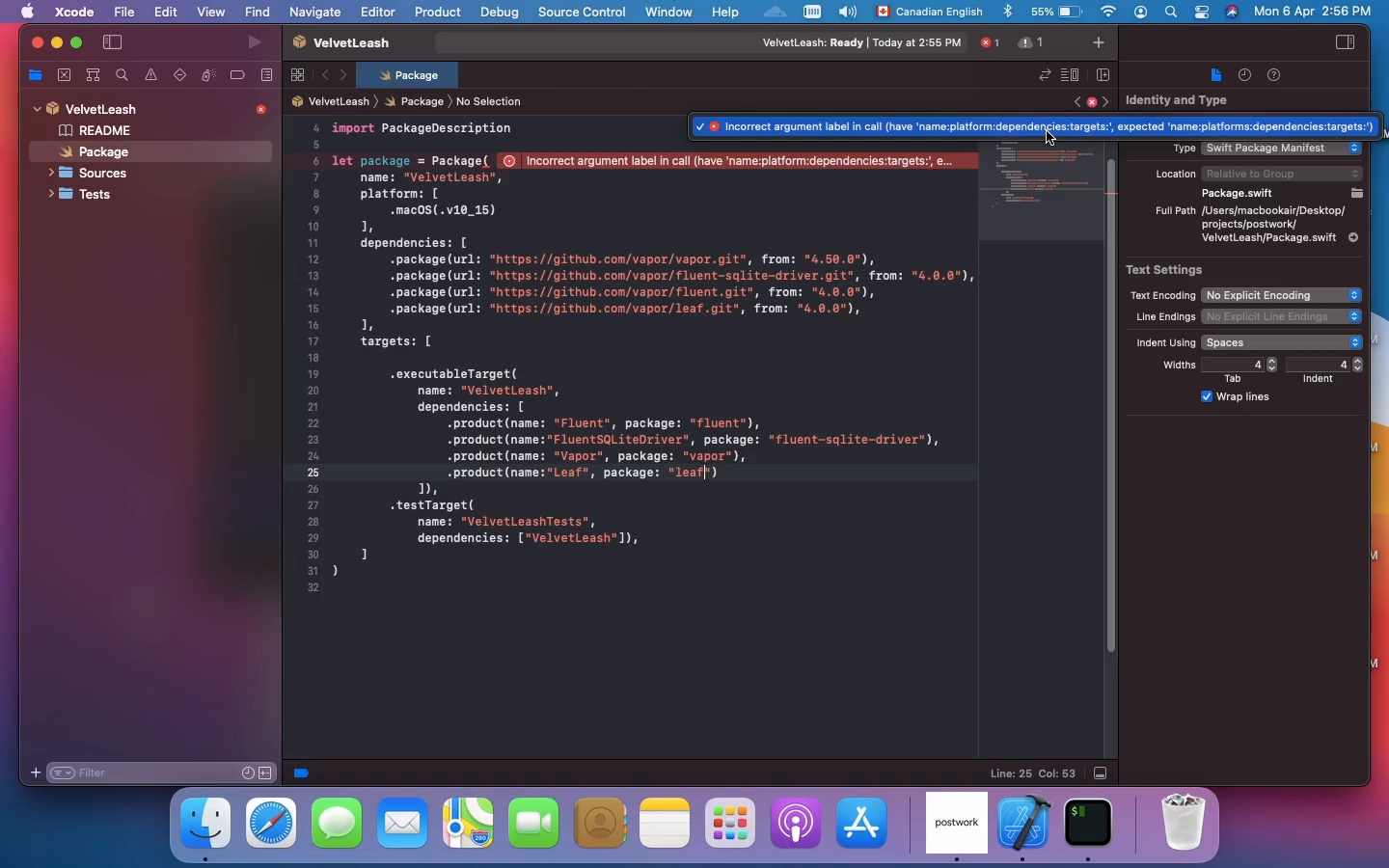 
right_click([1047, 131])
 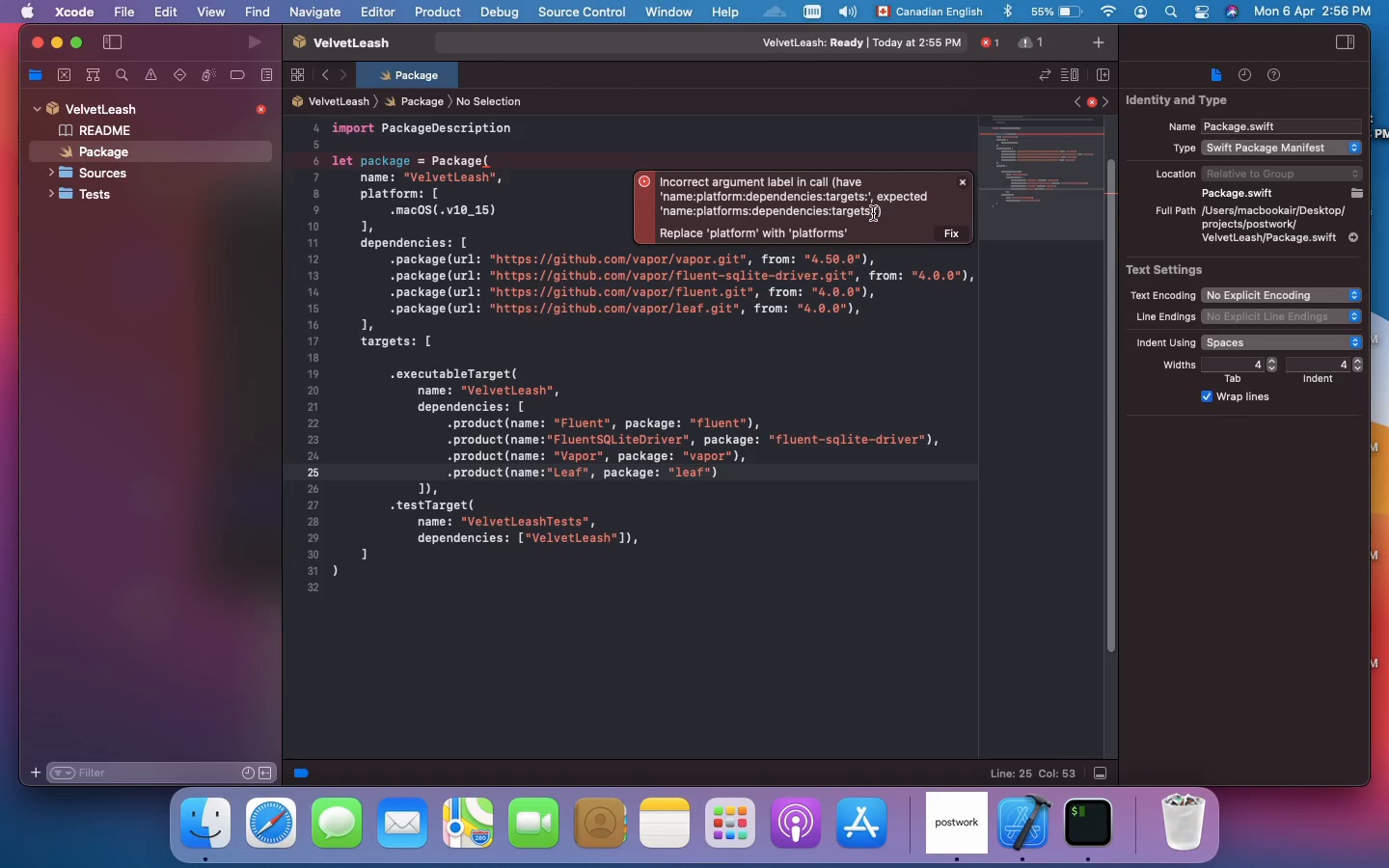 
left_click([873, 217])
 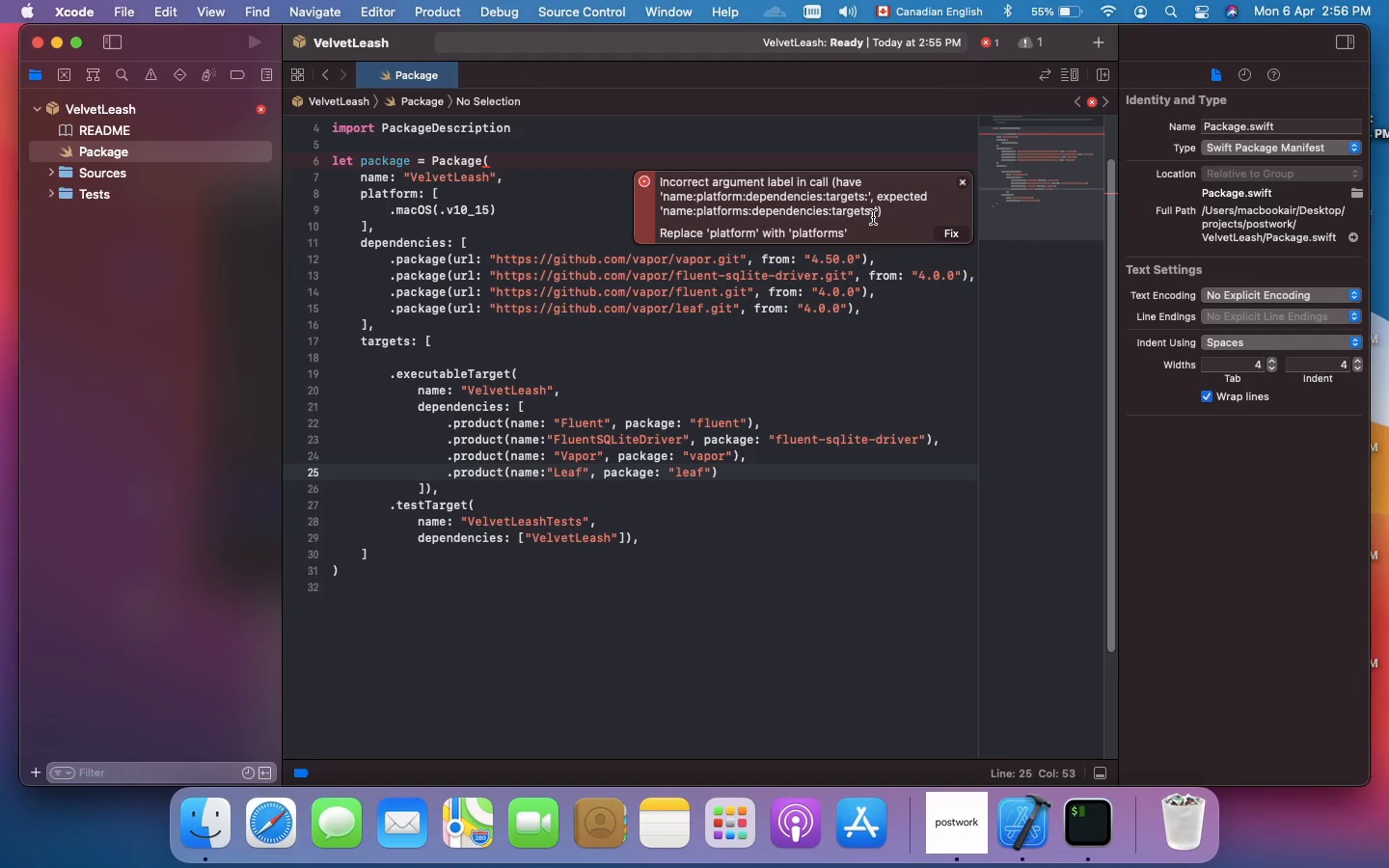 
double_click([873, 217])
 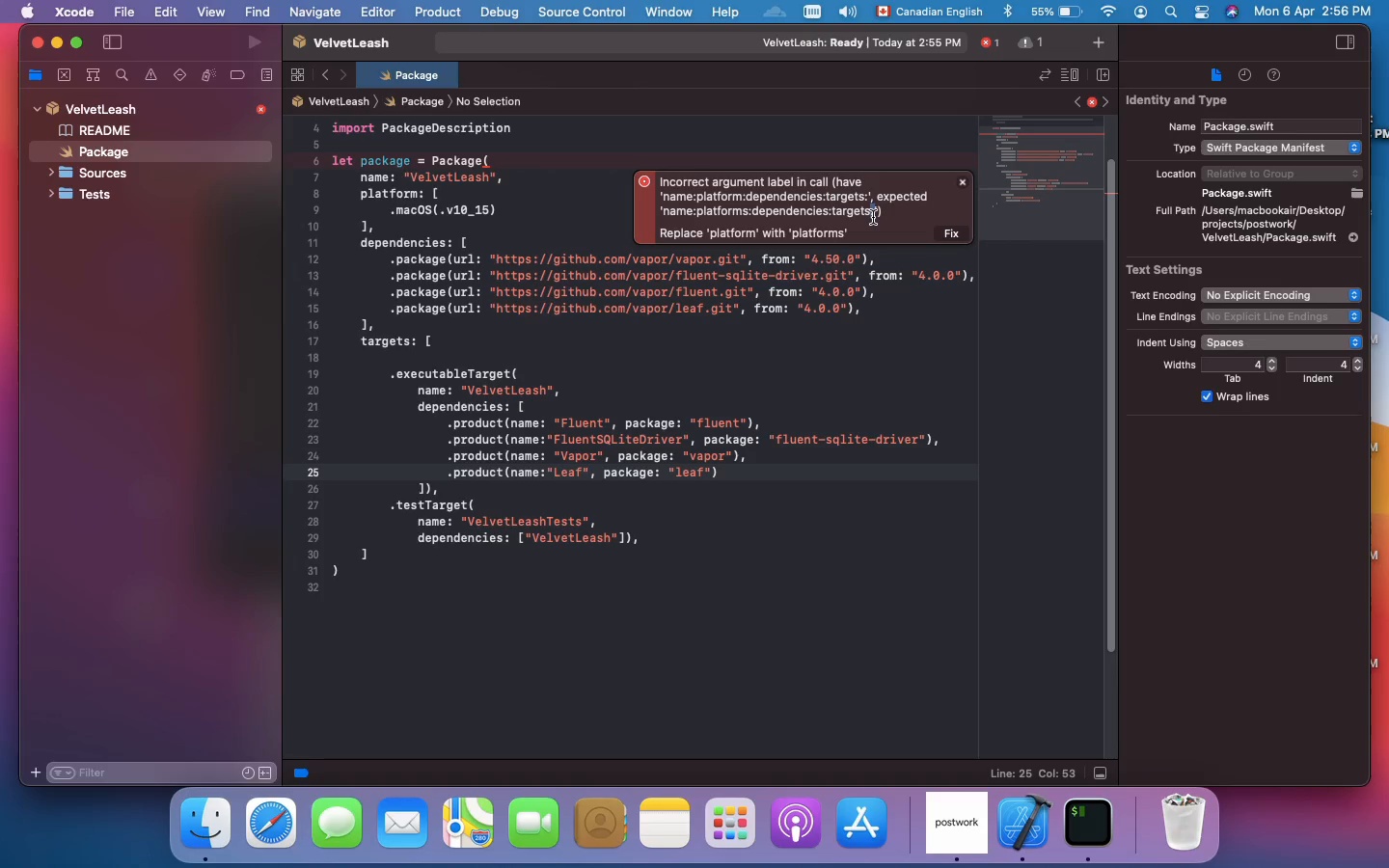 
key(Meta+A)
 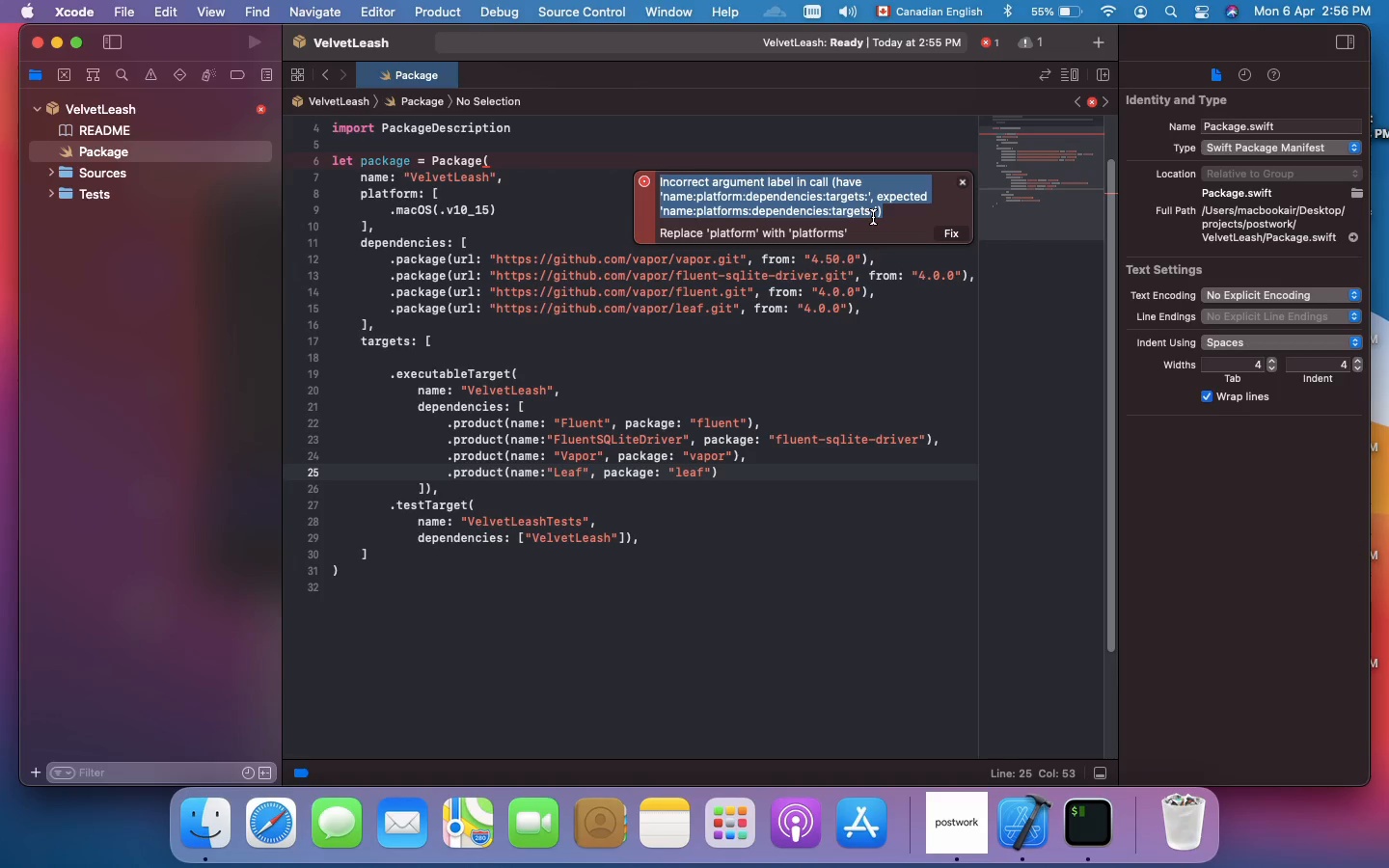 
key(Meta+C)
 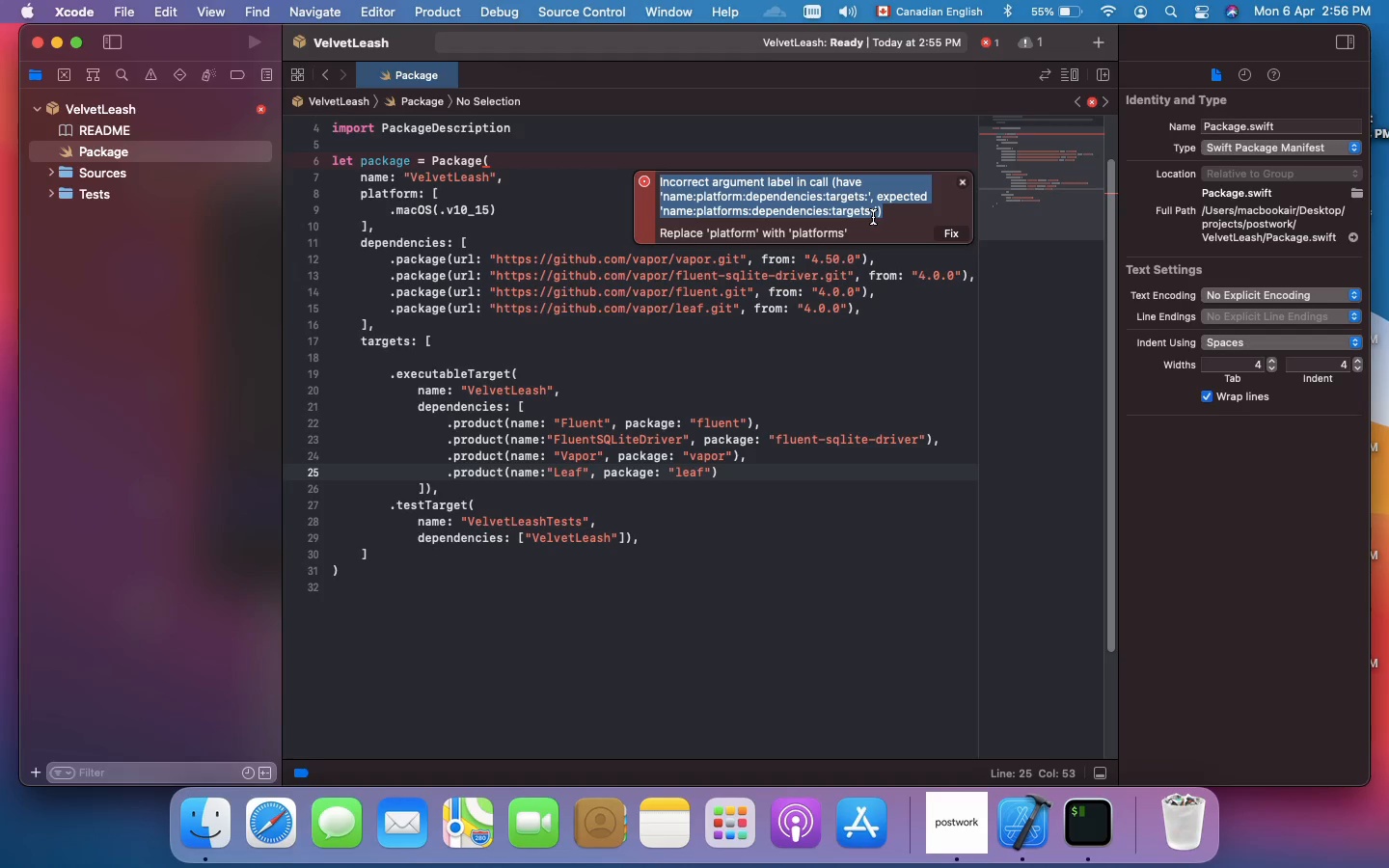 
wait(10.48)
 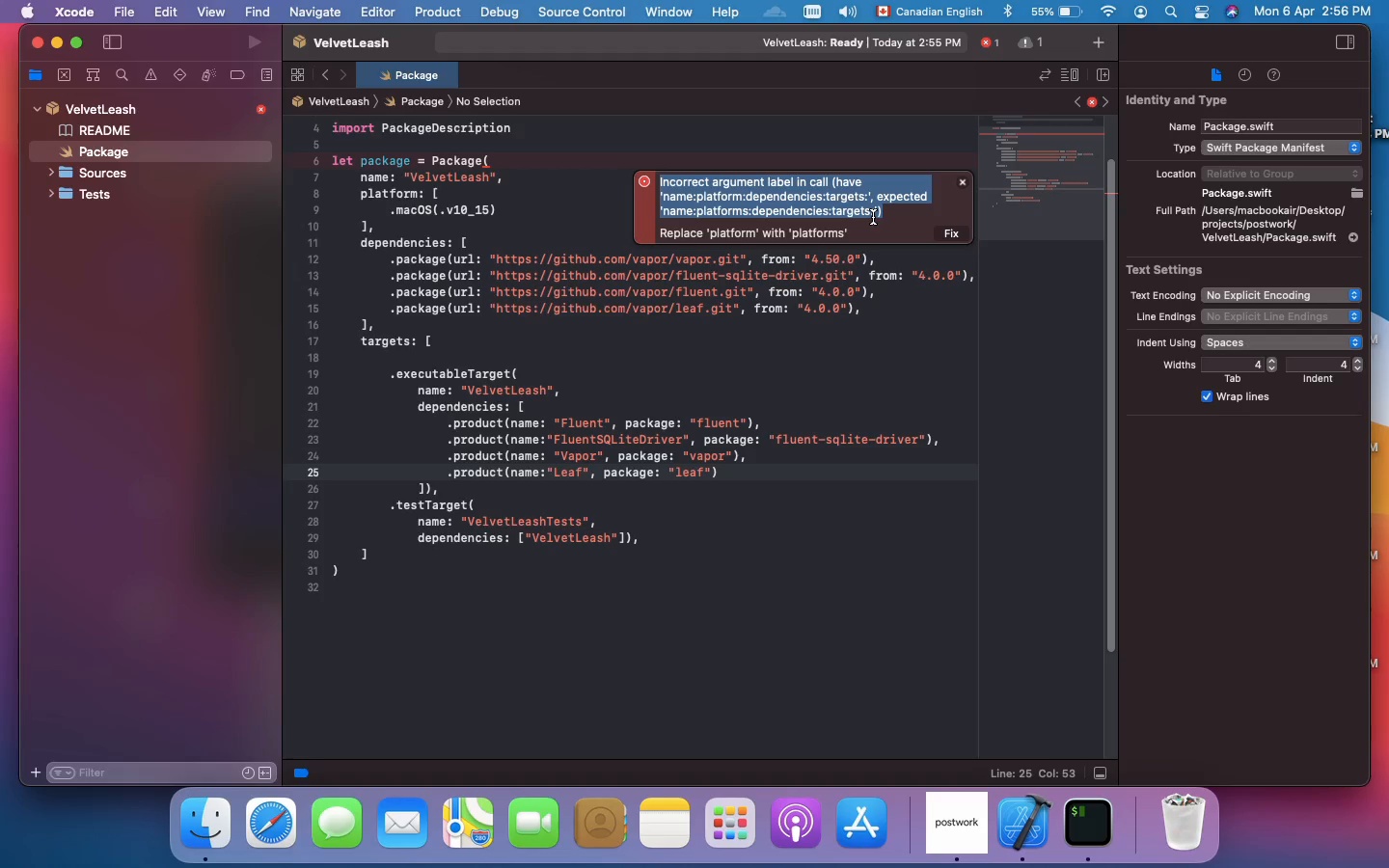 
left_click([419, 212])
 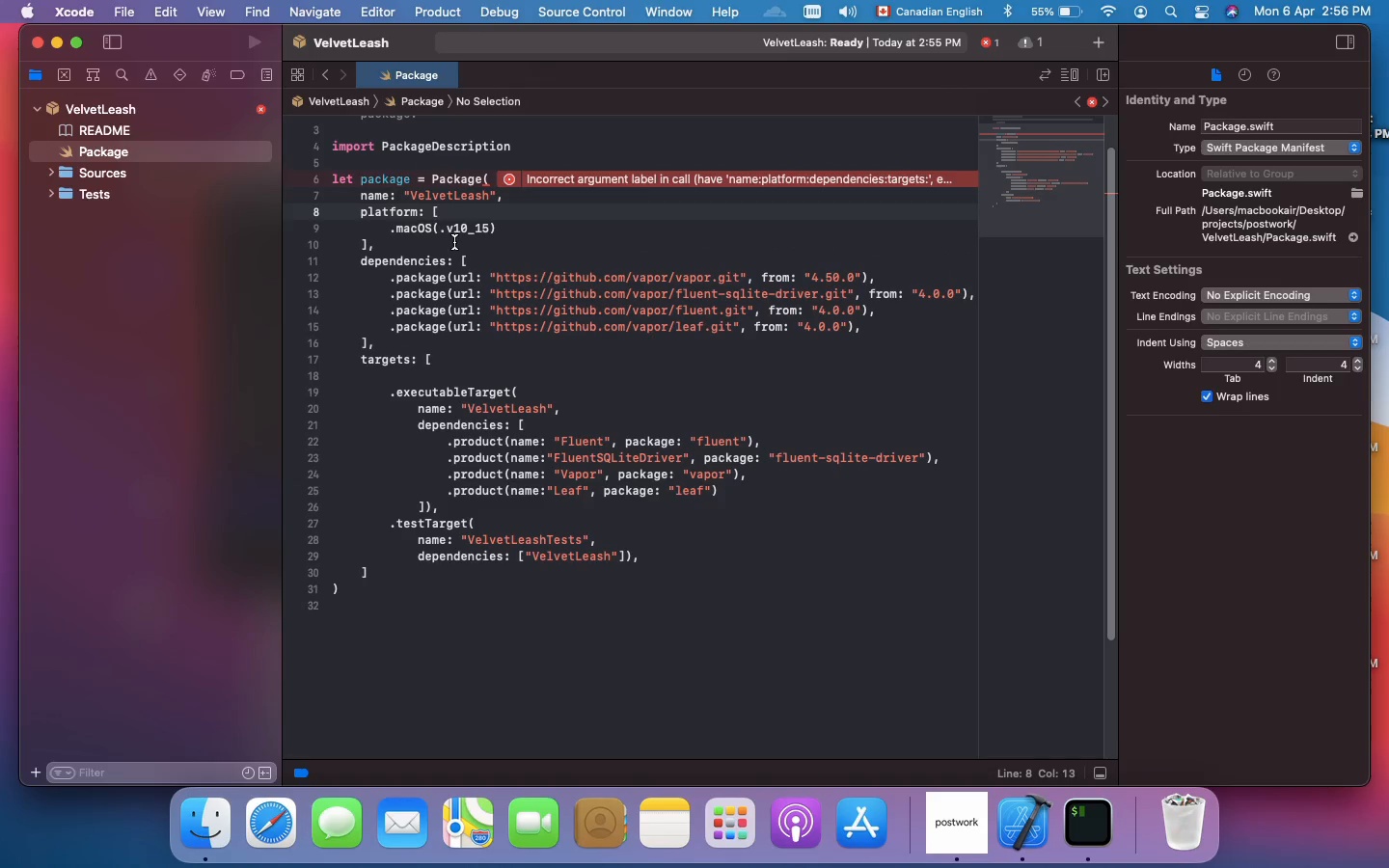 
key(S)
 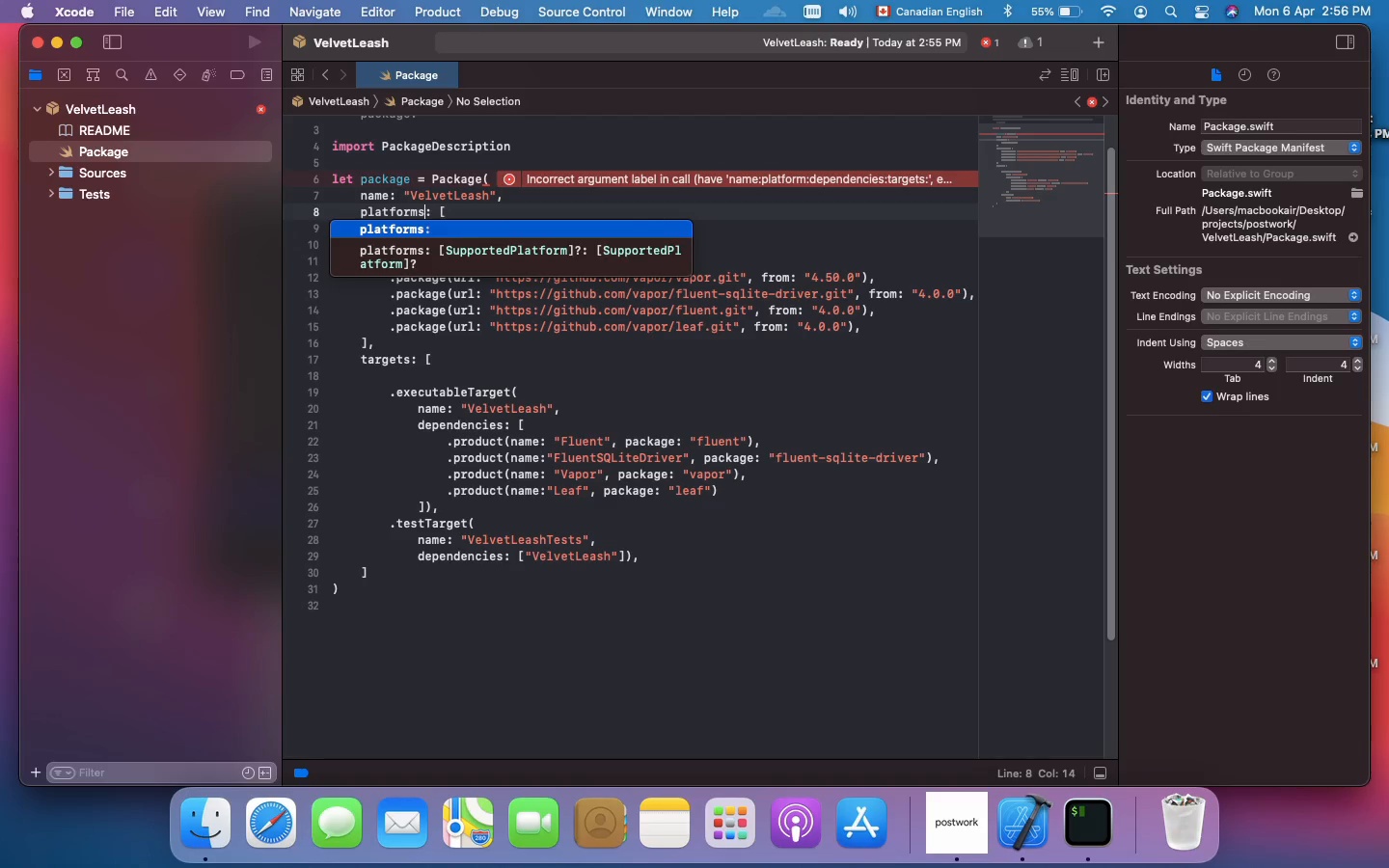 
left_click([751, 230])
 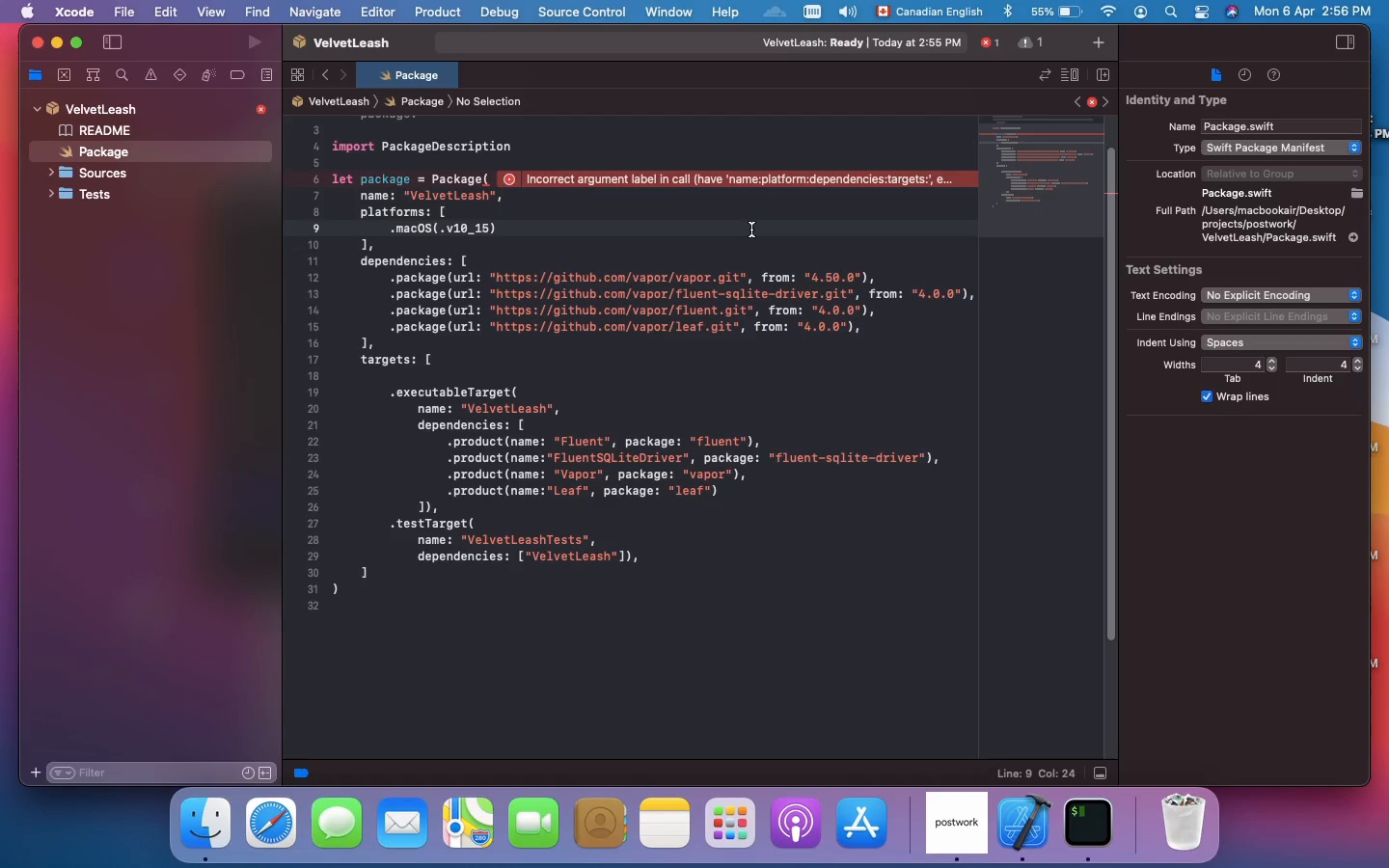 
hold_key(key=CommandLeft, duration=0.76)
 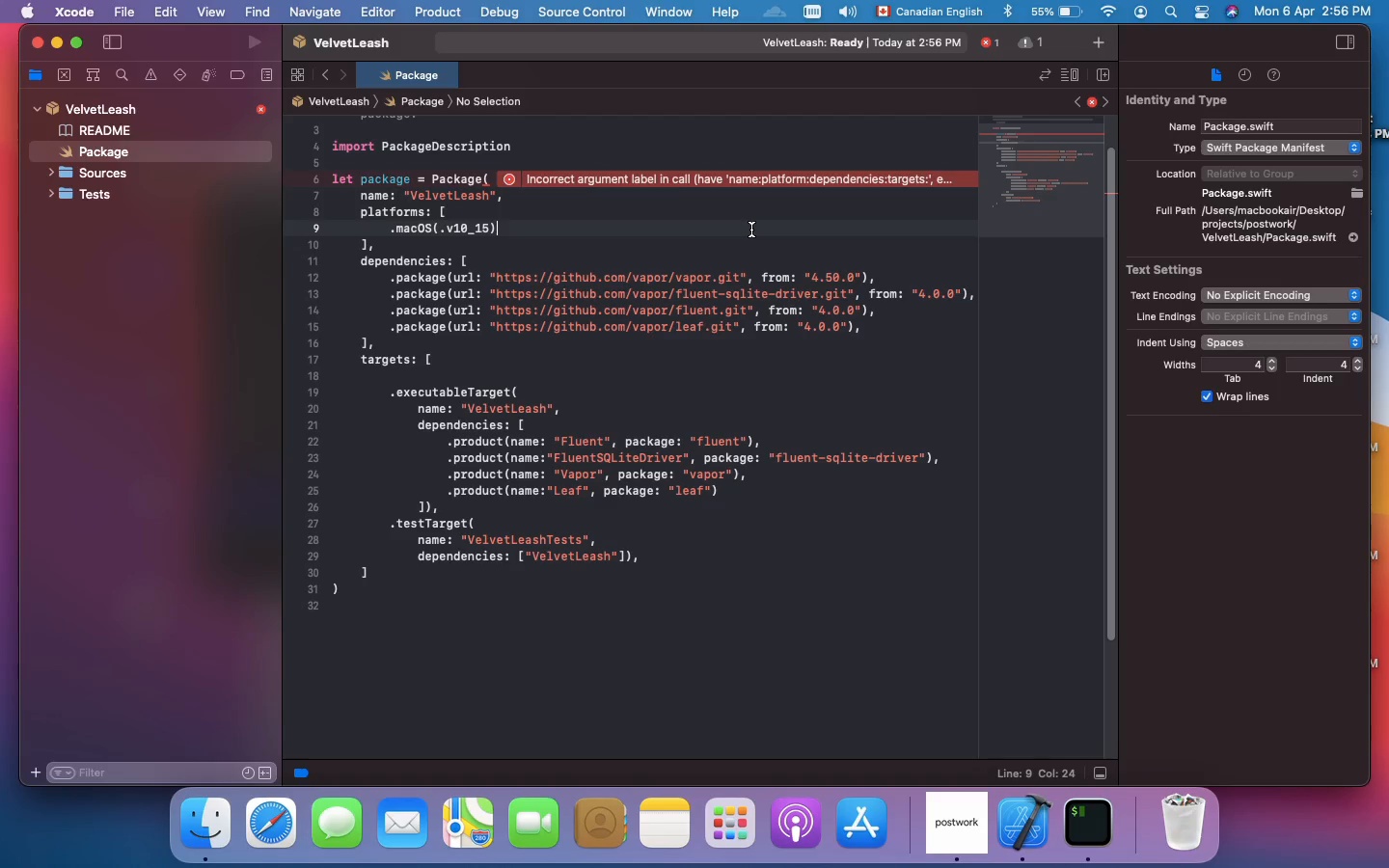 
hold_key(key=S, duration=0.36)
 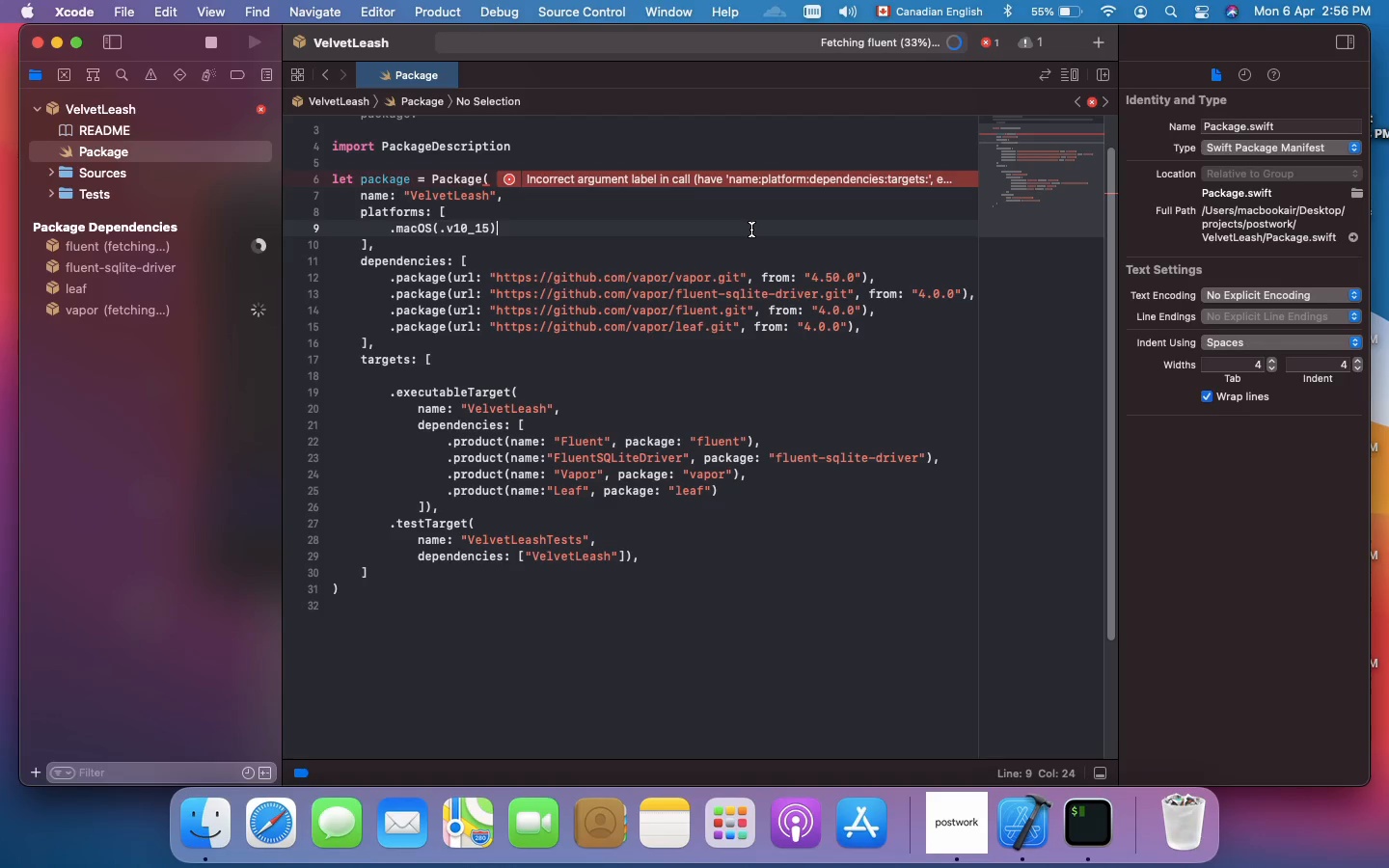 
wait(13.5)
 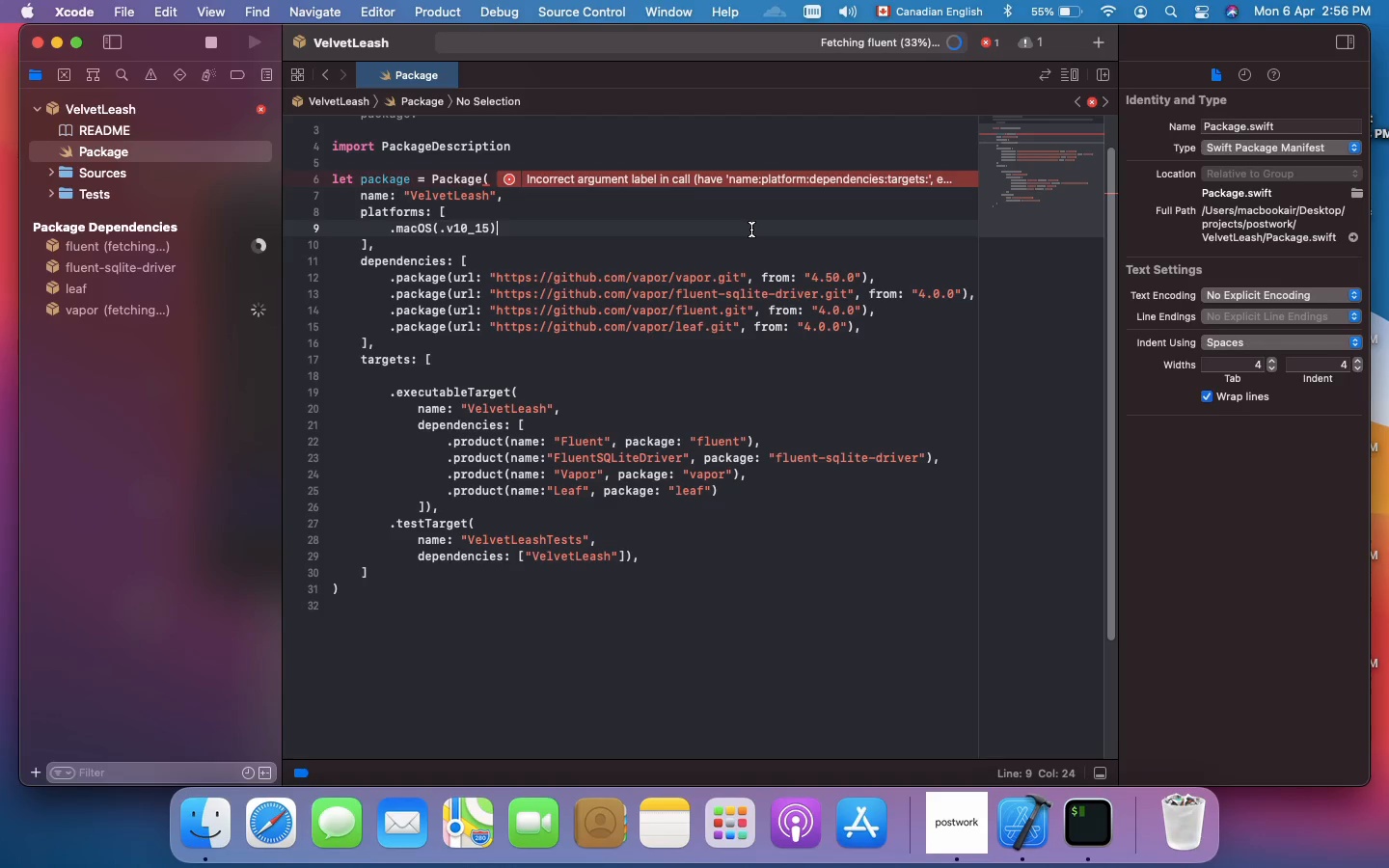 
left_click([795, 180])
 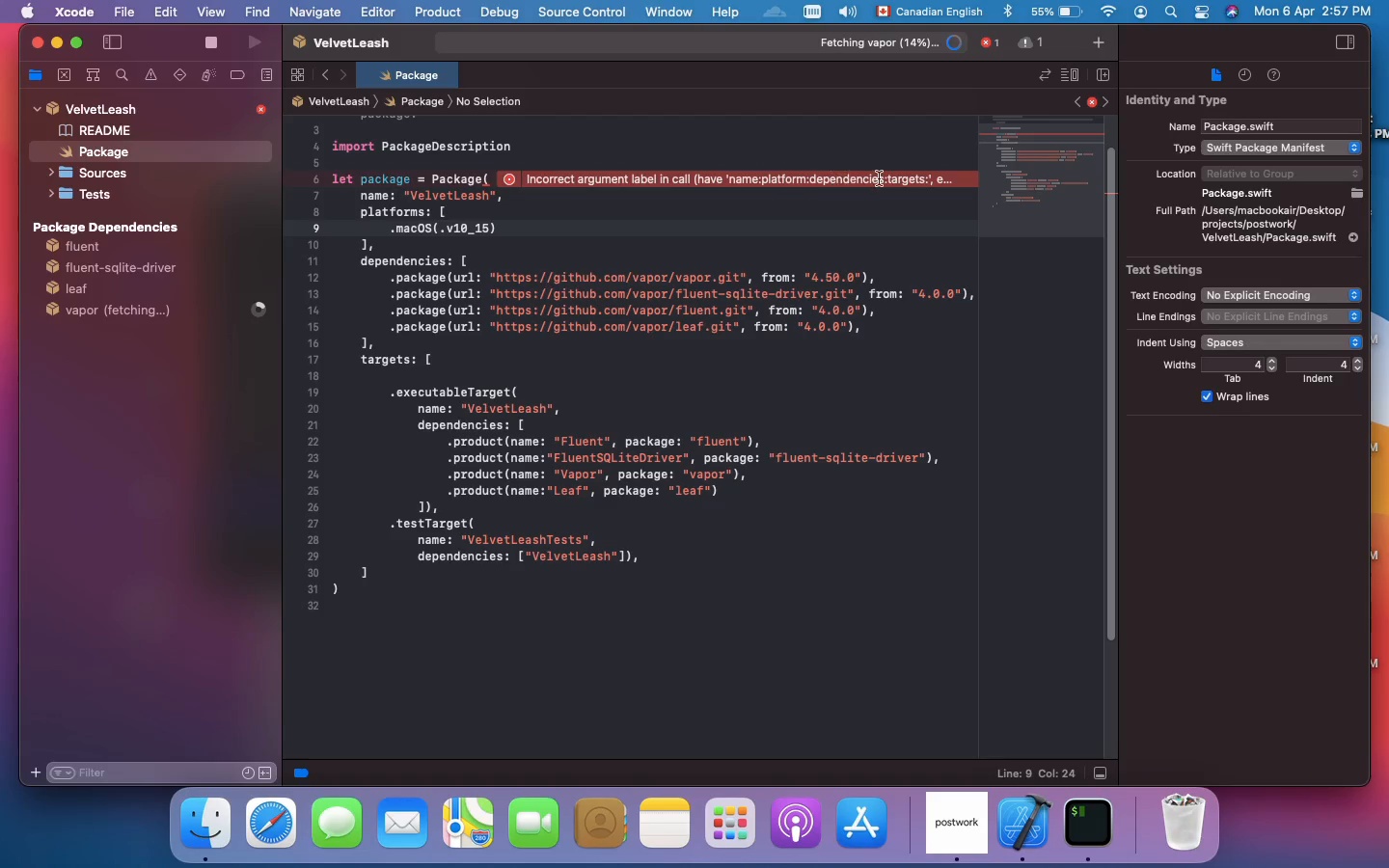 
left_click([923, 180])
 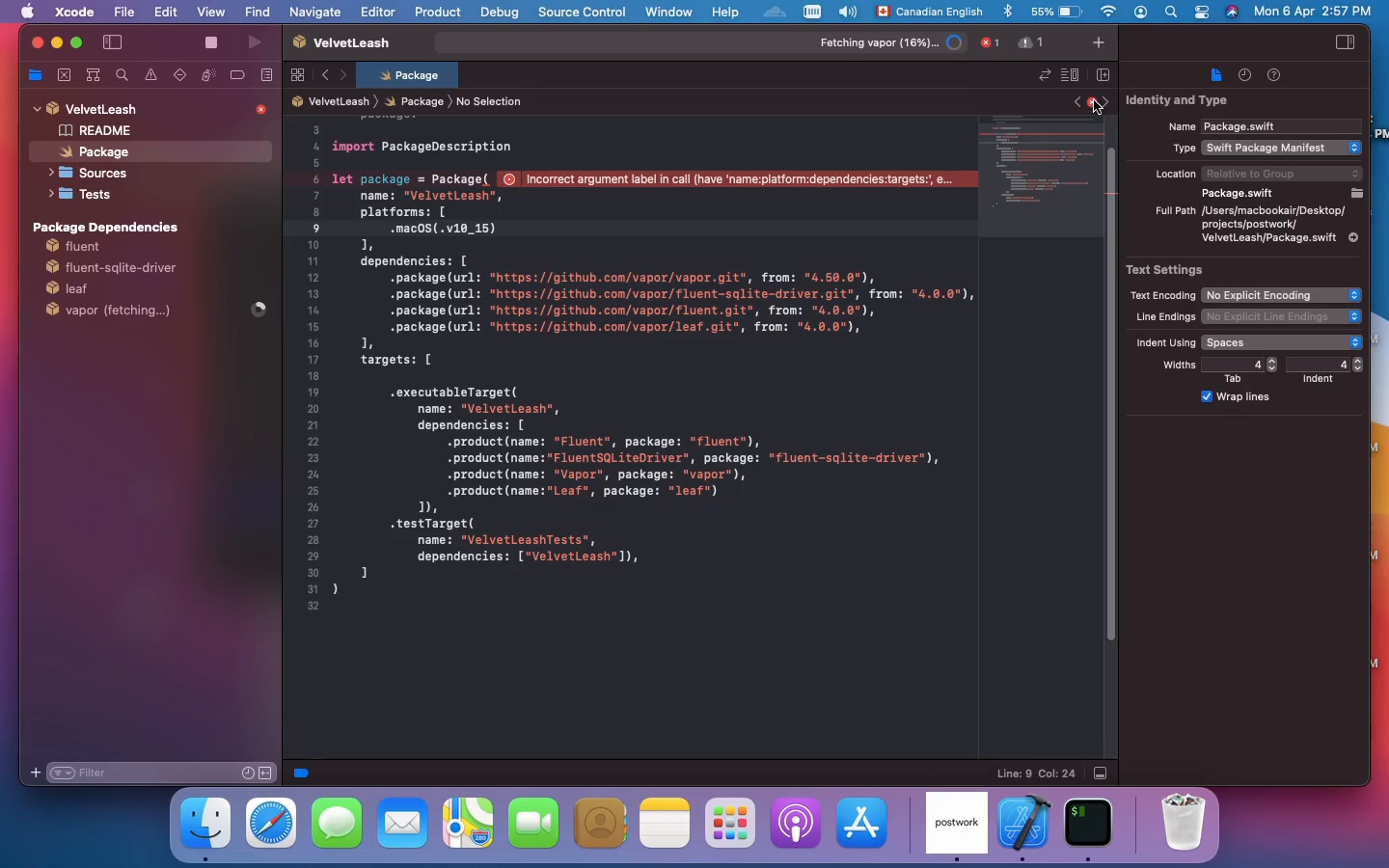 
left_click([1093, 103])
 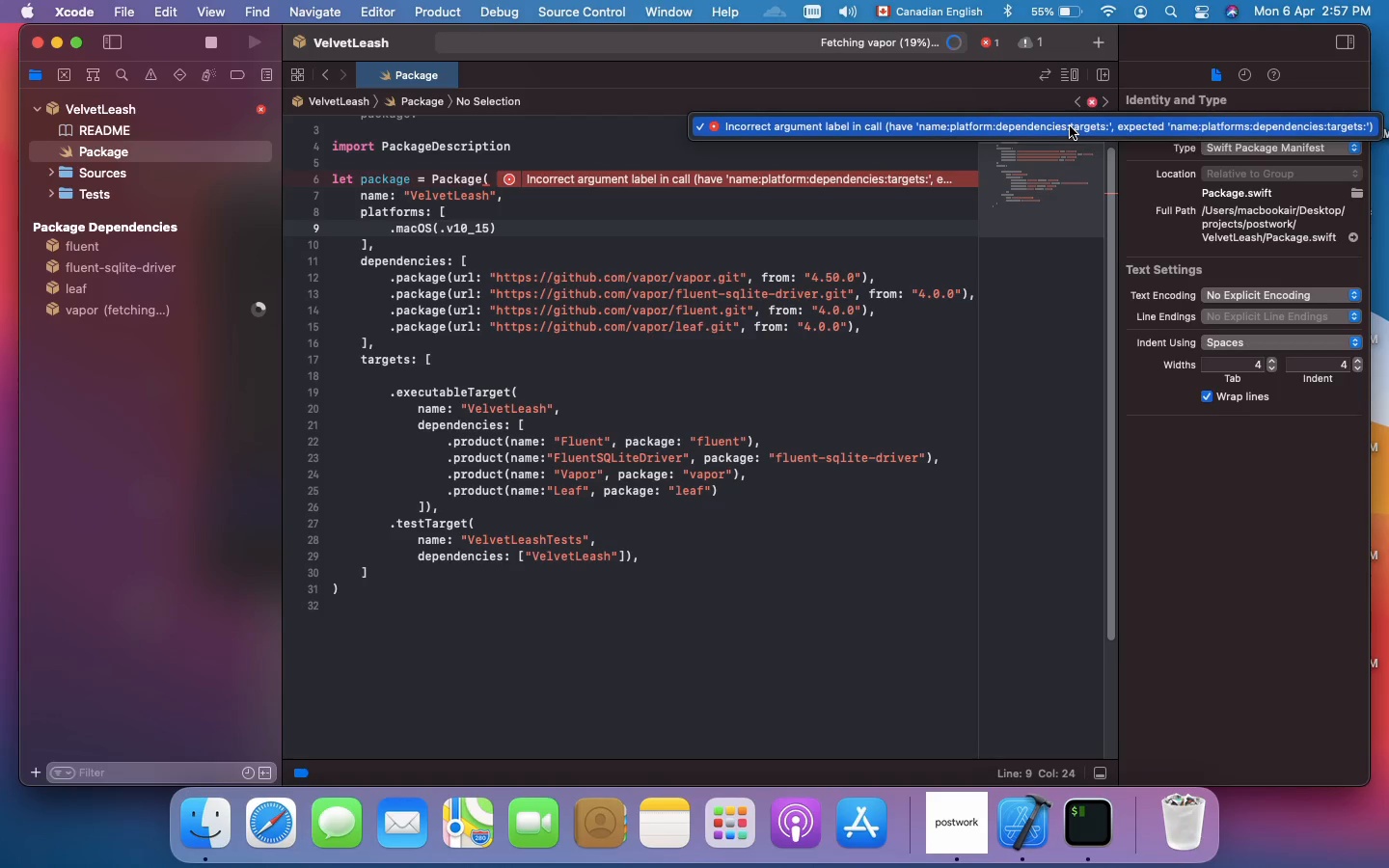 
left_click([1070, 126])
 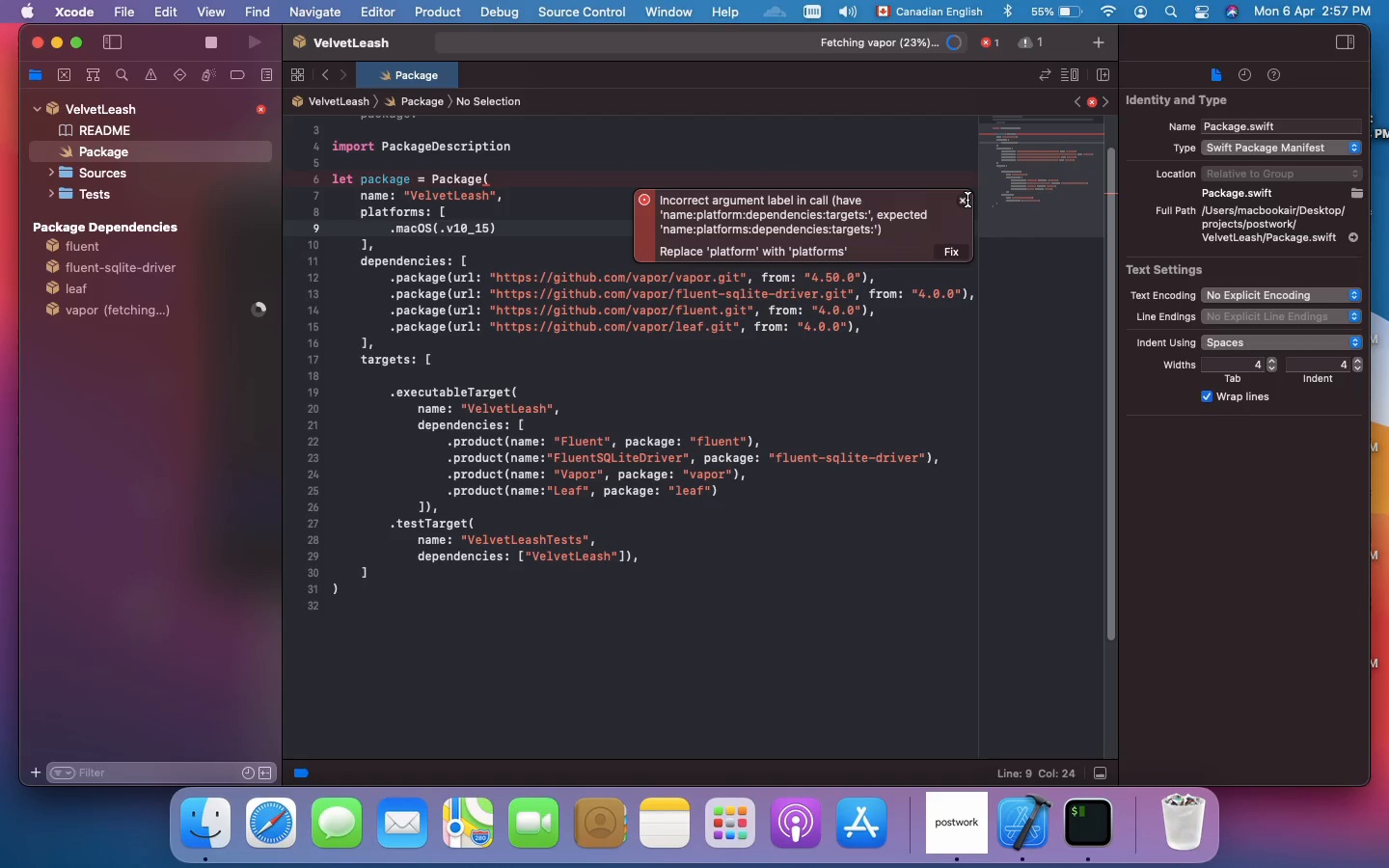 
wait(5.9)
 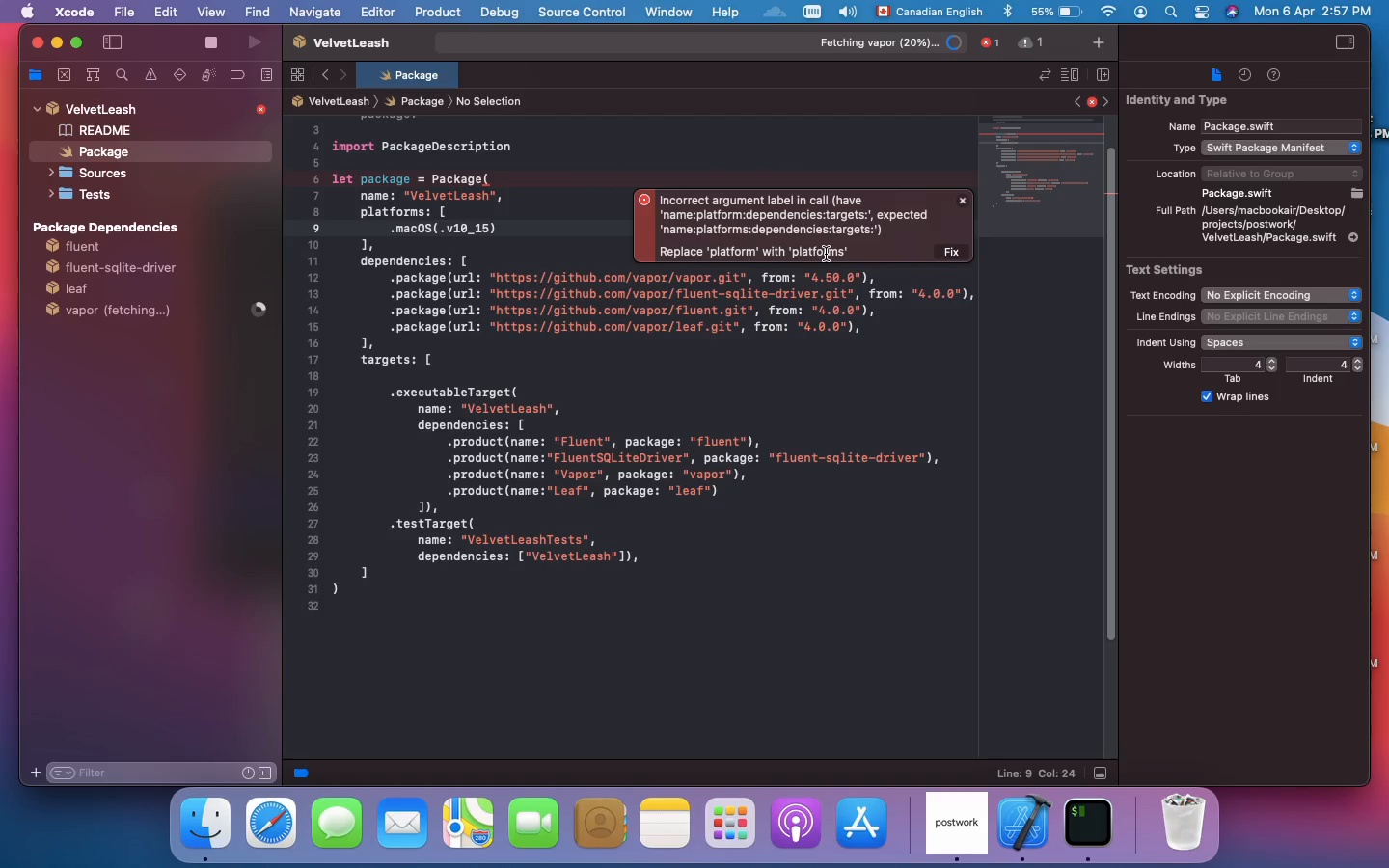 
left_click([963, 203])
 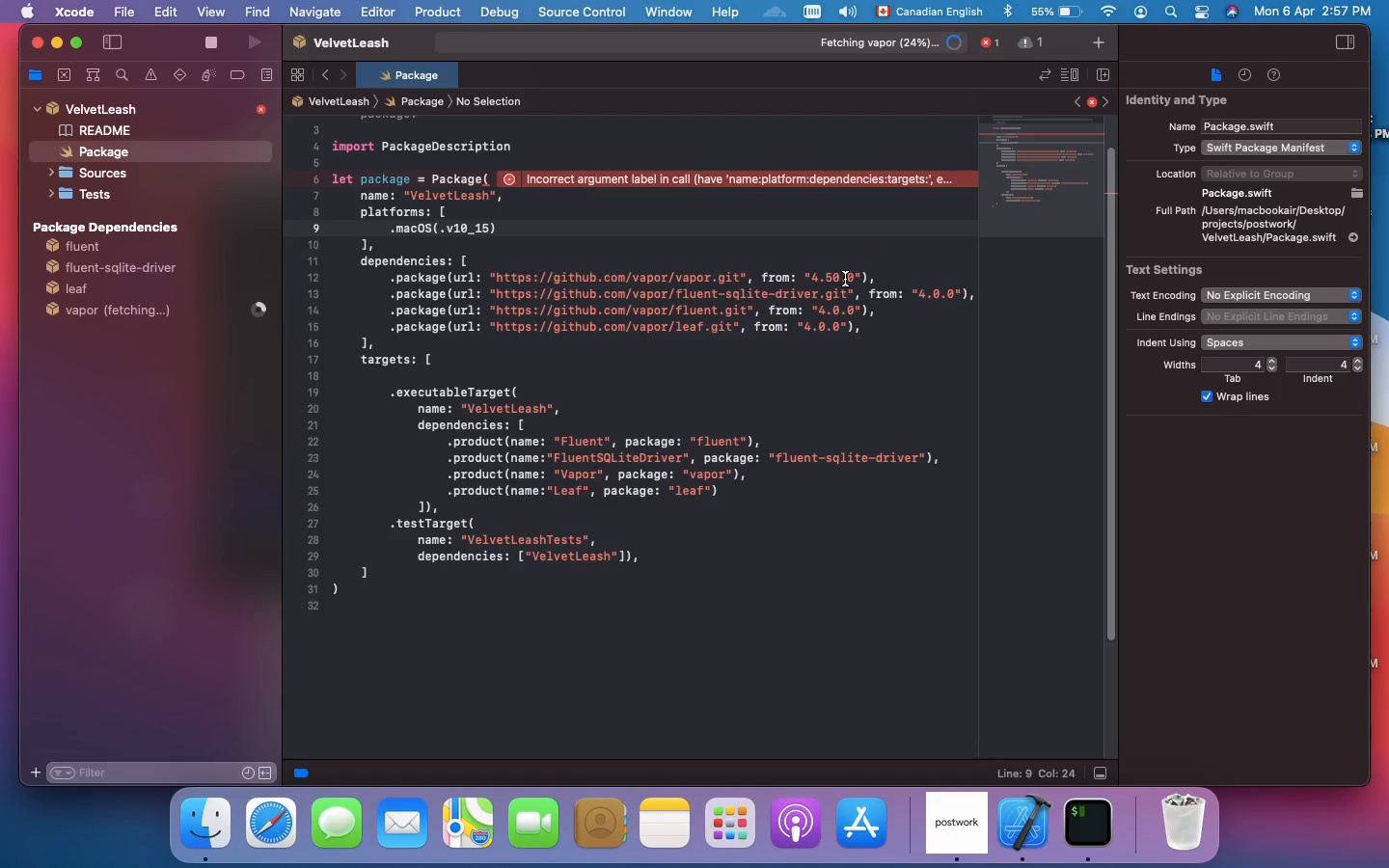 
wait(5.12)
 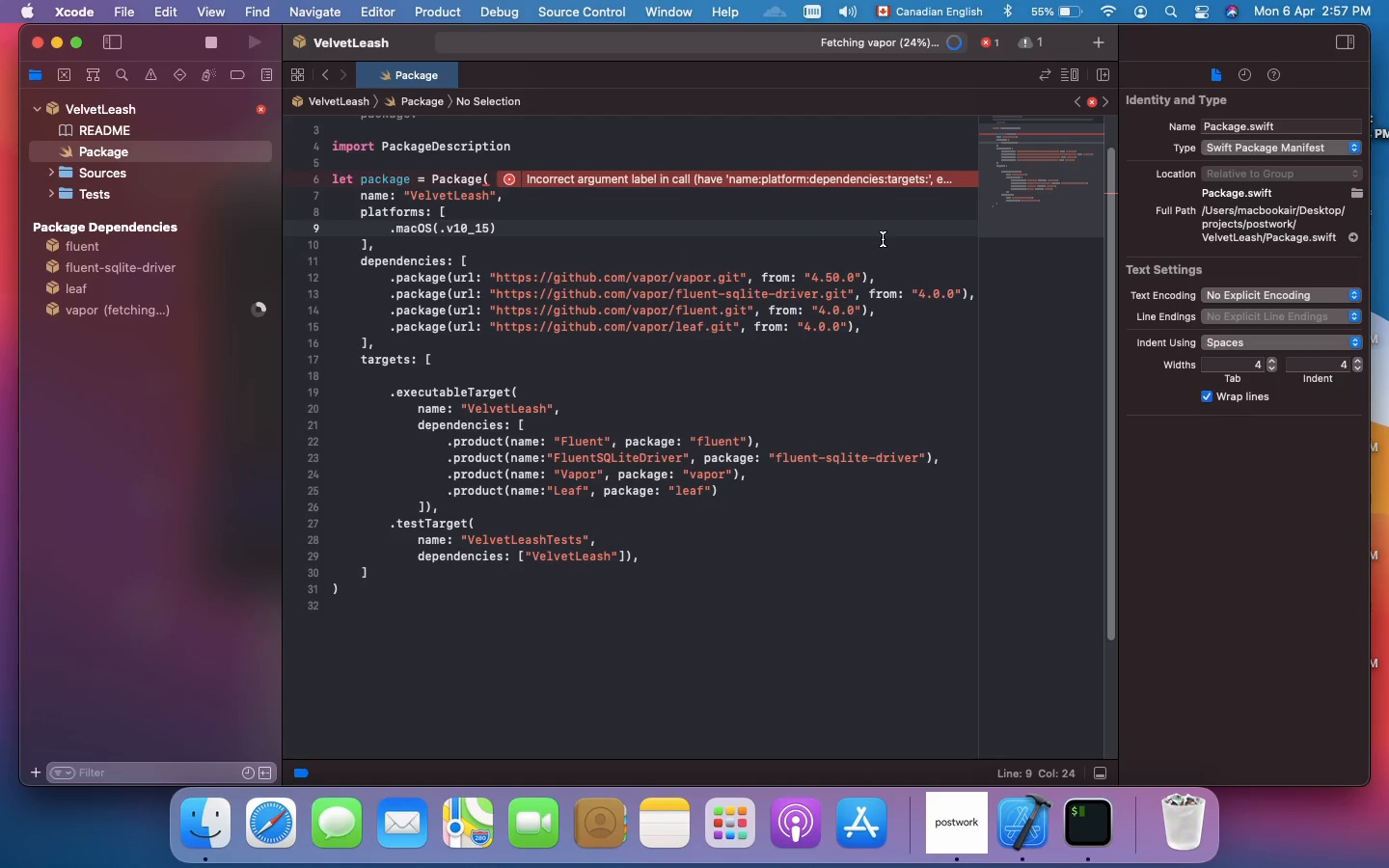 
mouse_move([849, 199])
 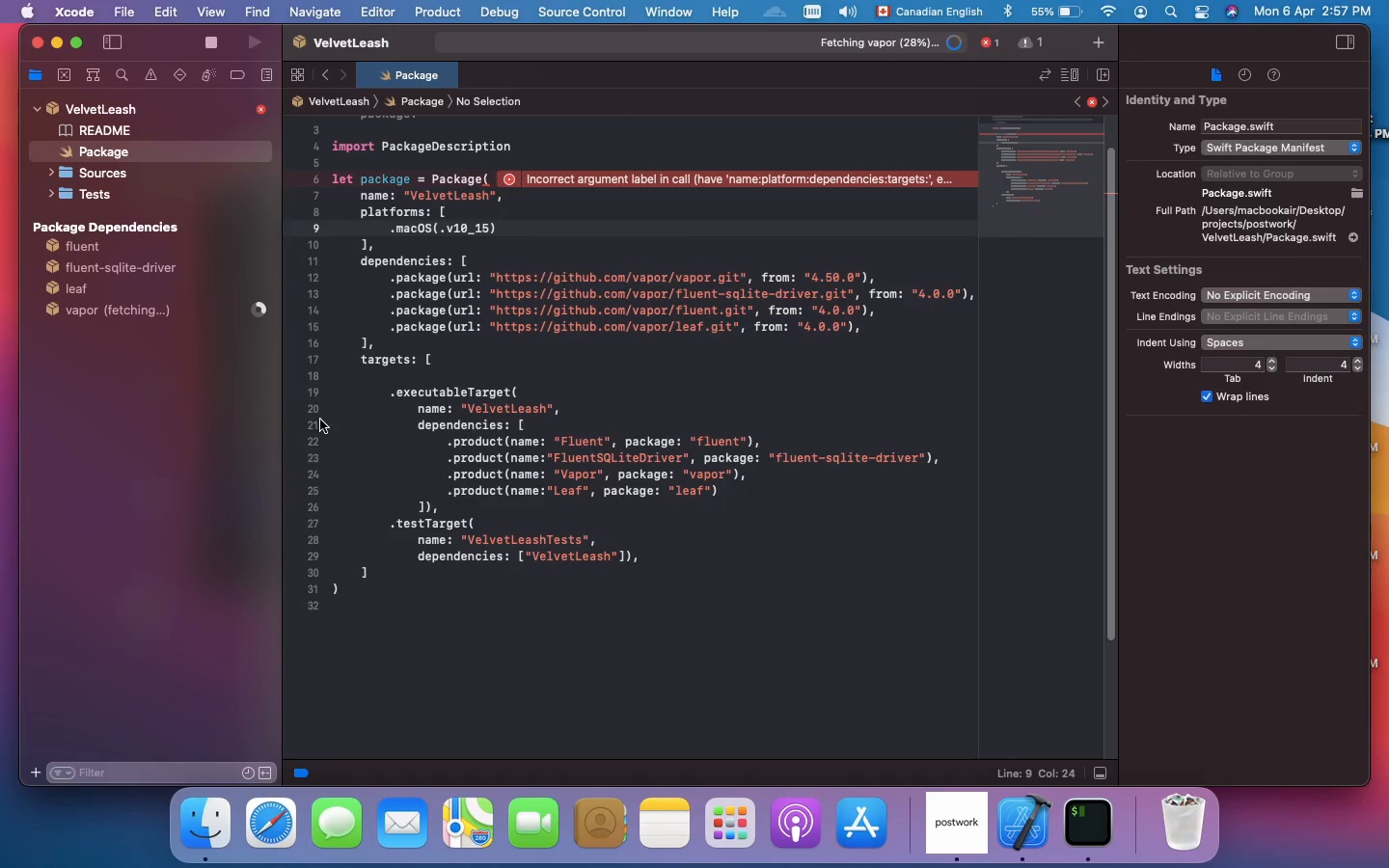 
wait(6.76)
 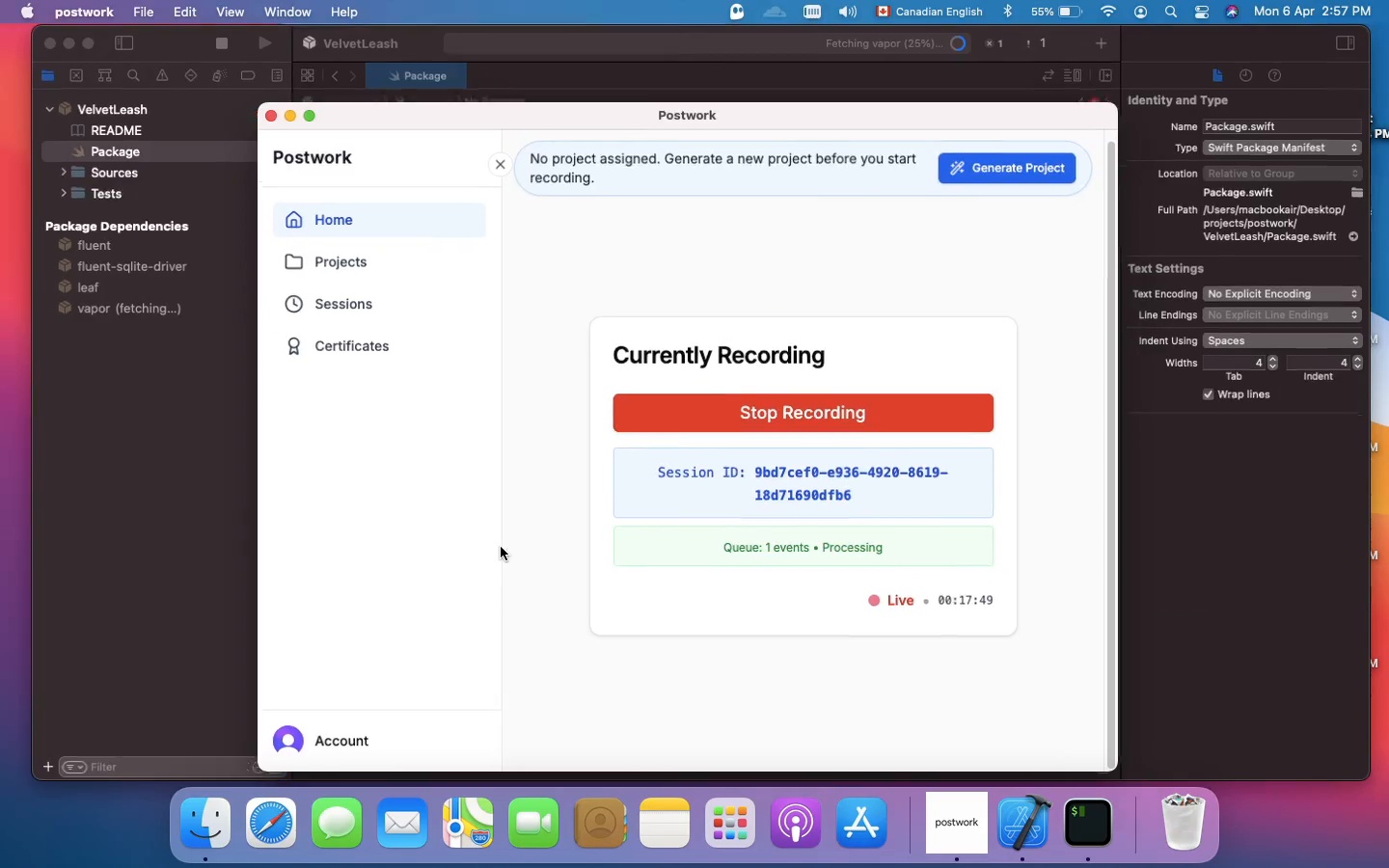 
scroll: coordinate [737, 287], scroll_direction: up, amount: 41.0
 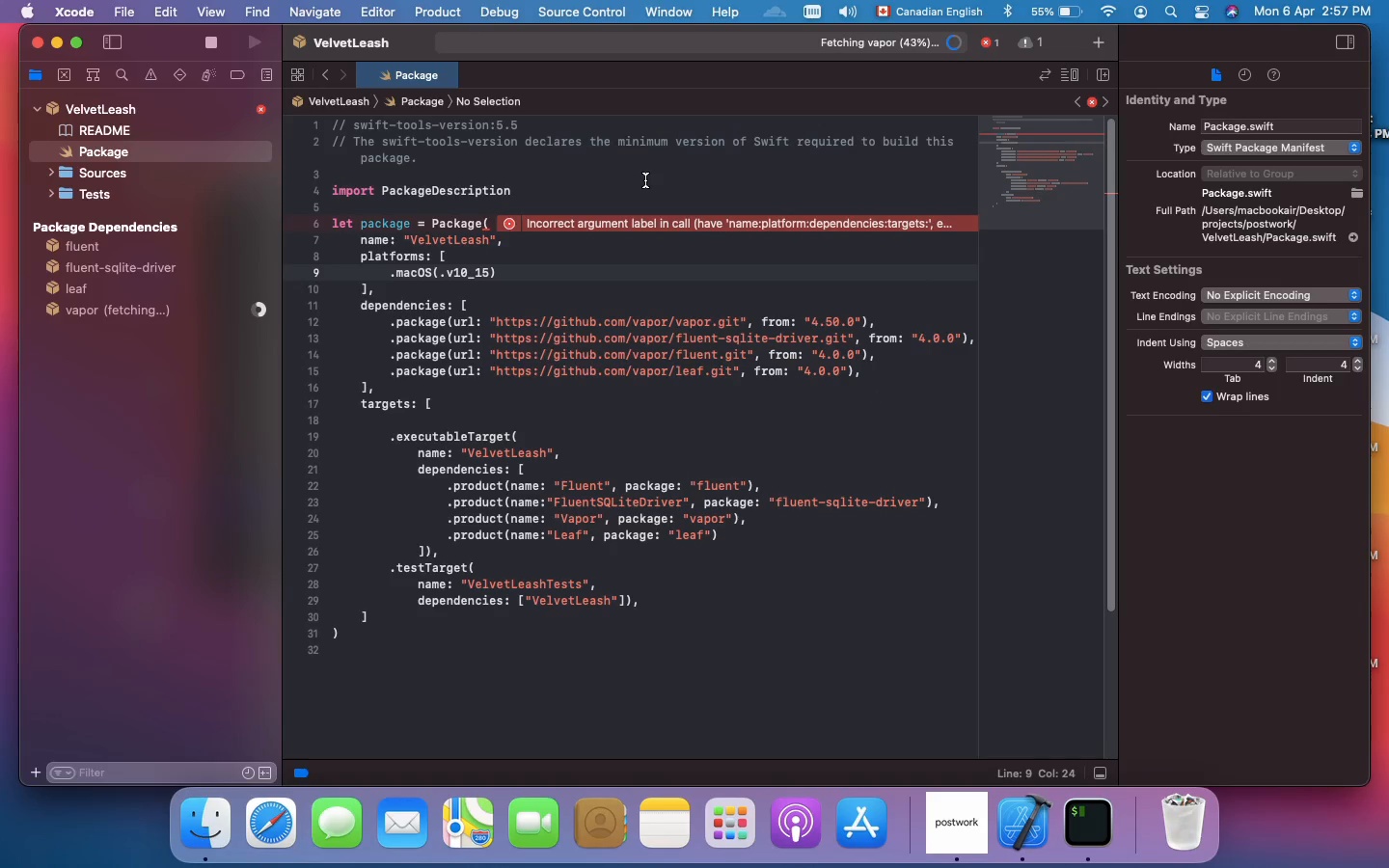 
left_click([645, 180])
 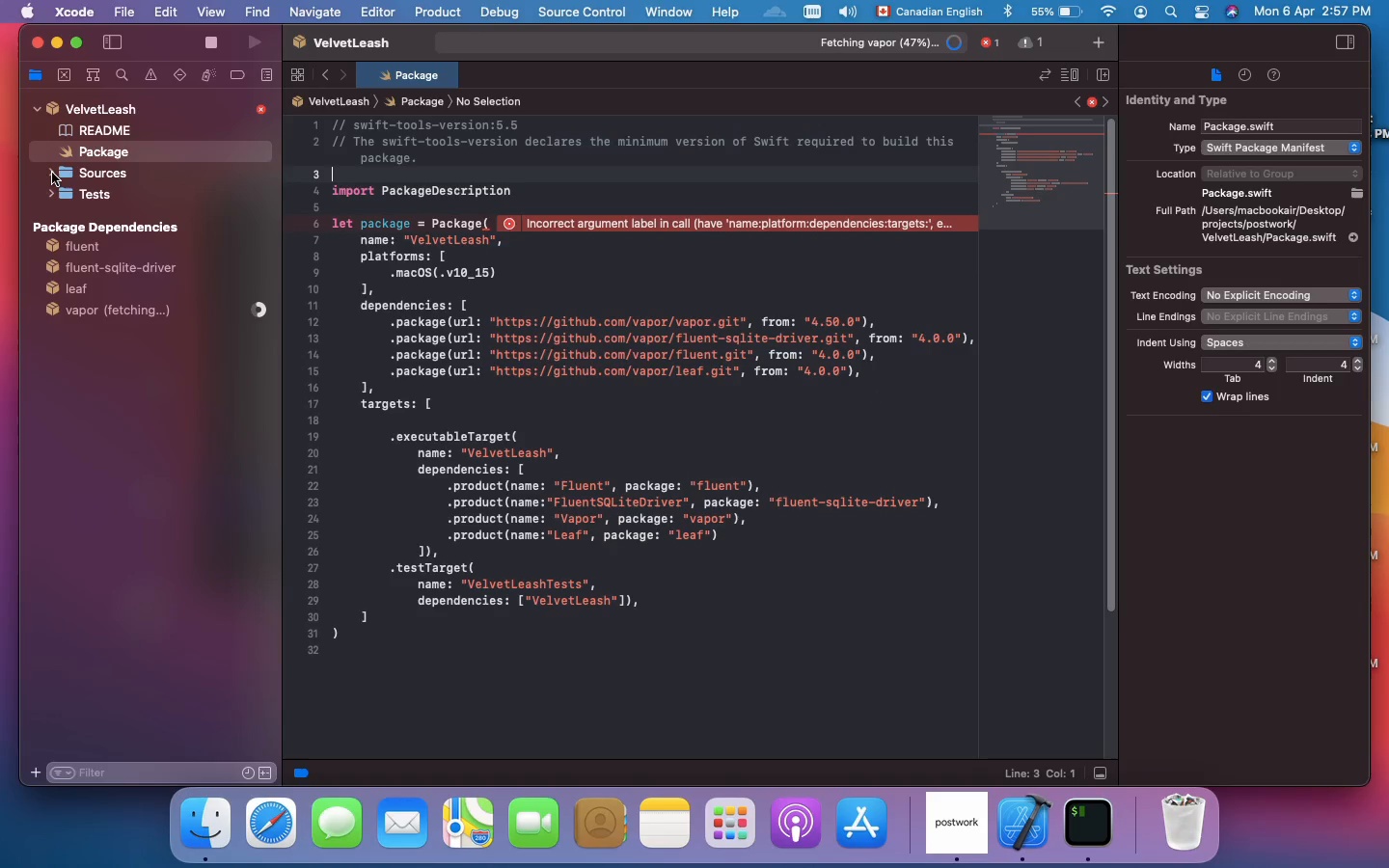 
left_click([53, 173])
 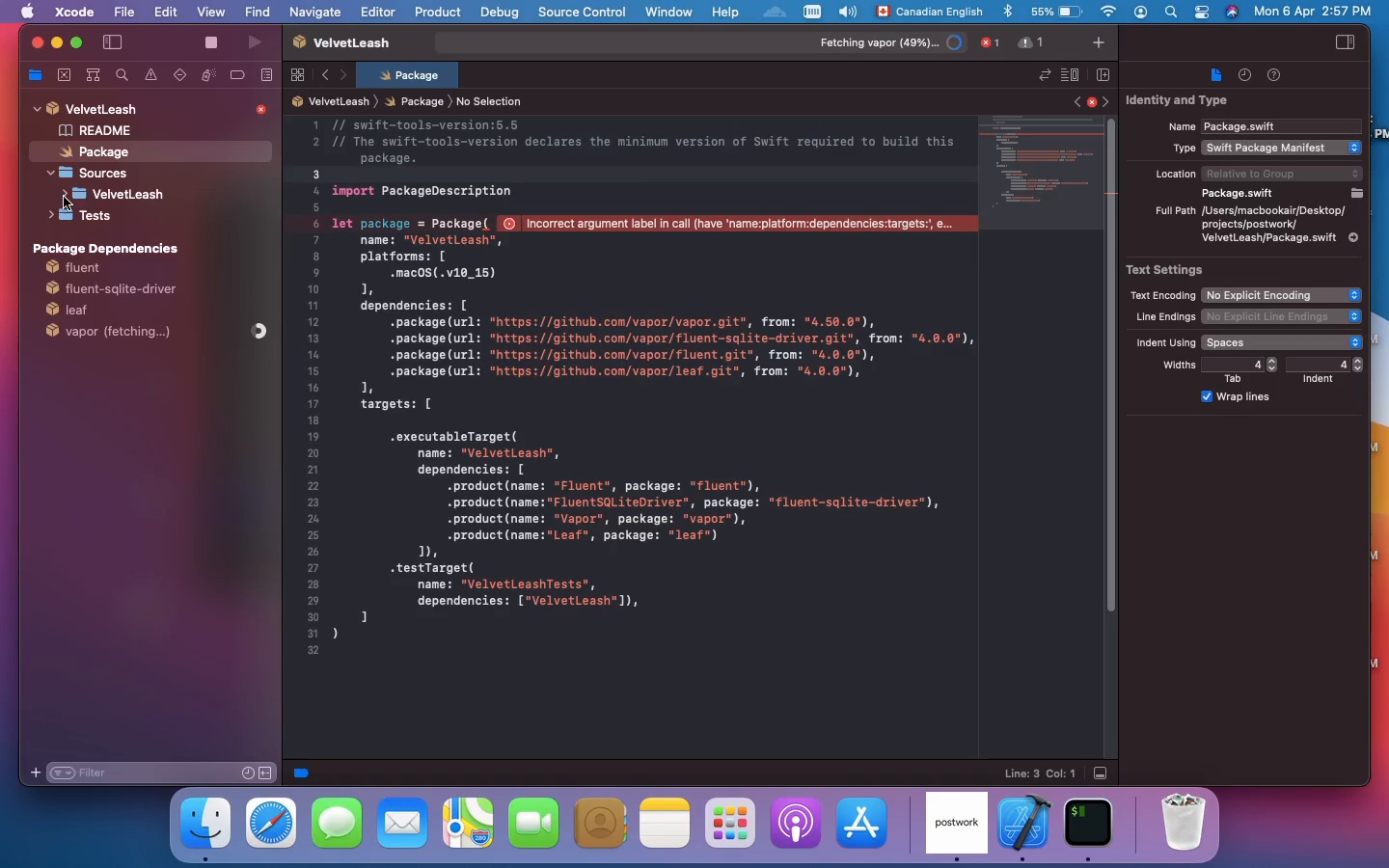 
left_click([64, 197])
 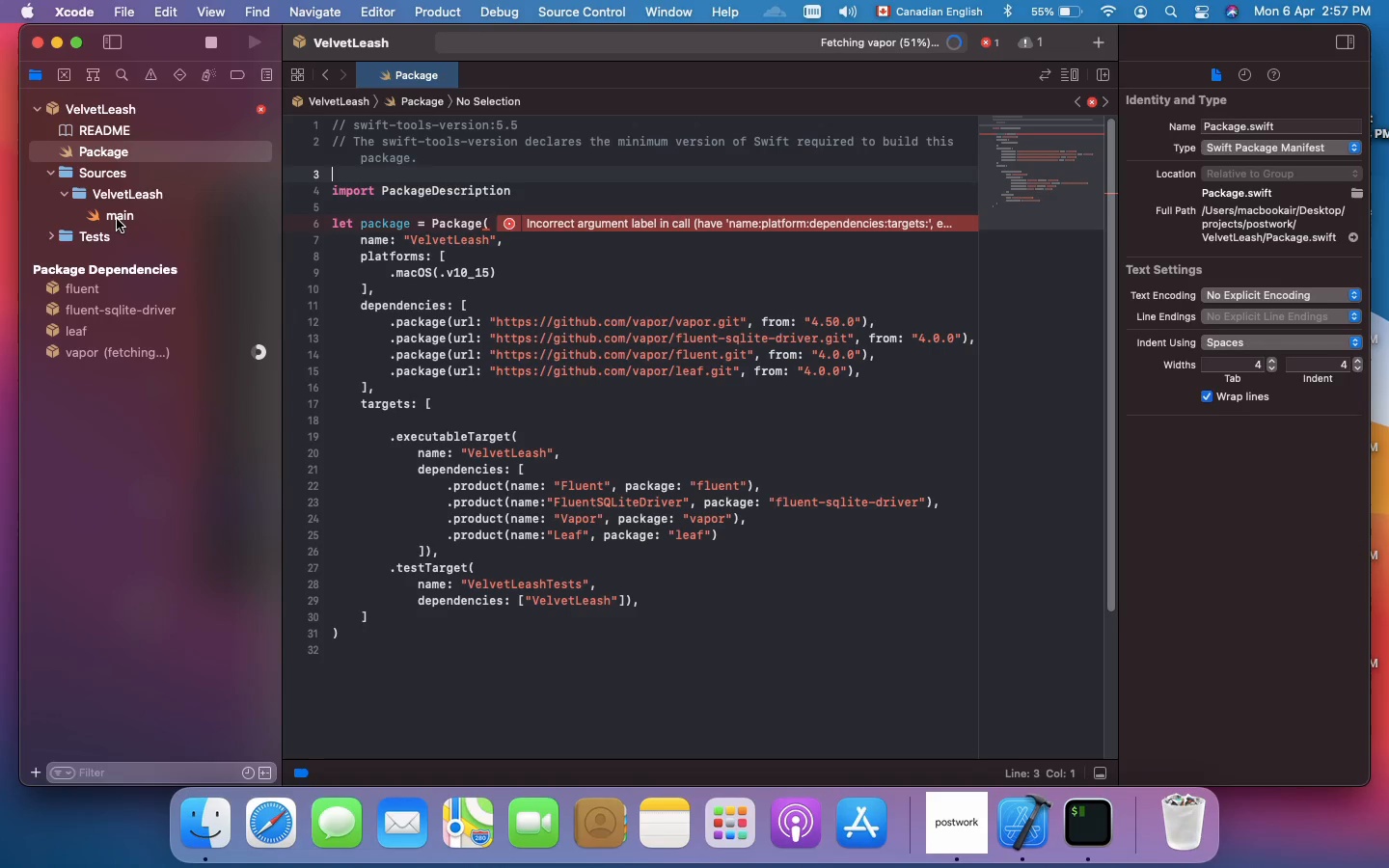 
double_click([118, 219])
 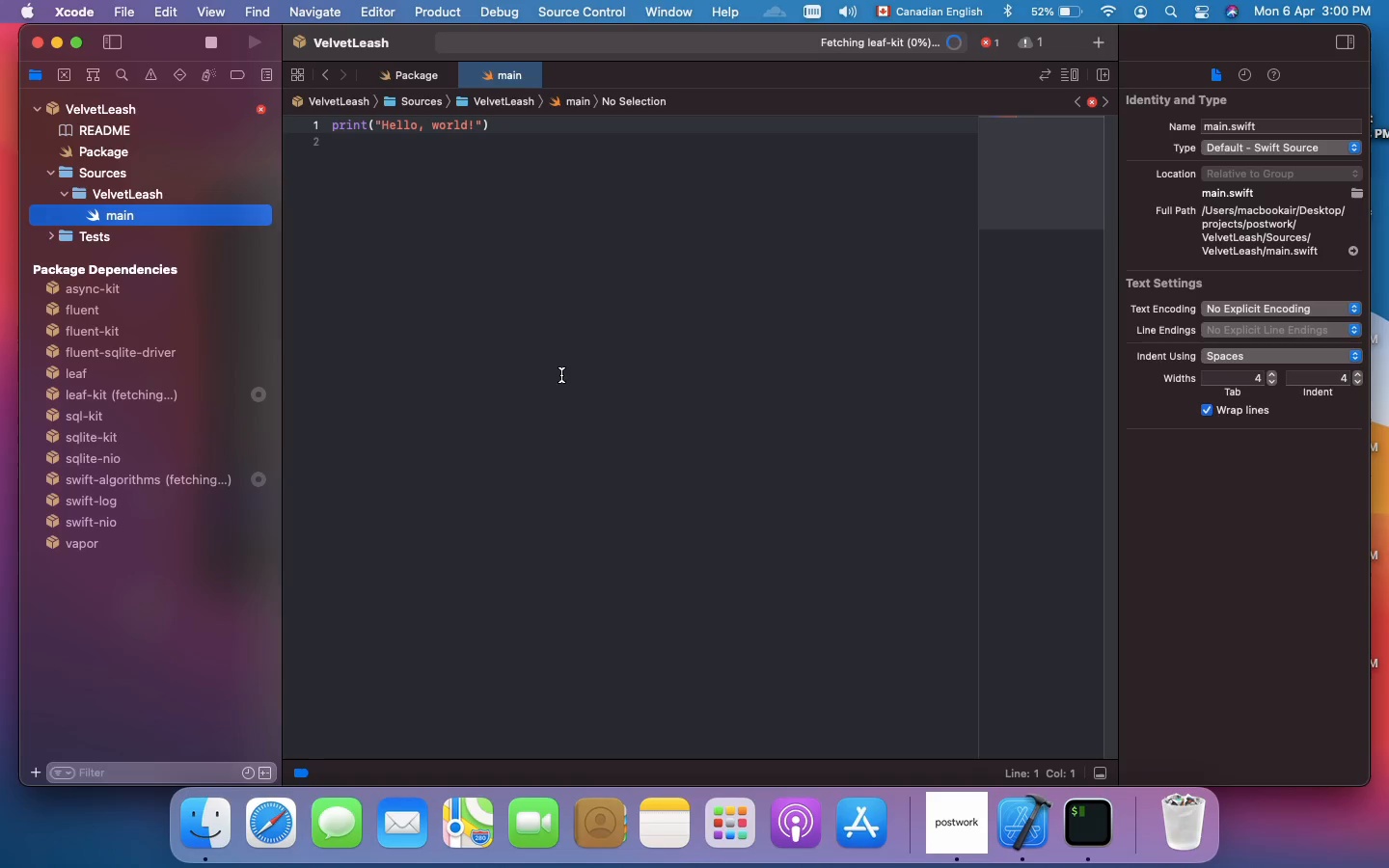 
wait(206.31)
 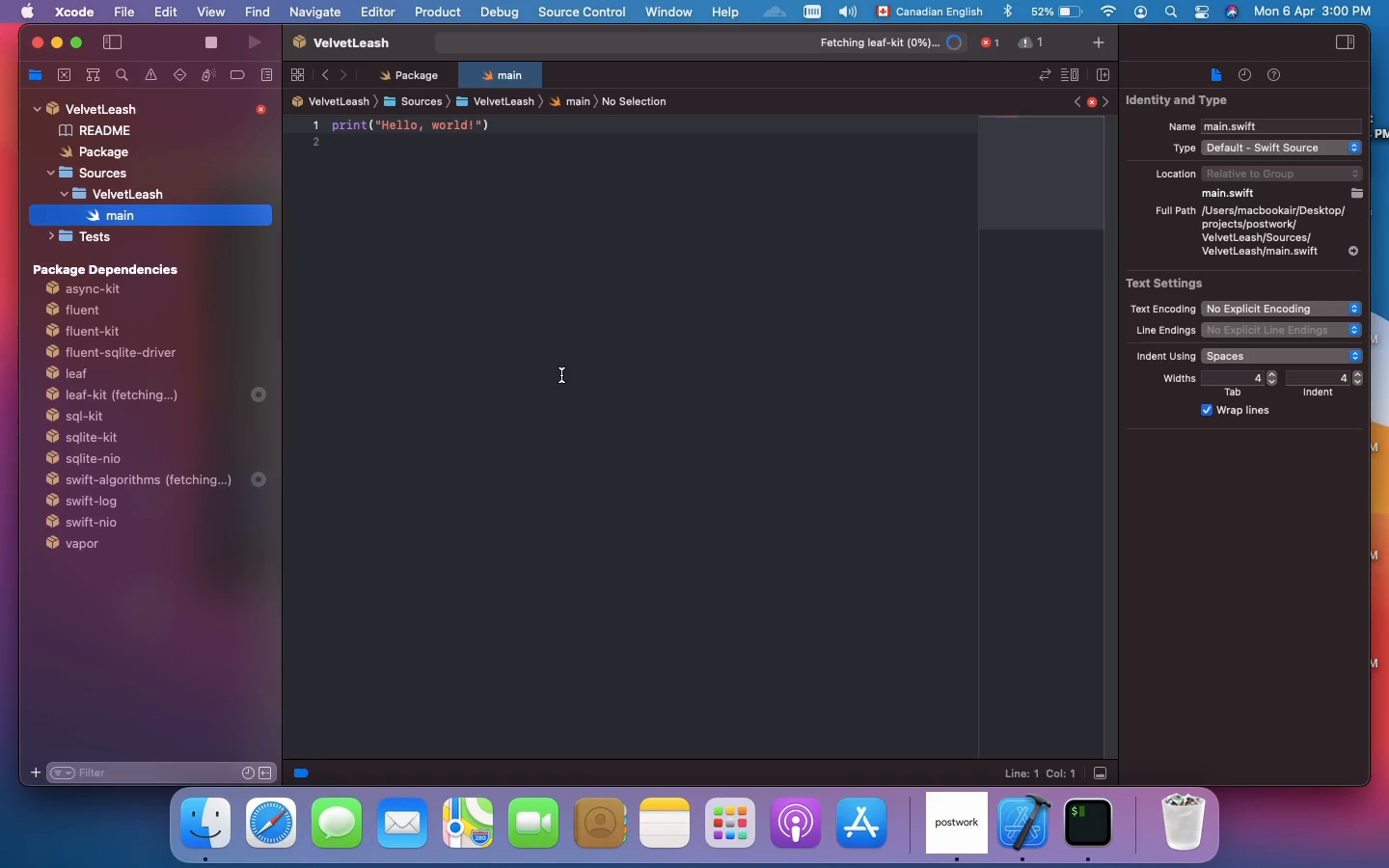 
left_click([51, 240])
 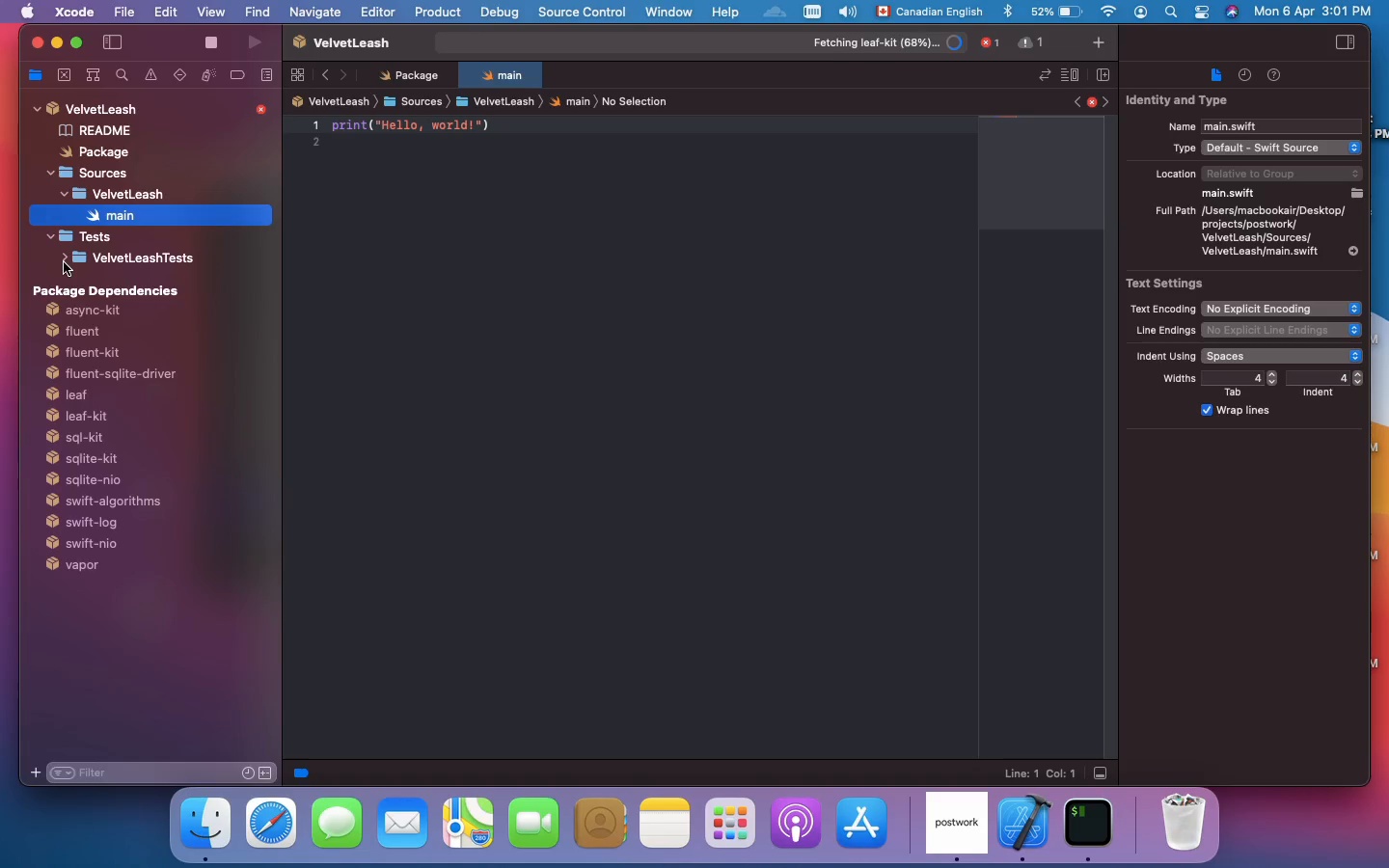 
left_click([64, 262])
 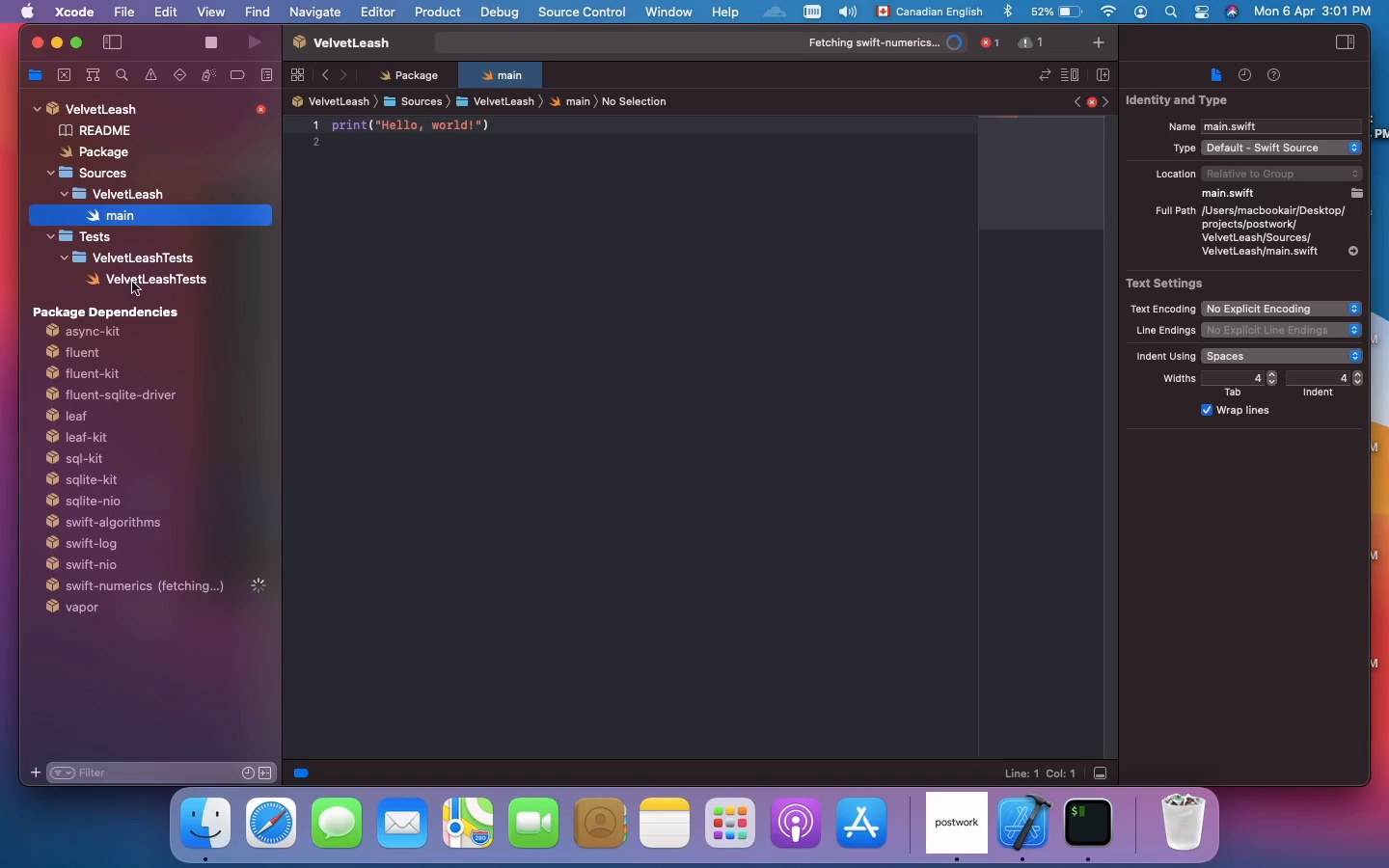 
left_click([151, 281])
 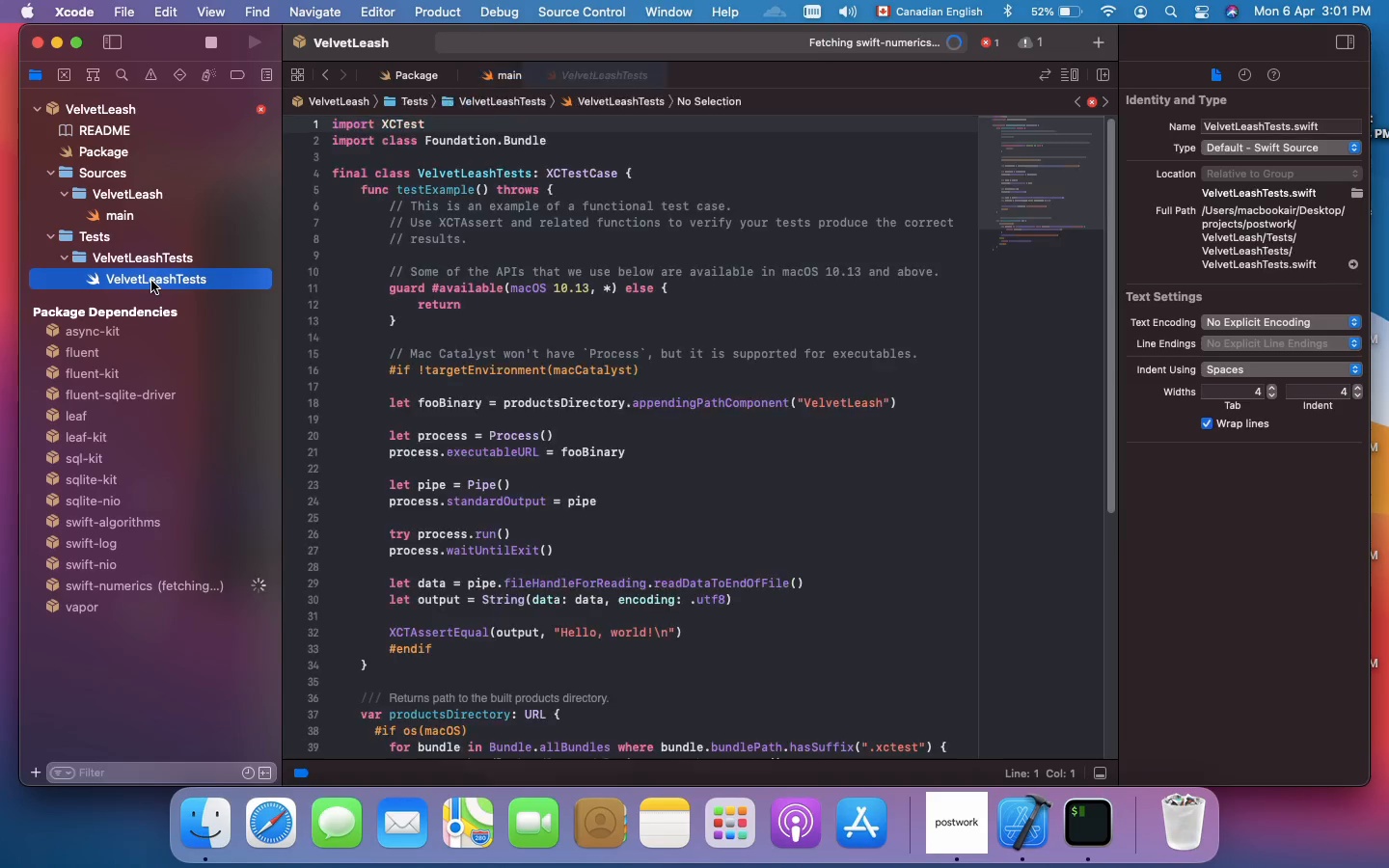 
left_click([151, 281])
 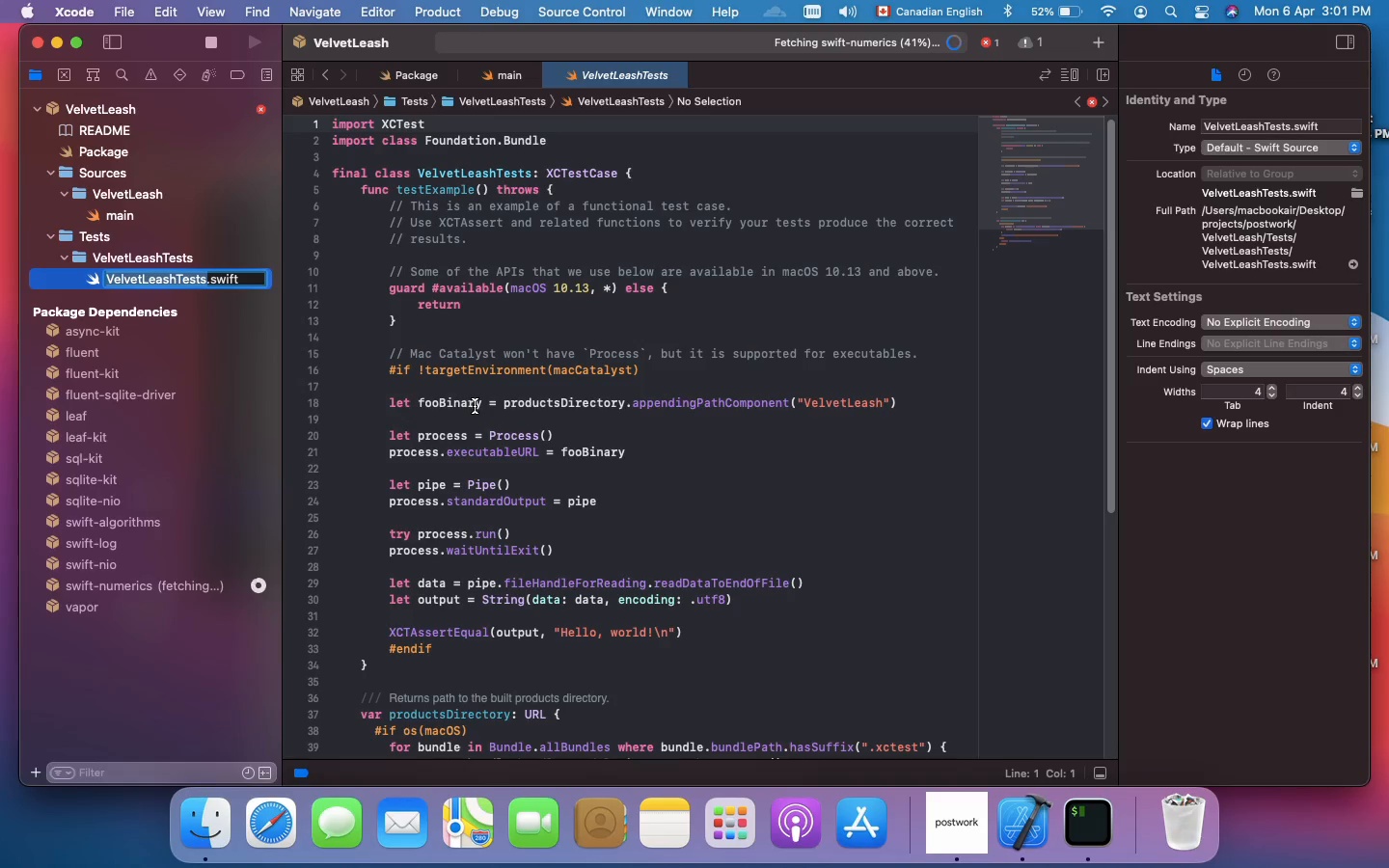 
scroll: coordinate [475, 406], scroll_direction: down, amount: 21.0
 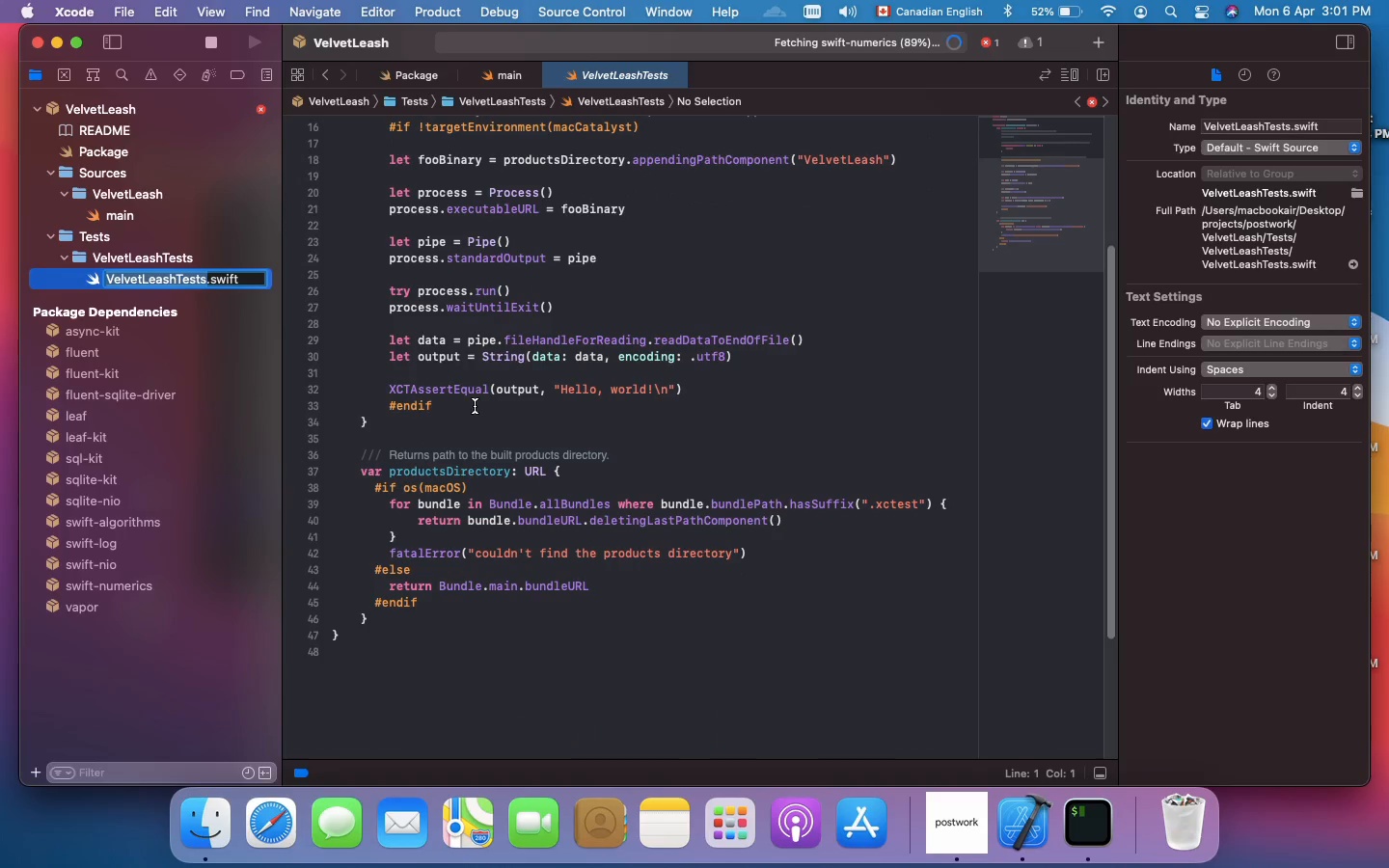 
scroll: coordinate [474, 408], scroll_direction: up, amount: 66.0
 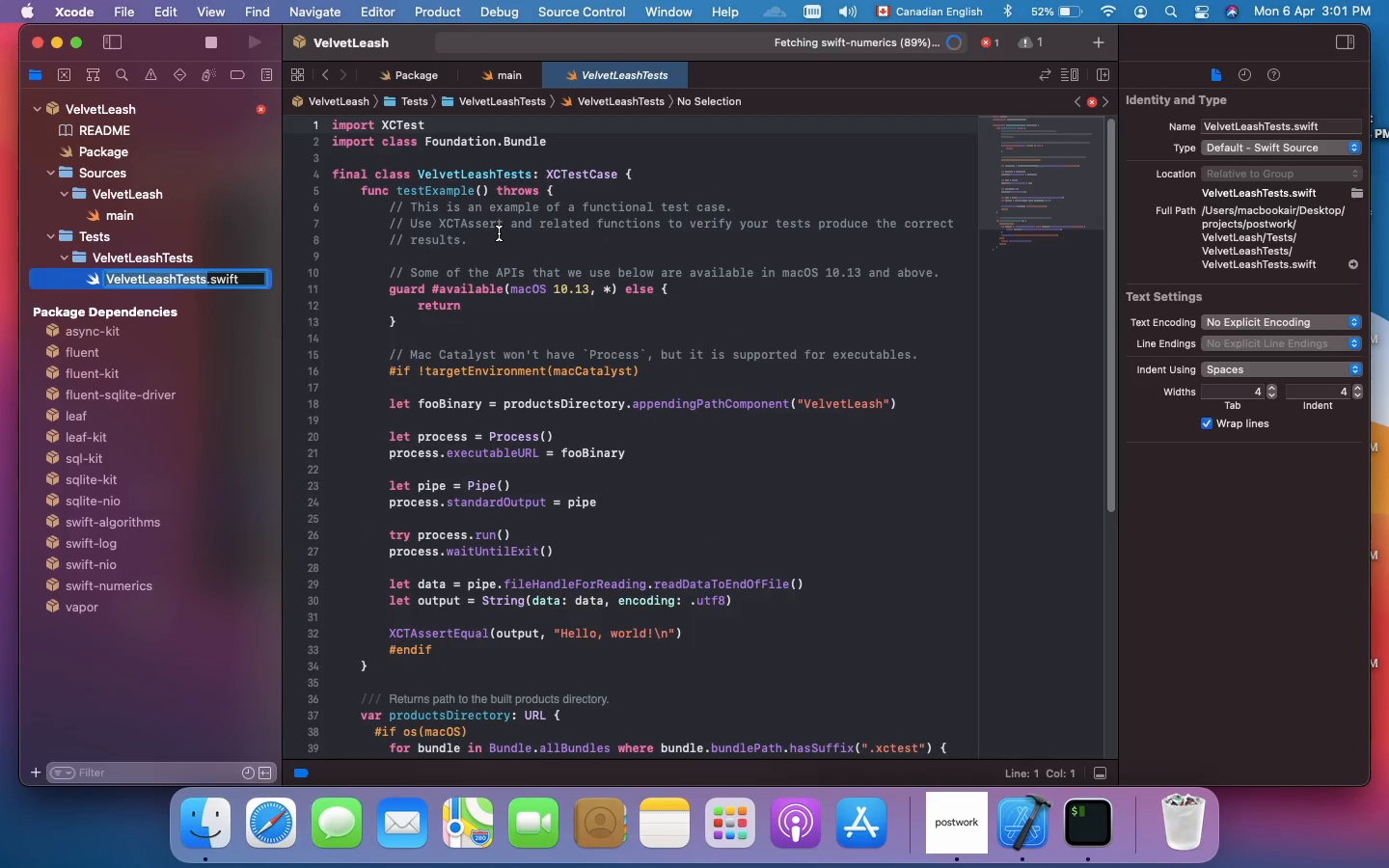 
left_click([499, 234])
 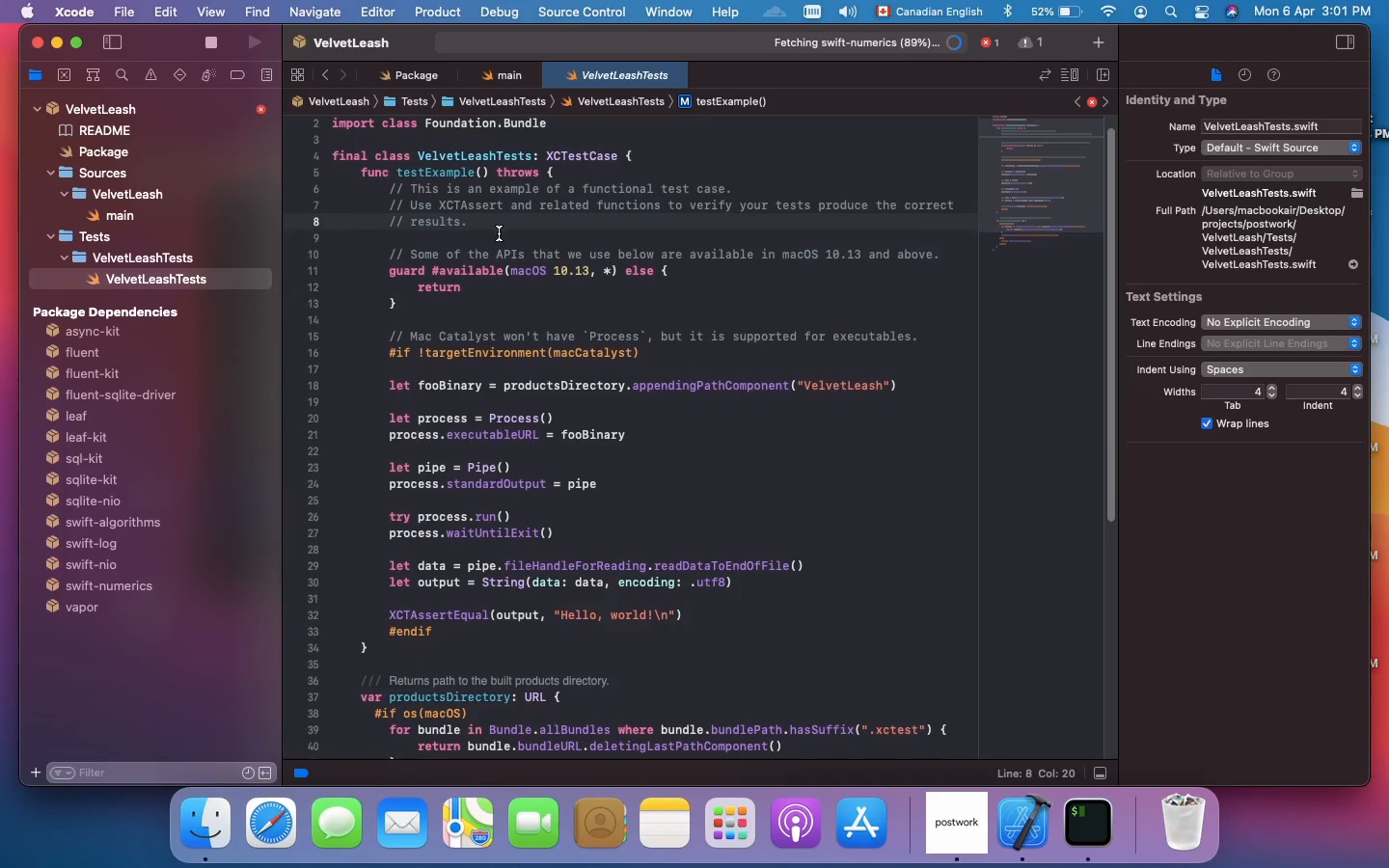 
scroll: coordinate [499, 233], scroll_direction: down, amount: 2.0
 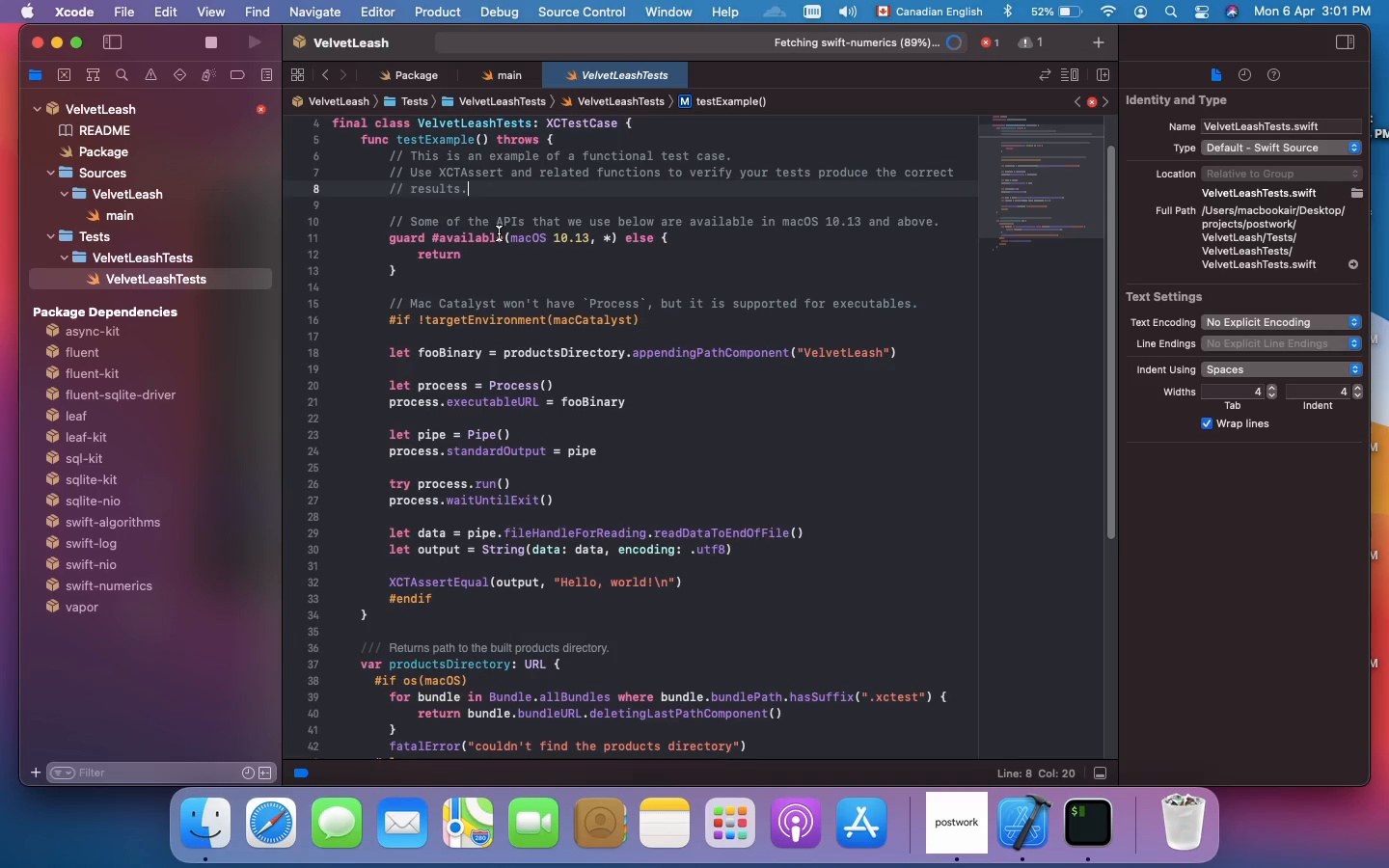 
wait(21.06)
 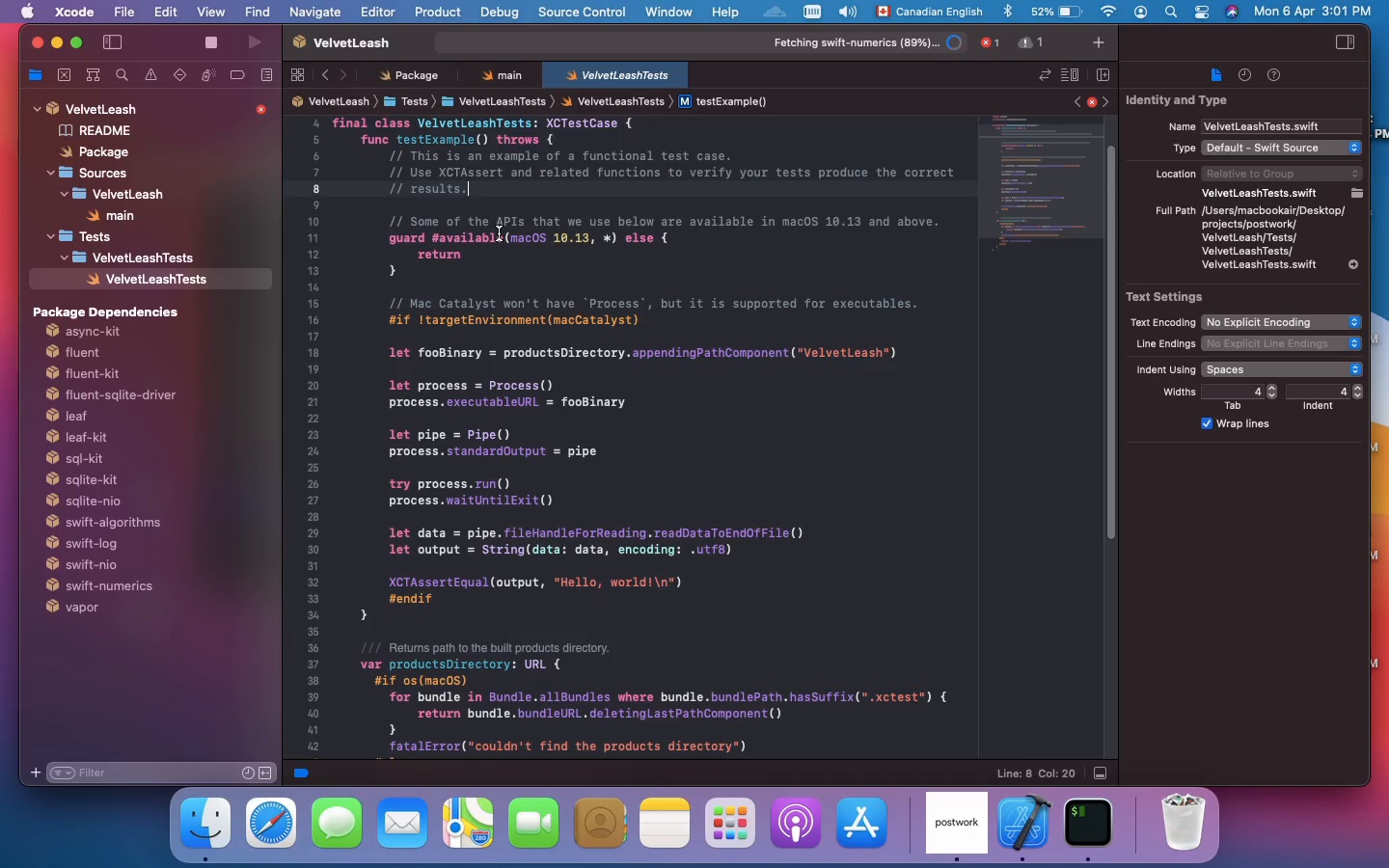 
double_click([153, 217])
 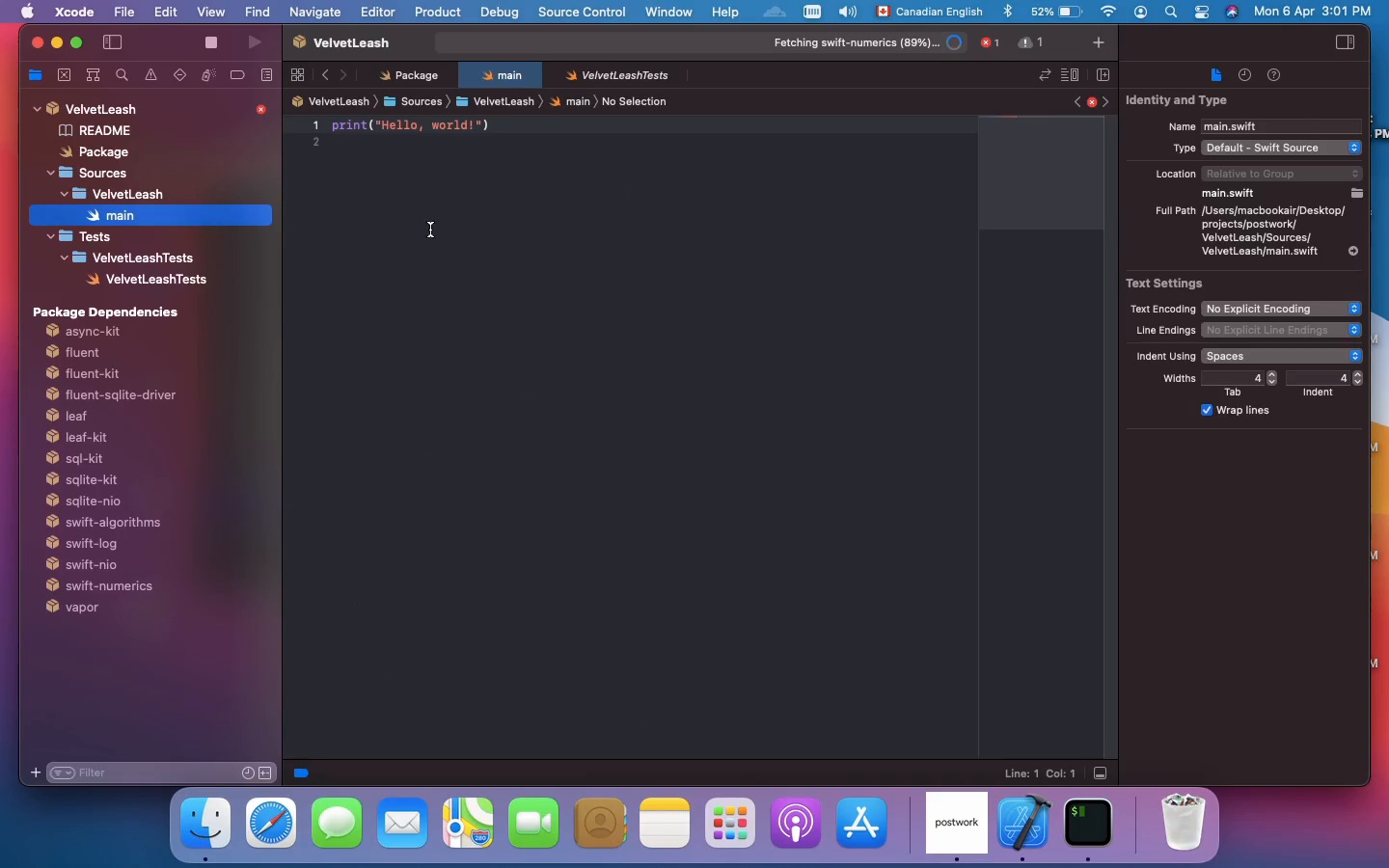 
left_click([489, 225])
 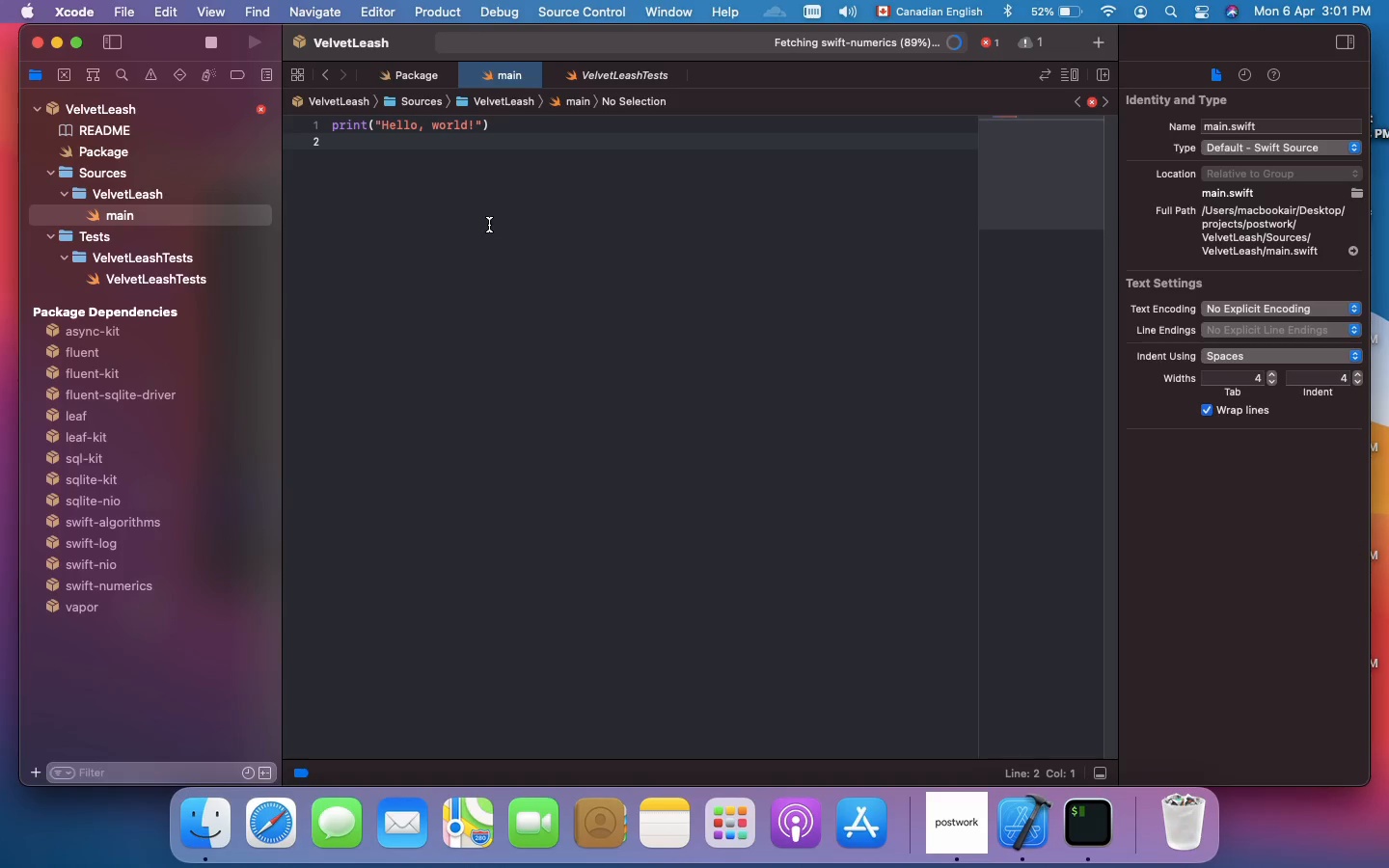 
key(Meta+A)
 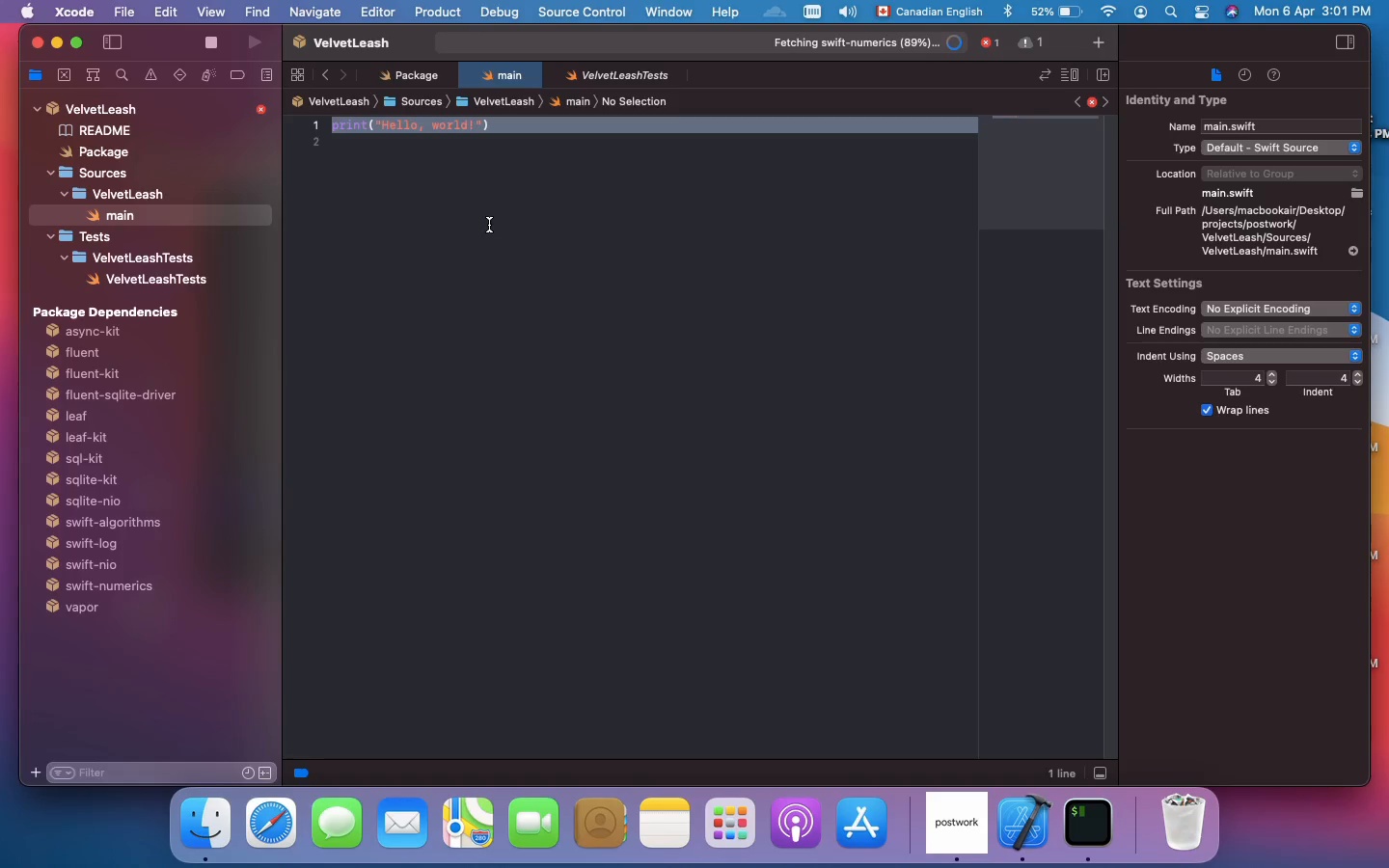 
key(Backspace)
 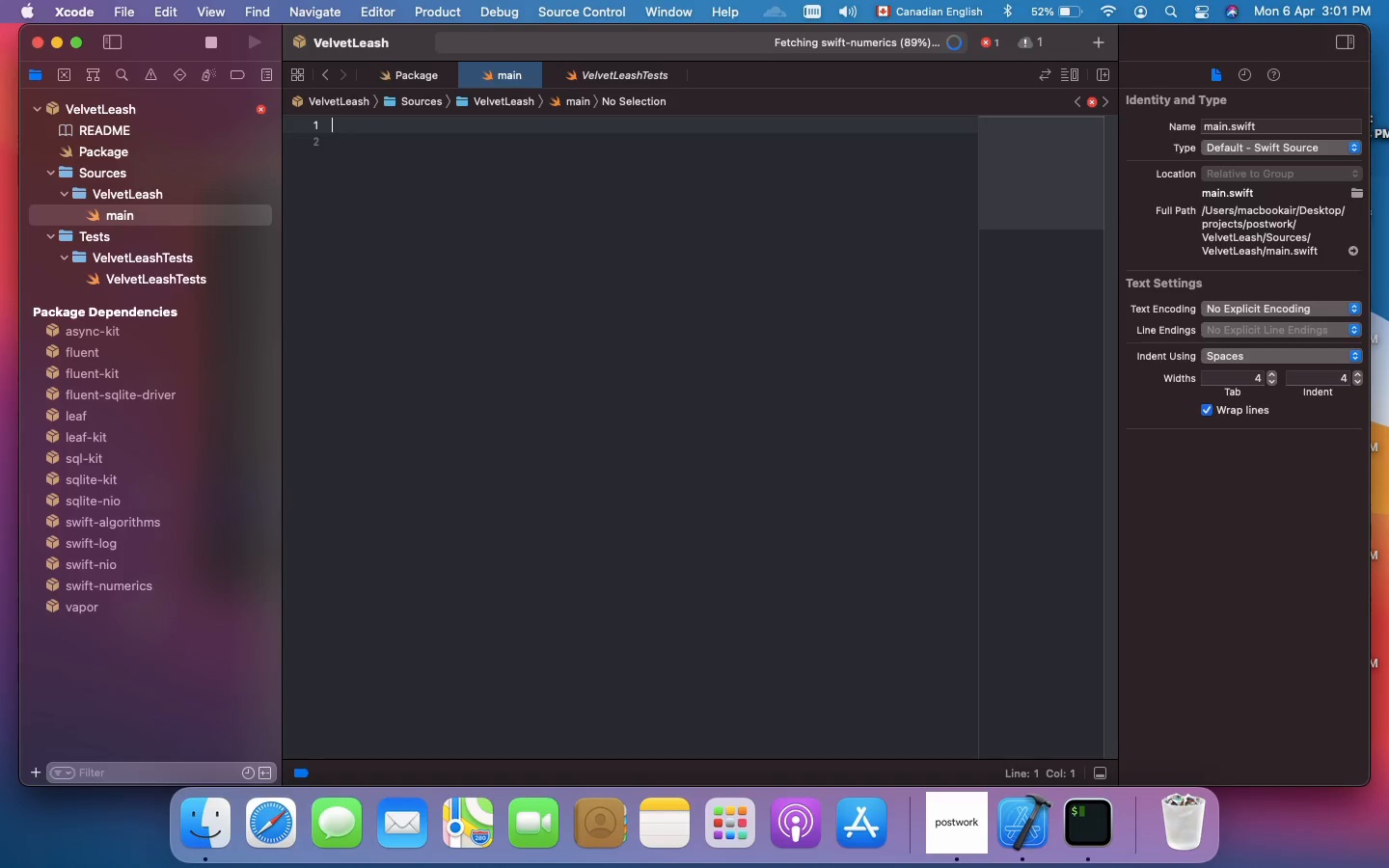 
type(import )
 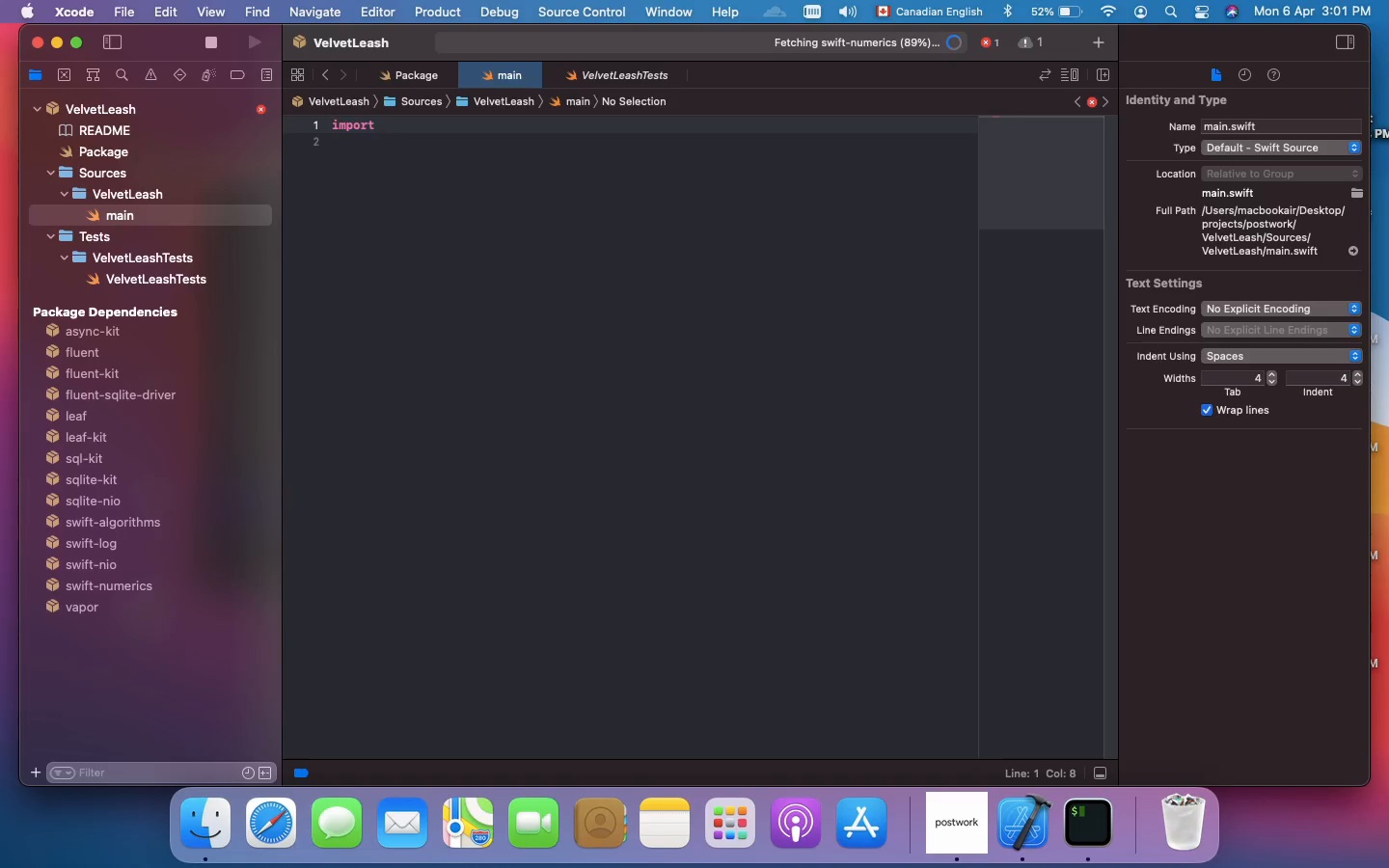 
type(Vapor)
 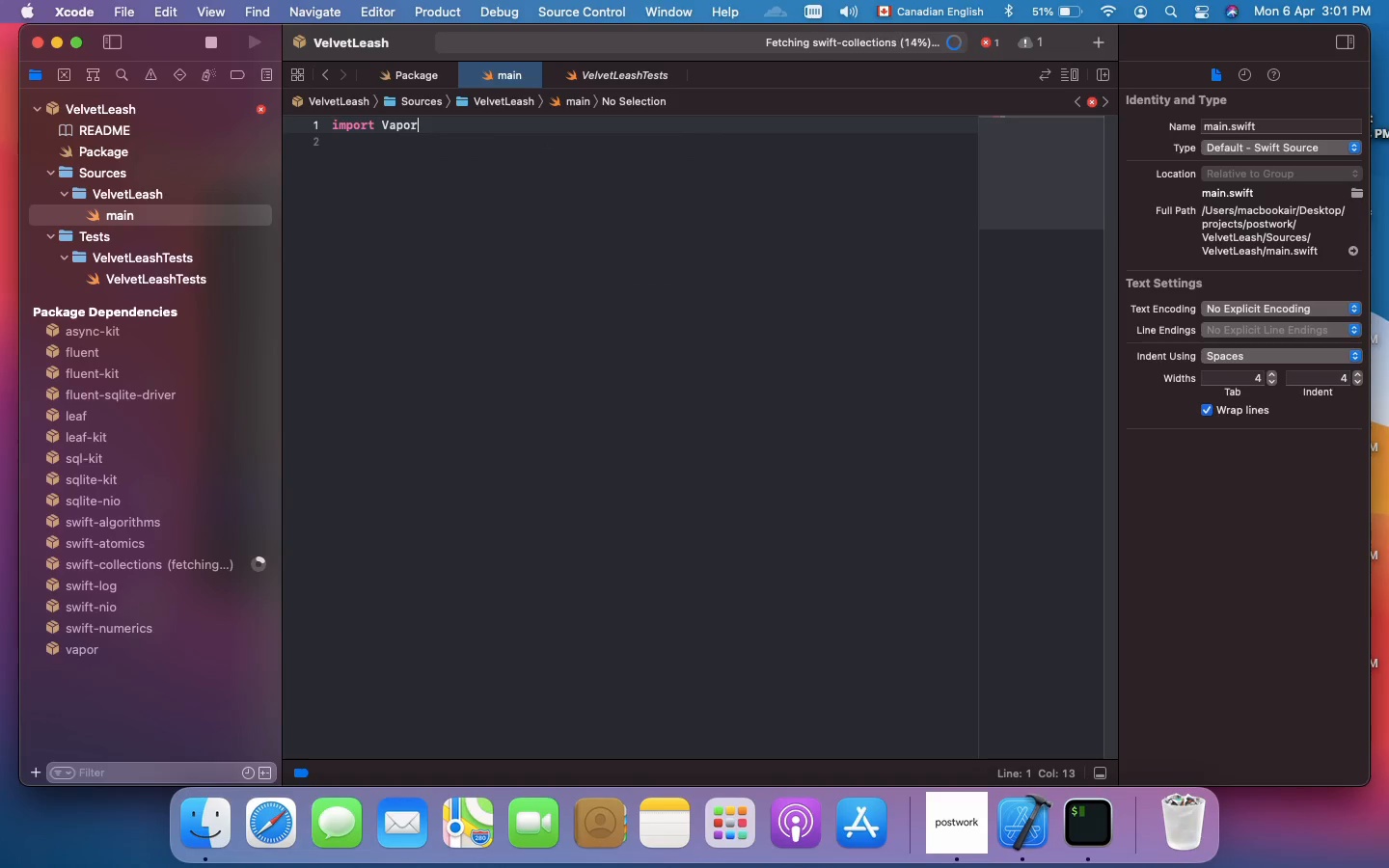 
key(Enter)
 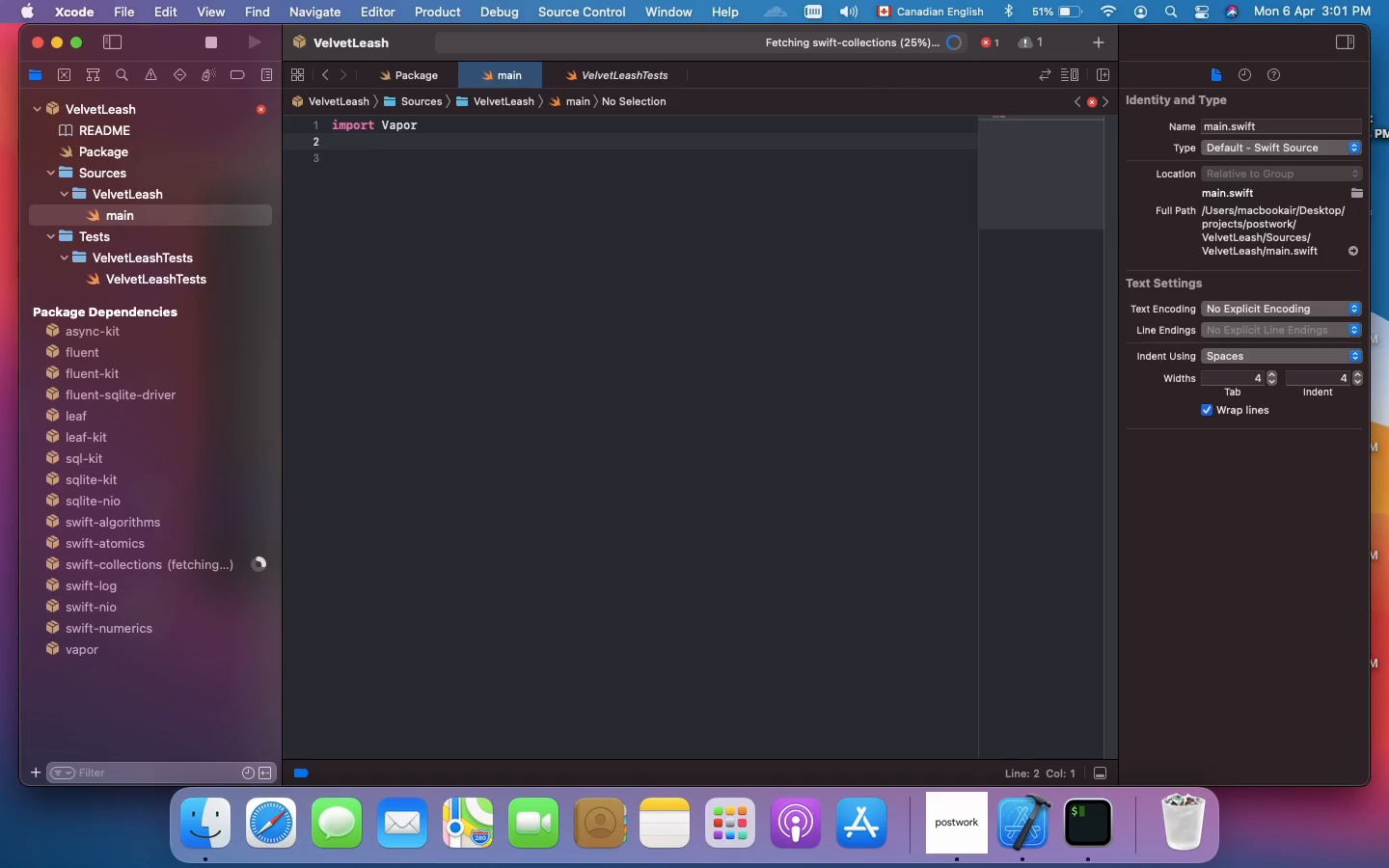 
key(Enter)
 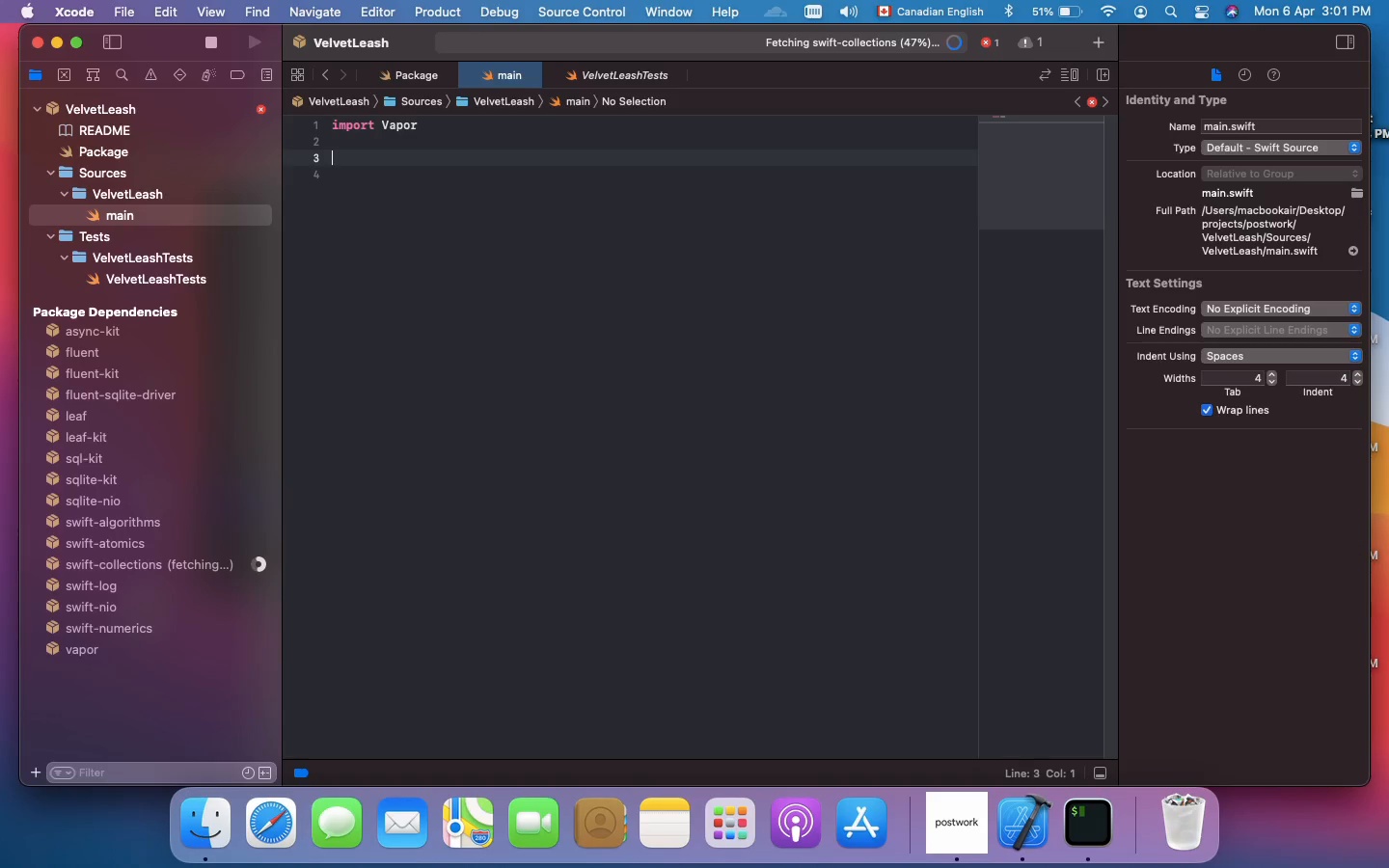 
type(var)
 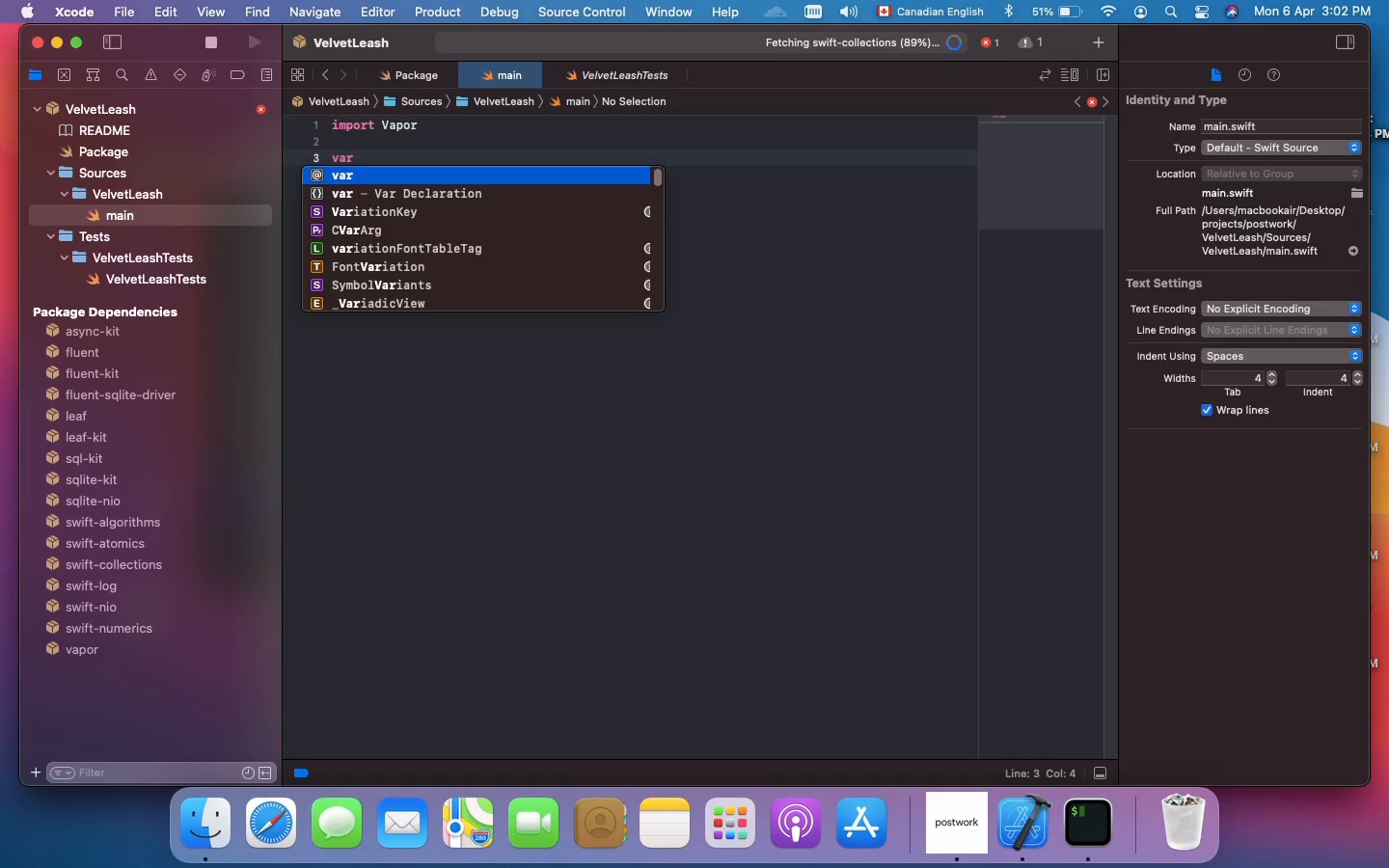 
wait(12.78)
 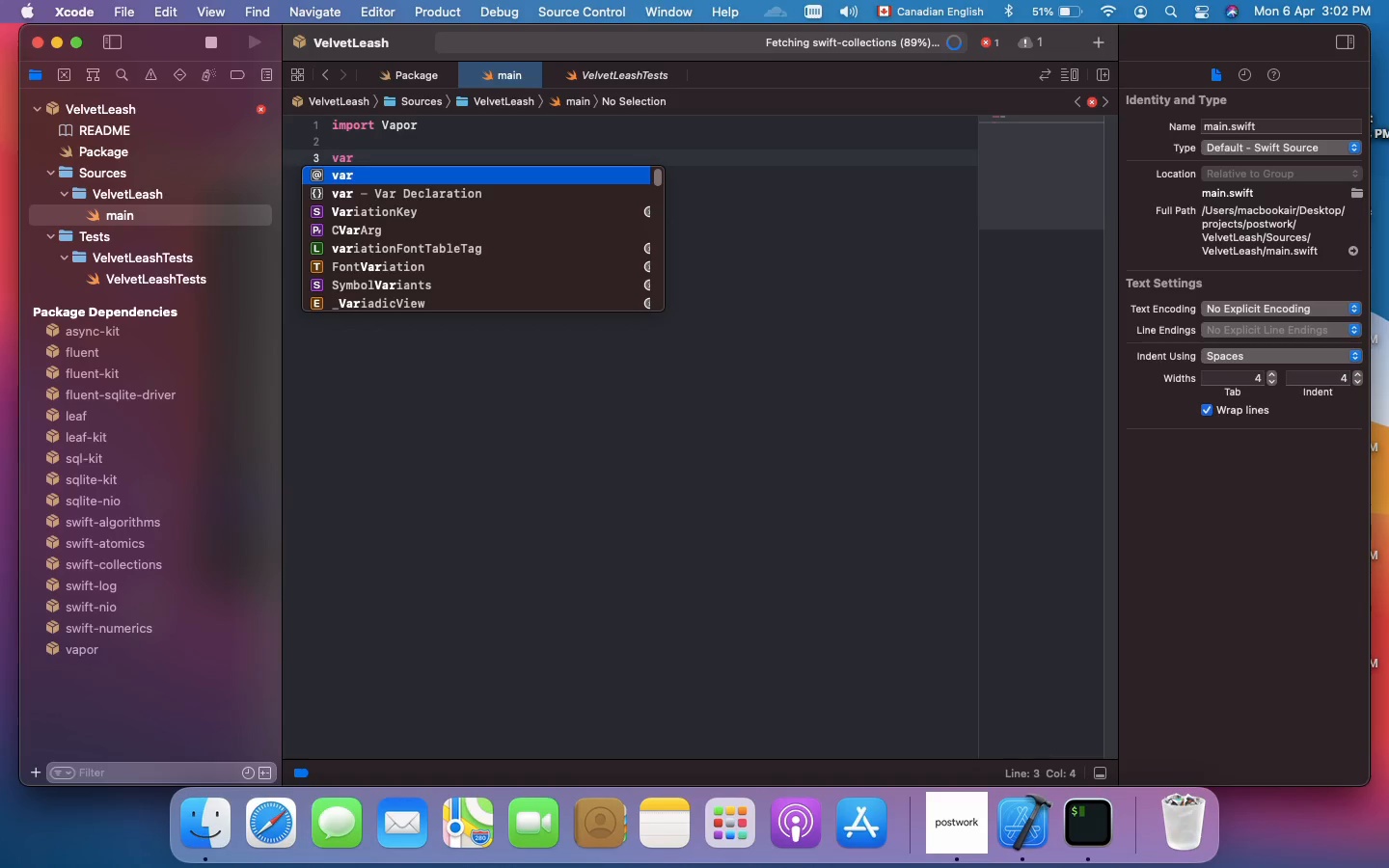 
type( env = try Environment )
key(Backspace)
type(.detecy)
key(Backspace)
type(t())
 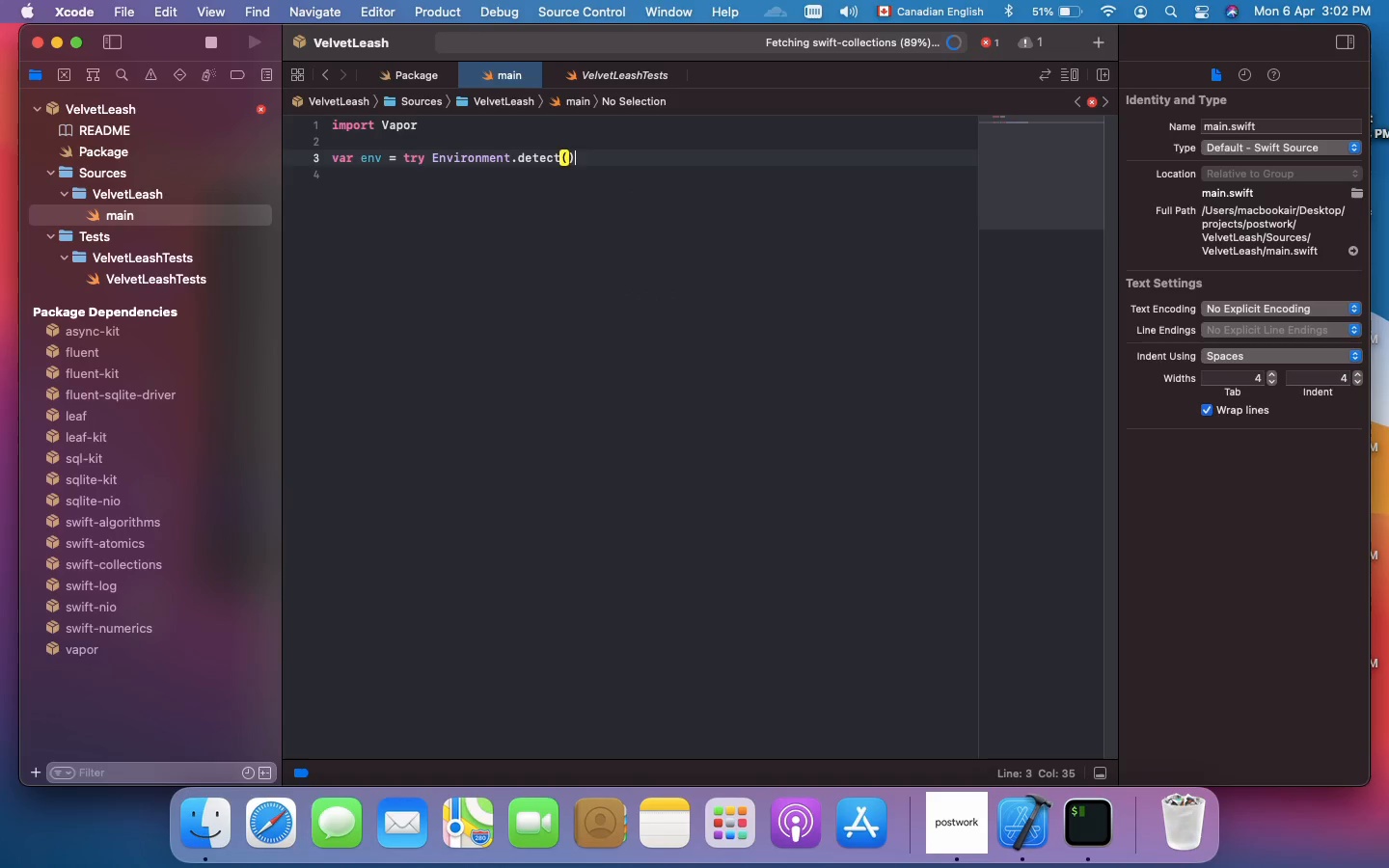 
key(Enter)
 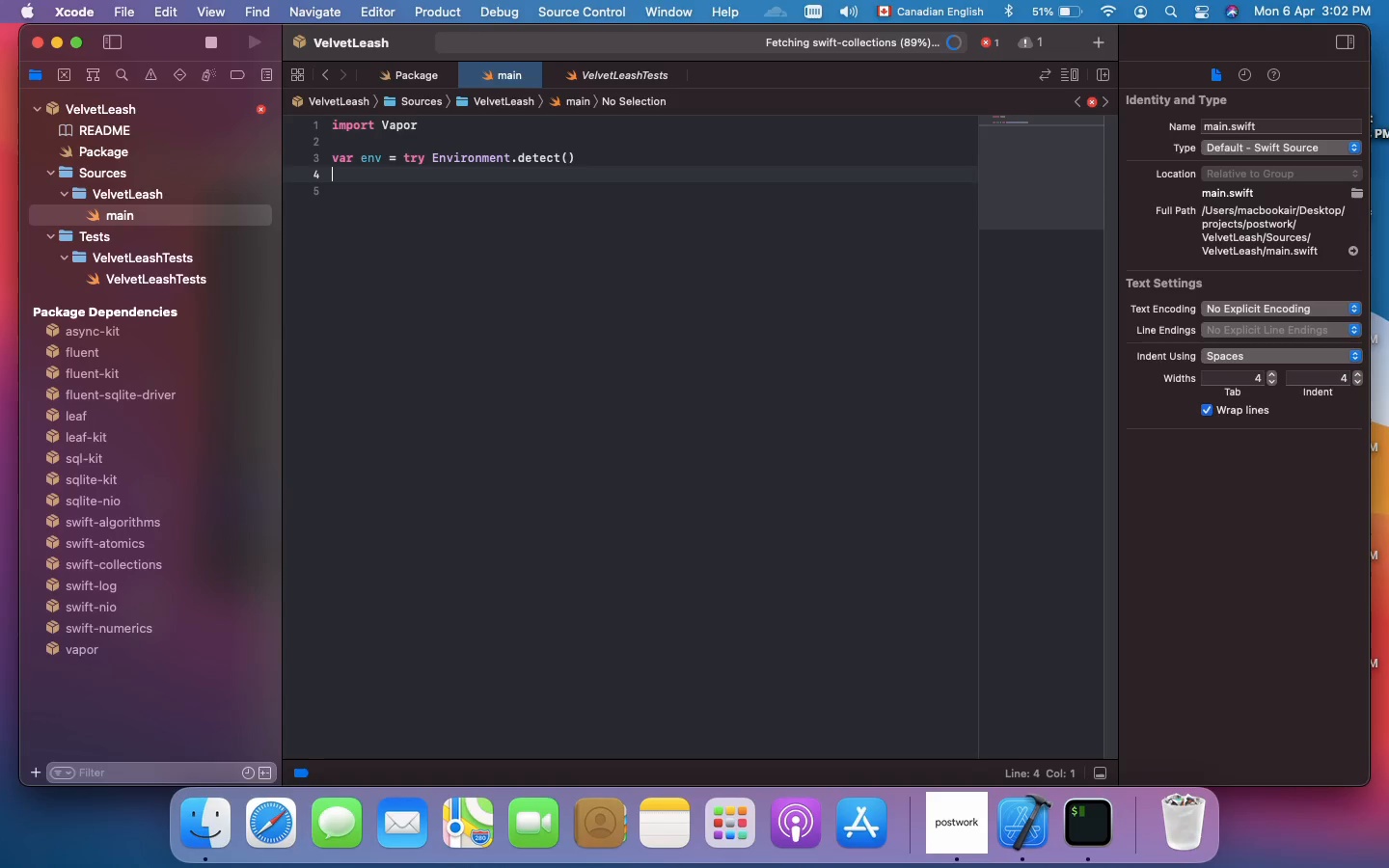 
type(try Logging)
 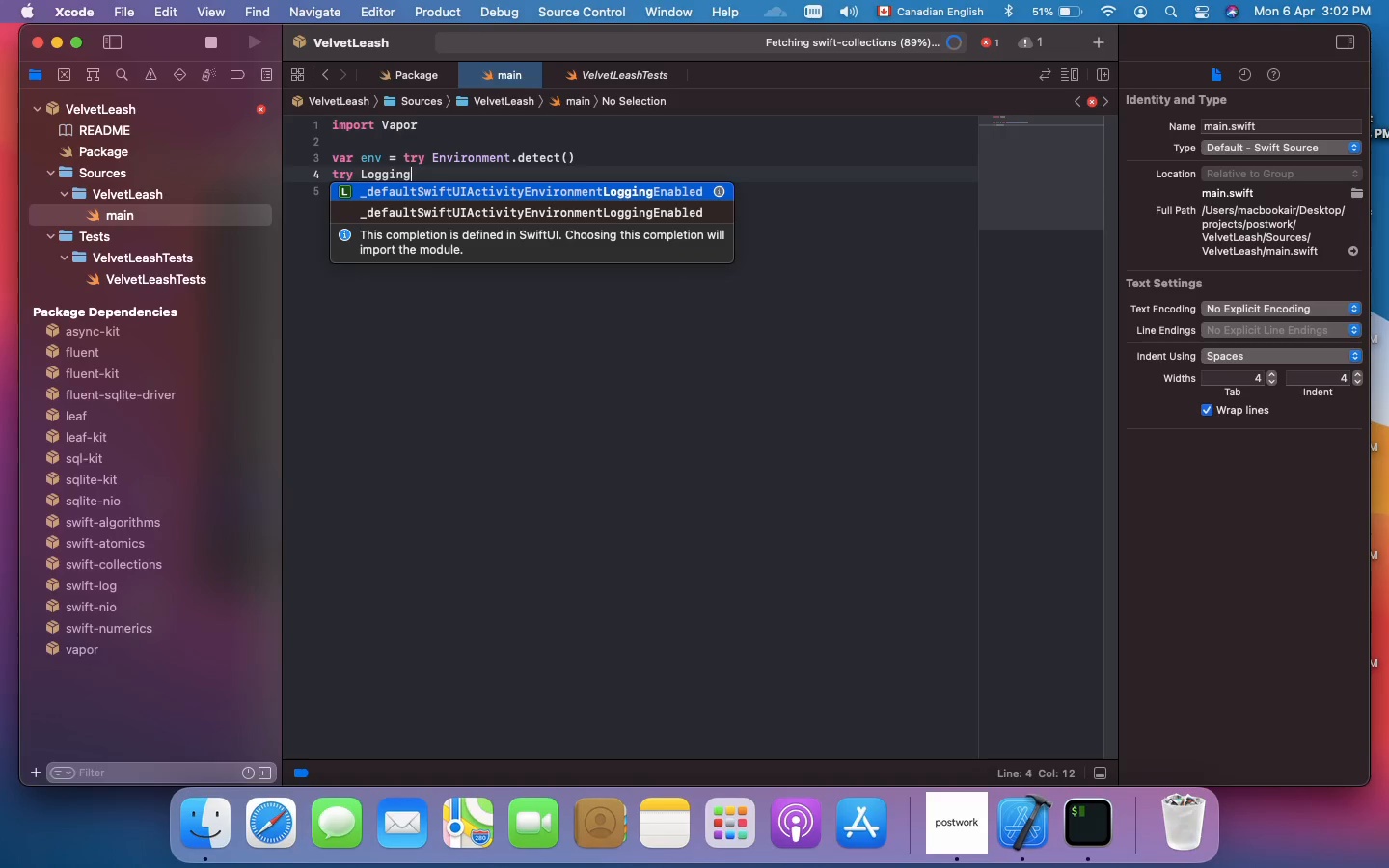 
type(System.boot)
 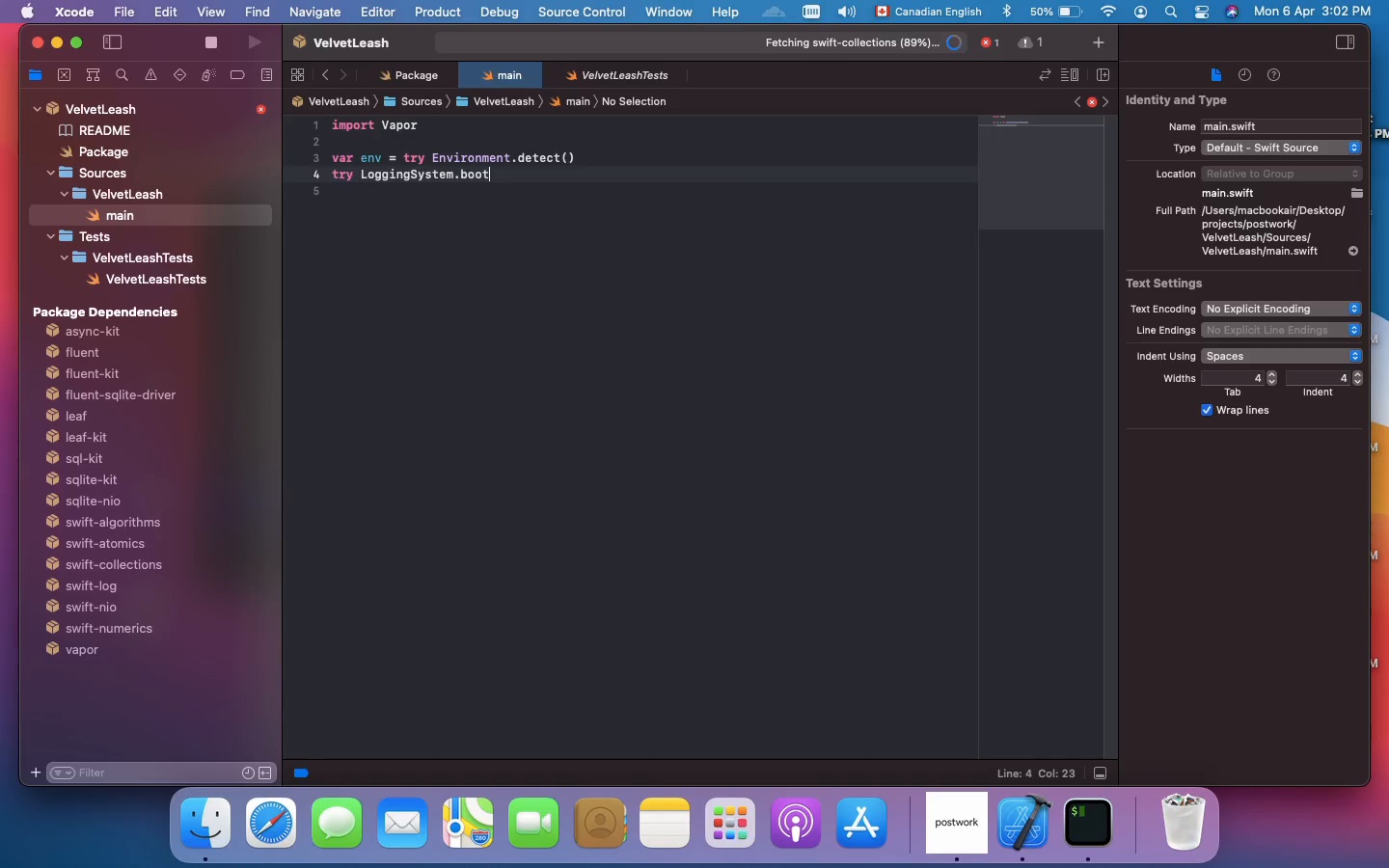 
type(strap(from: &env)
 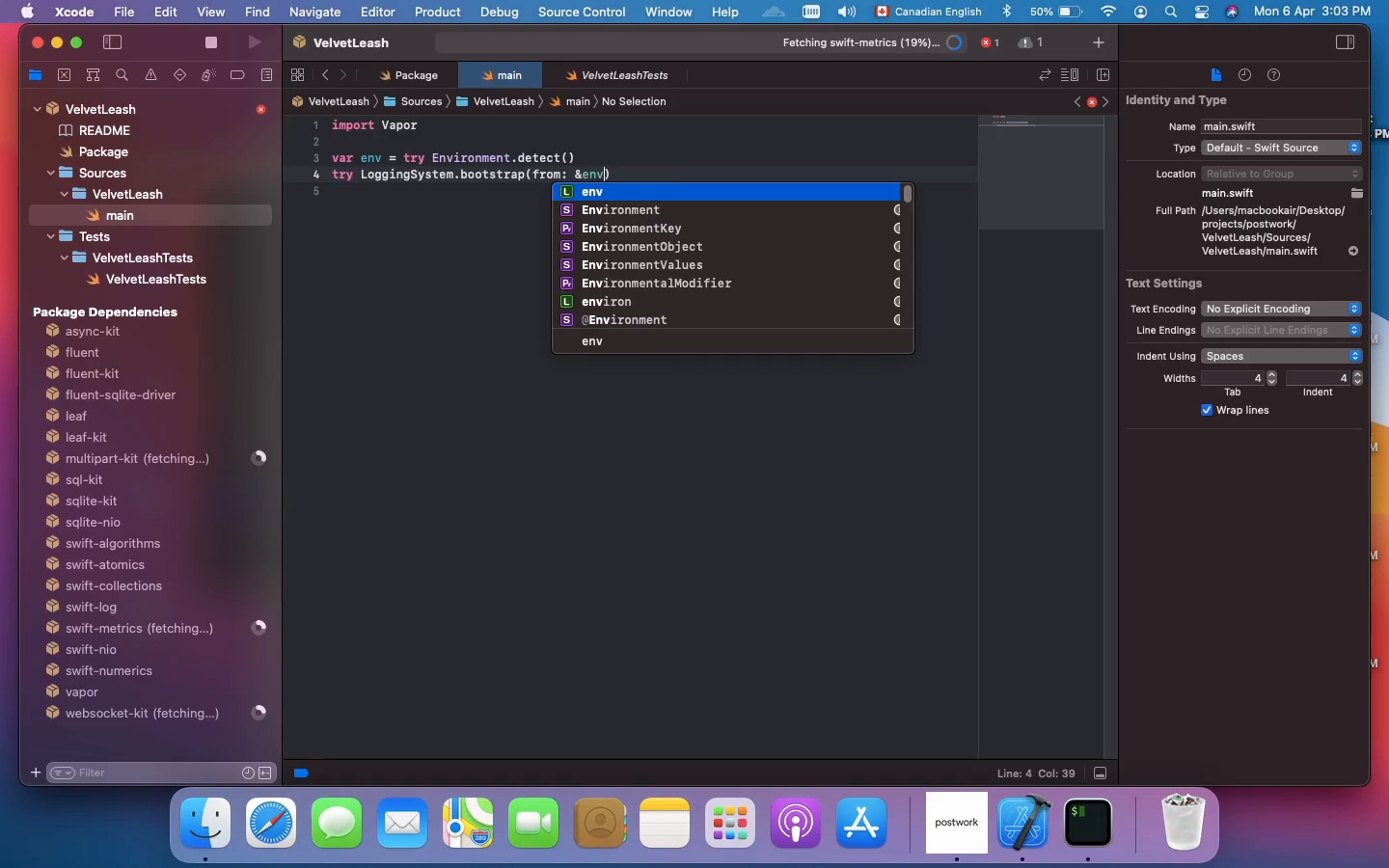 
wait(11.1)
 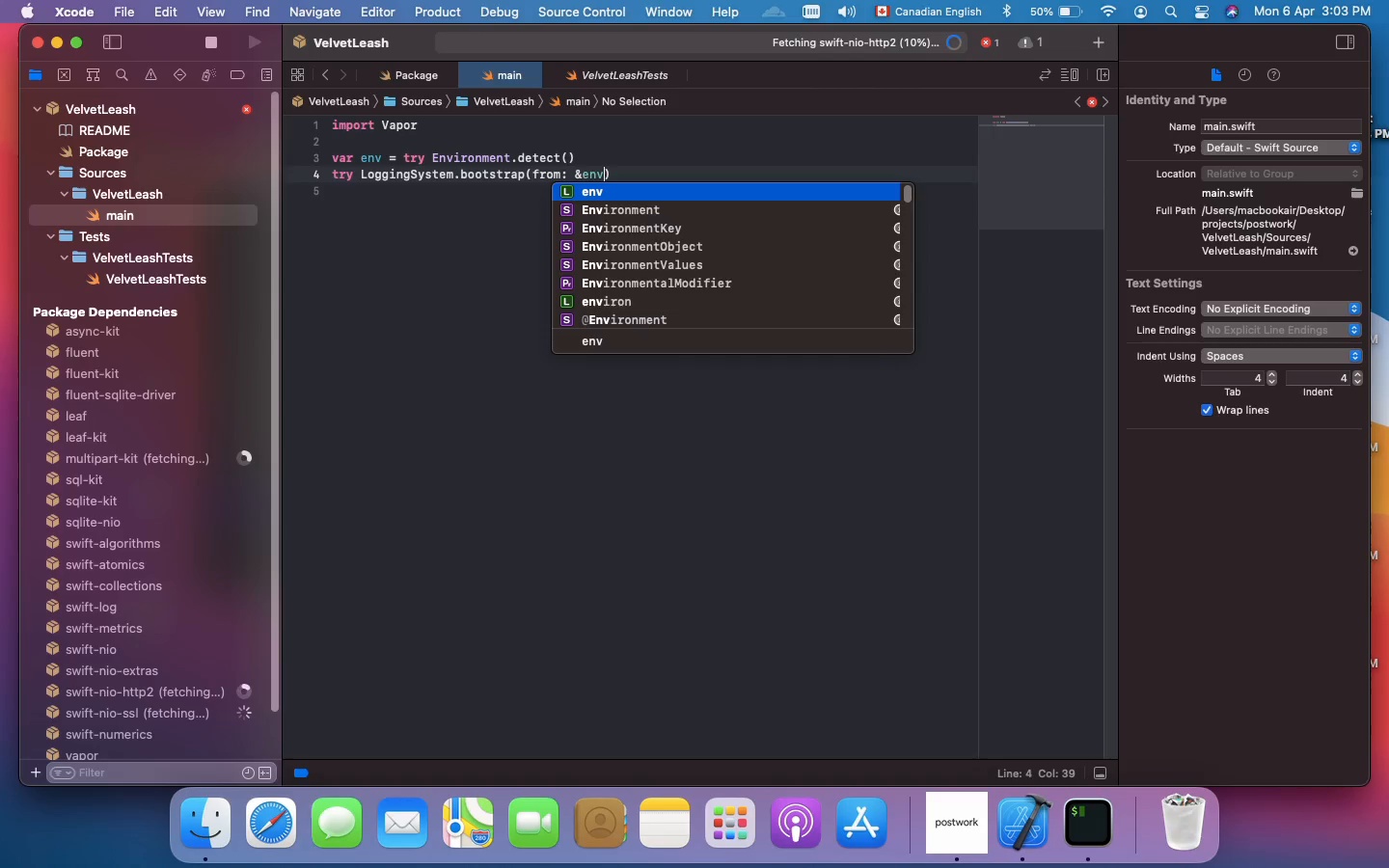 
key(Enter)
 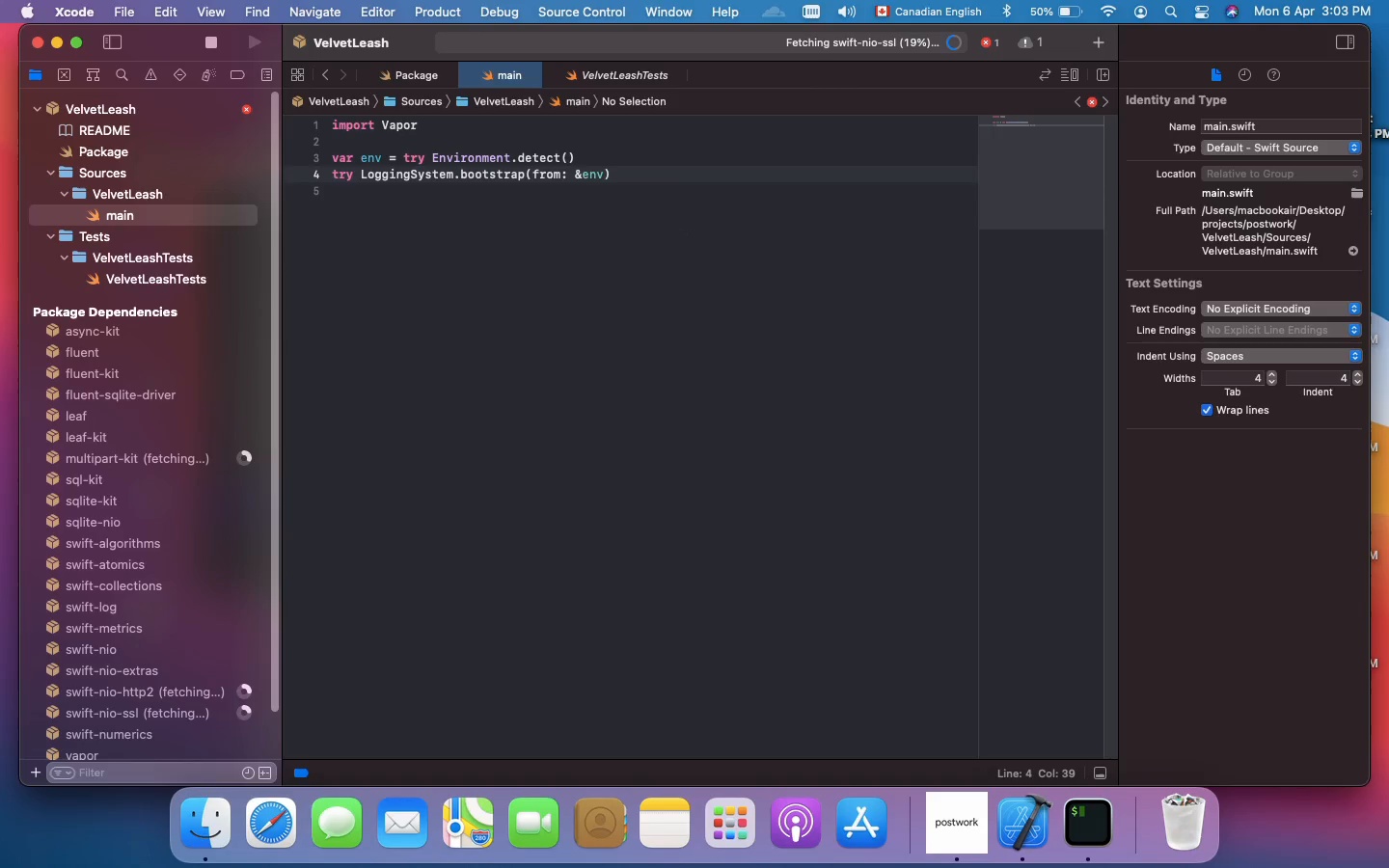 
key(ArrowRight)
 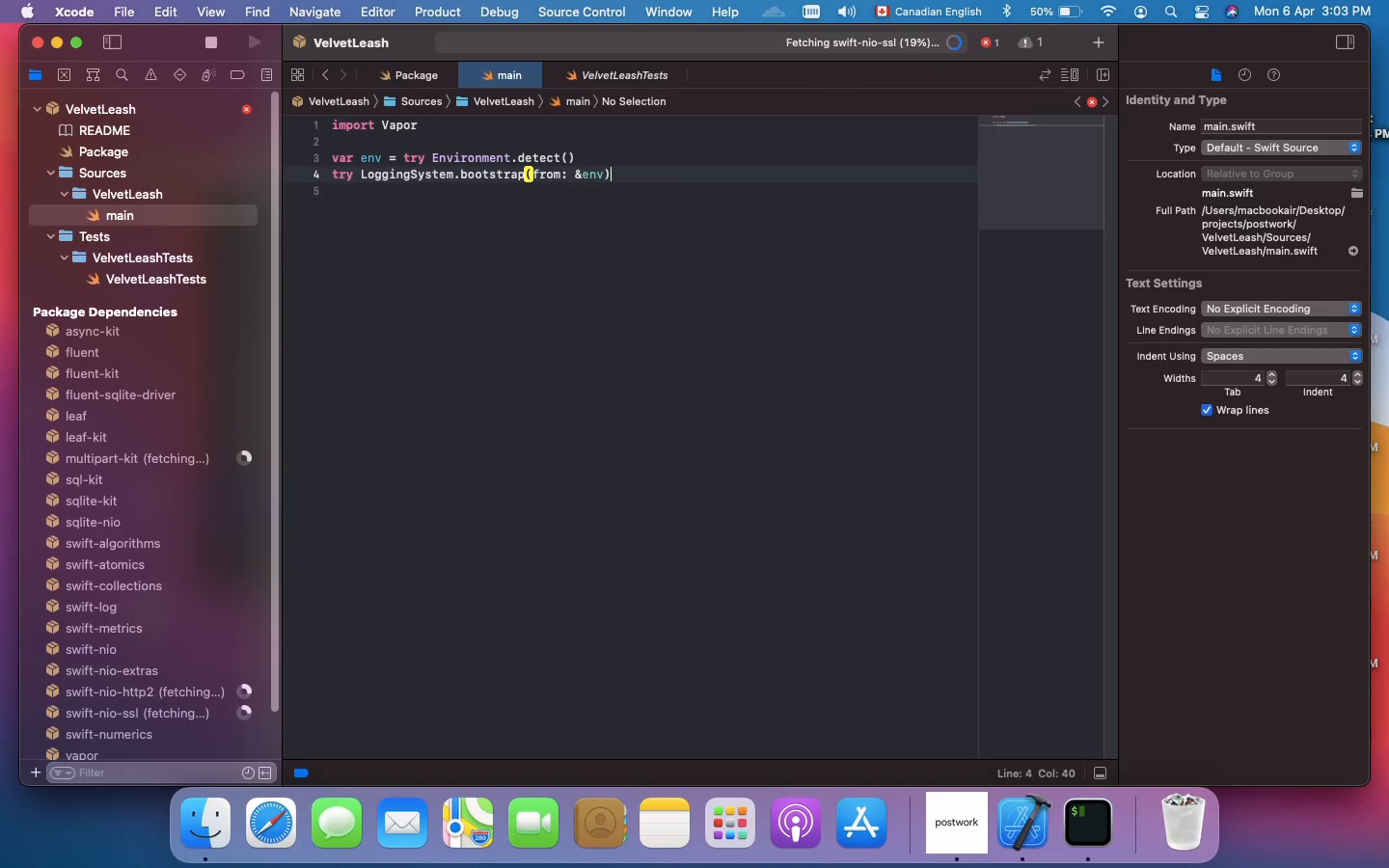 
key(Enter)
 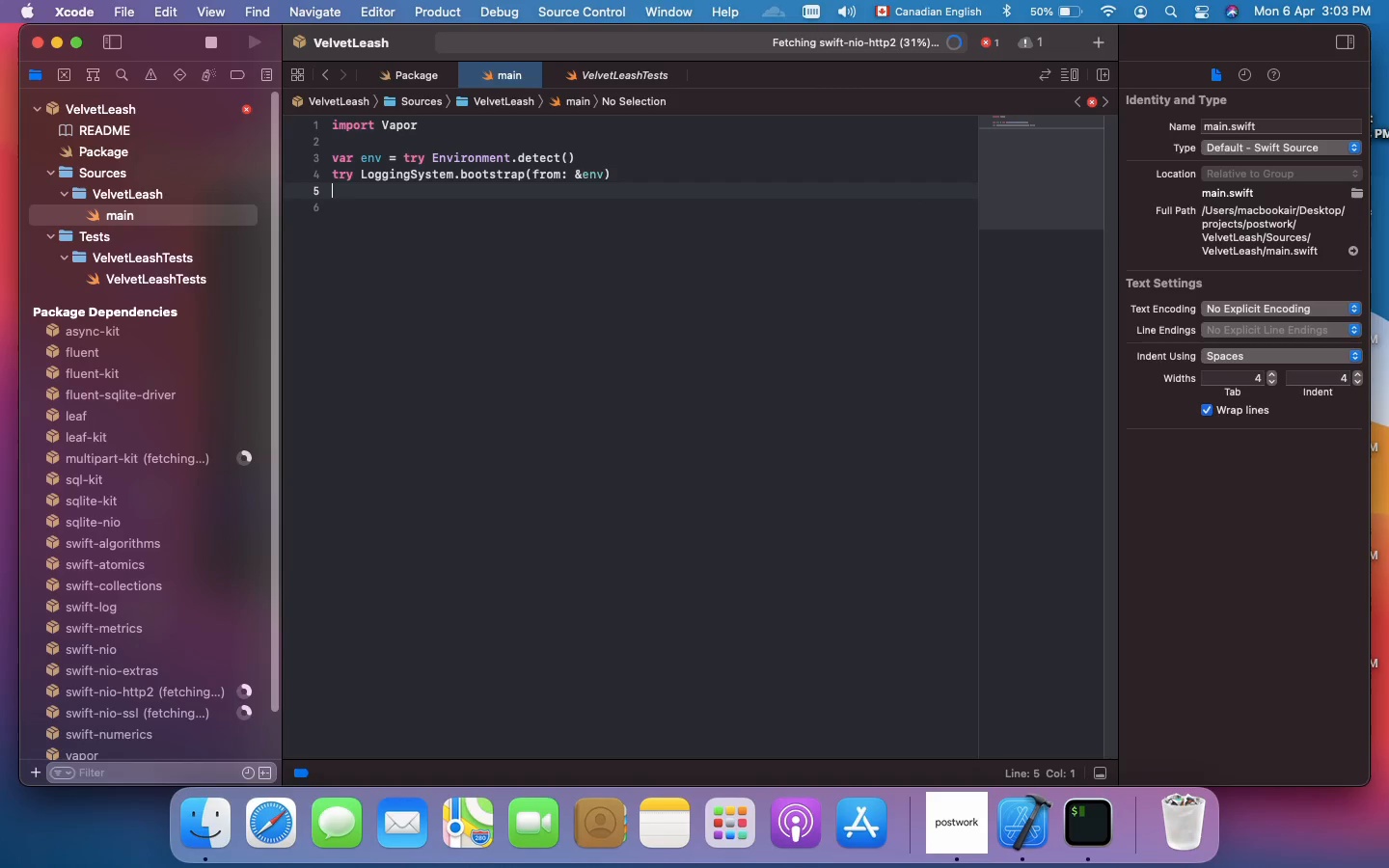 
key(Enter)
 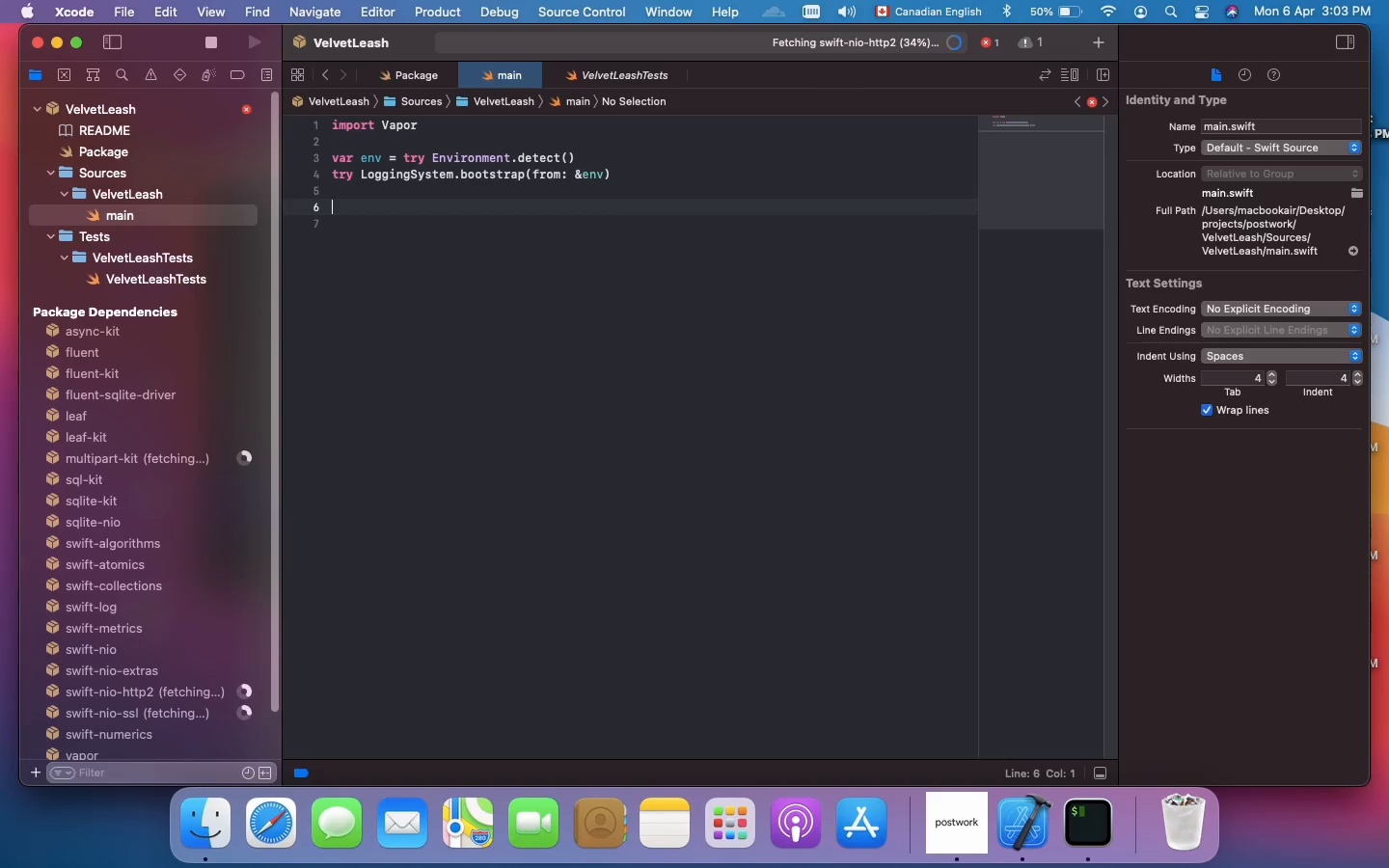 
type(ley )
key(Backspace)
key(Backspace)
type(t app = Application)
 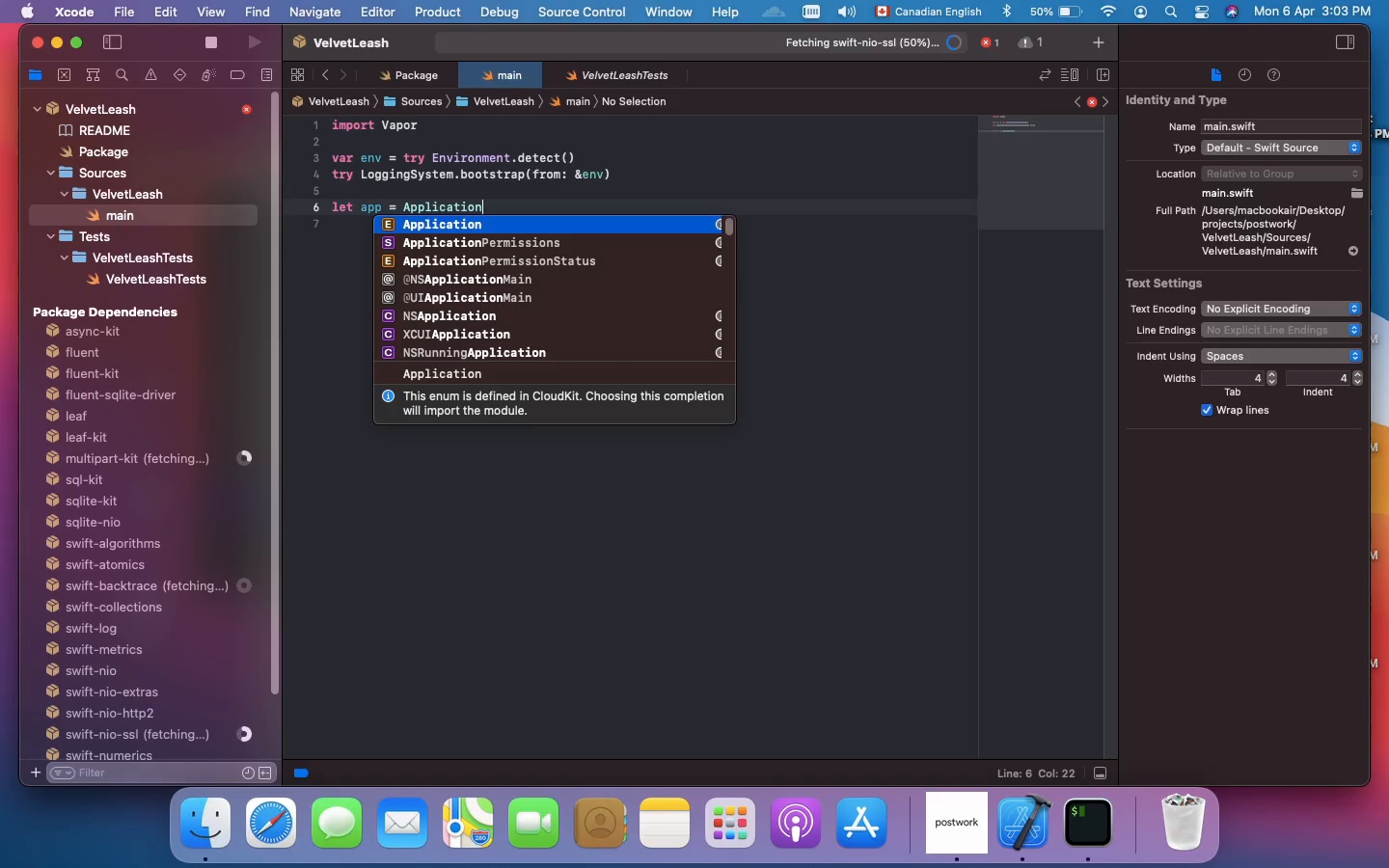 
type((env)
 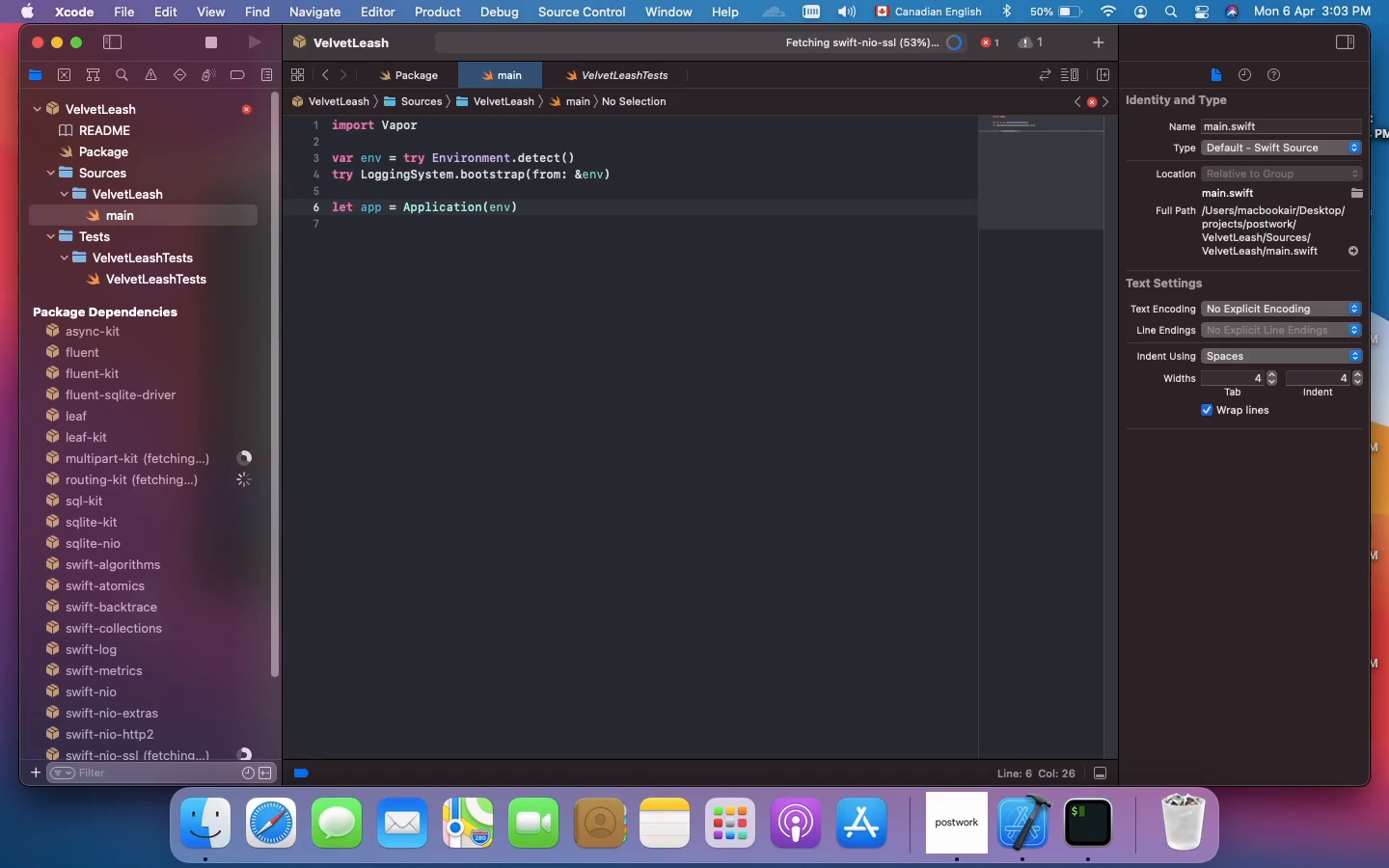 
key(ArrowRight)
 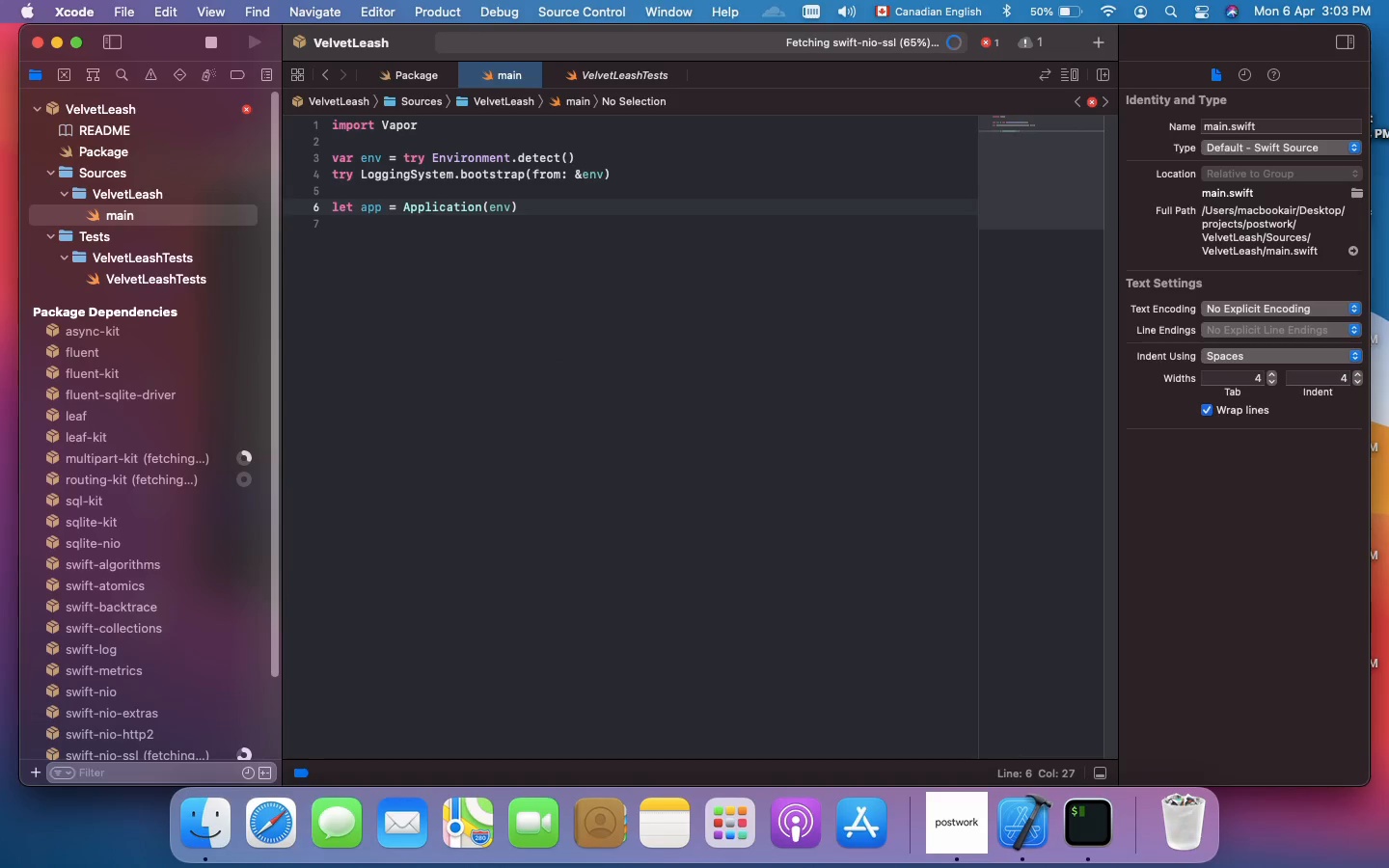 
key(Enter)
 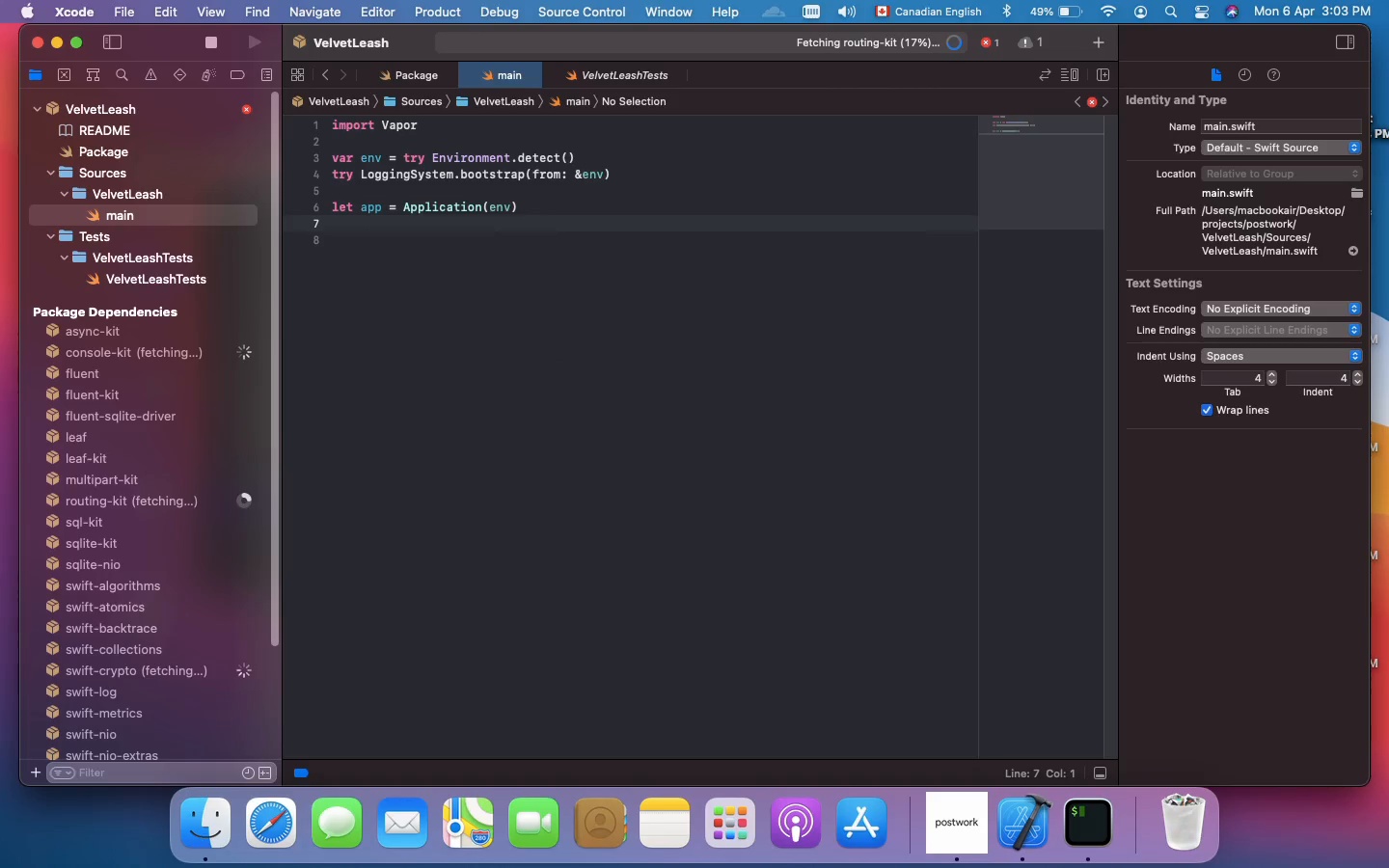 
key(Enter)
 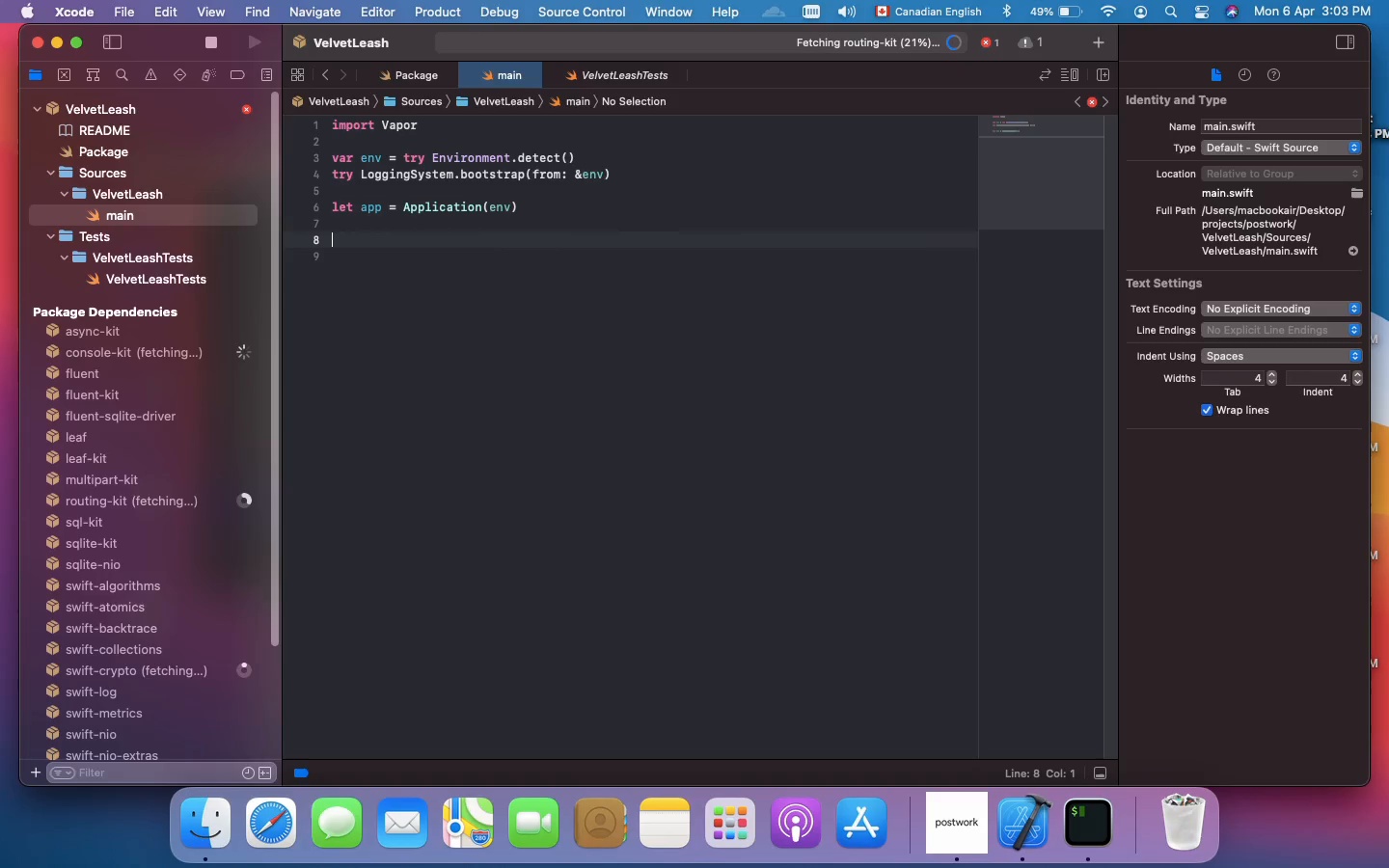 
type(defer)
 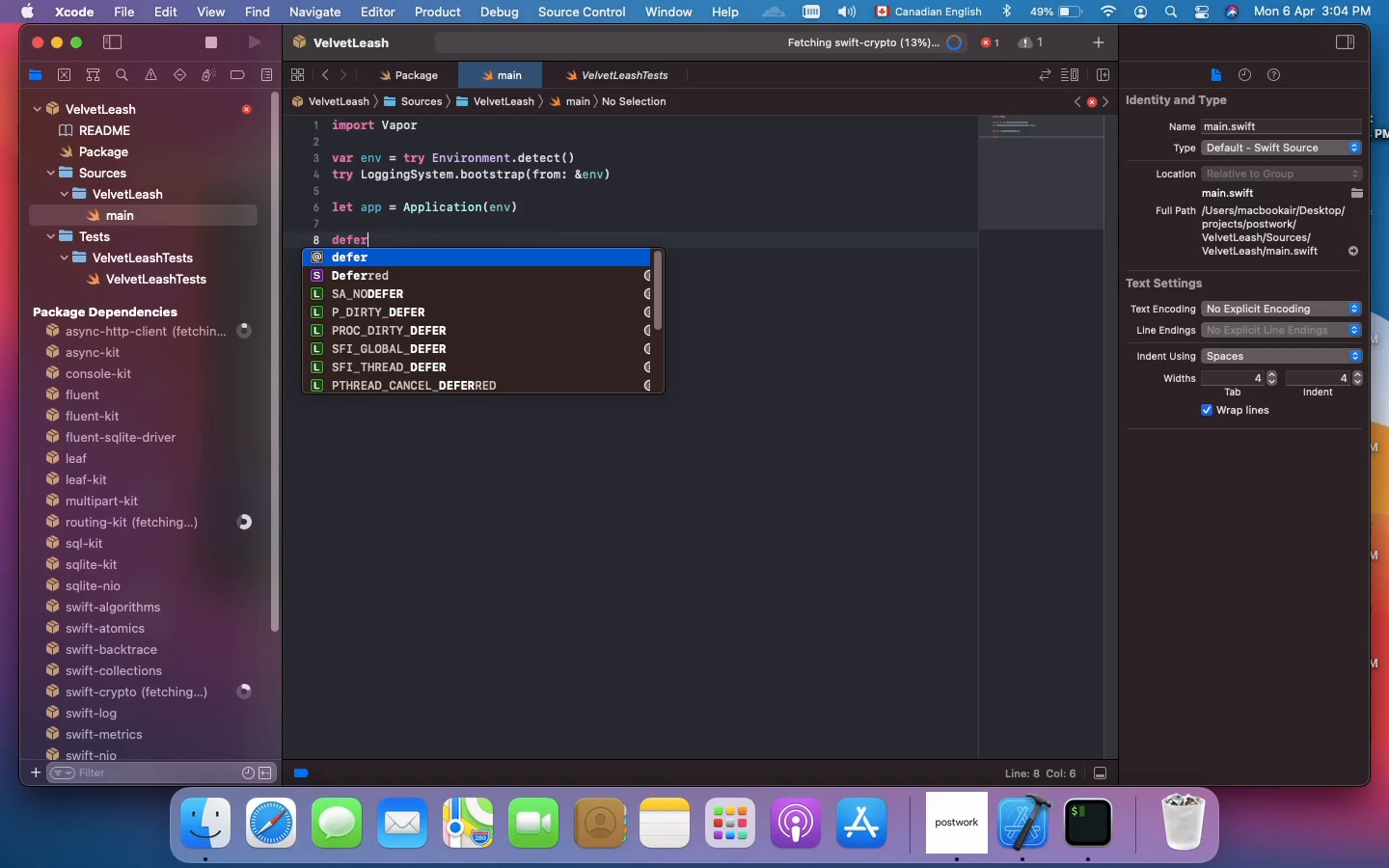 
key(Space)
 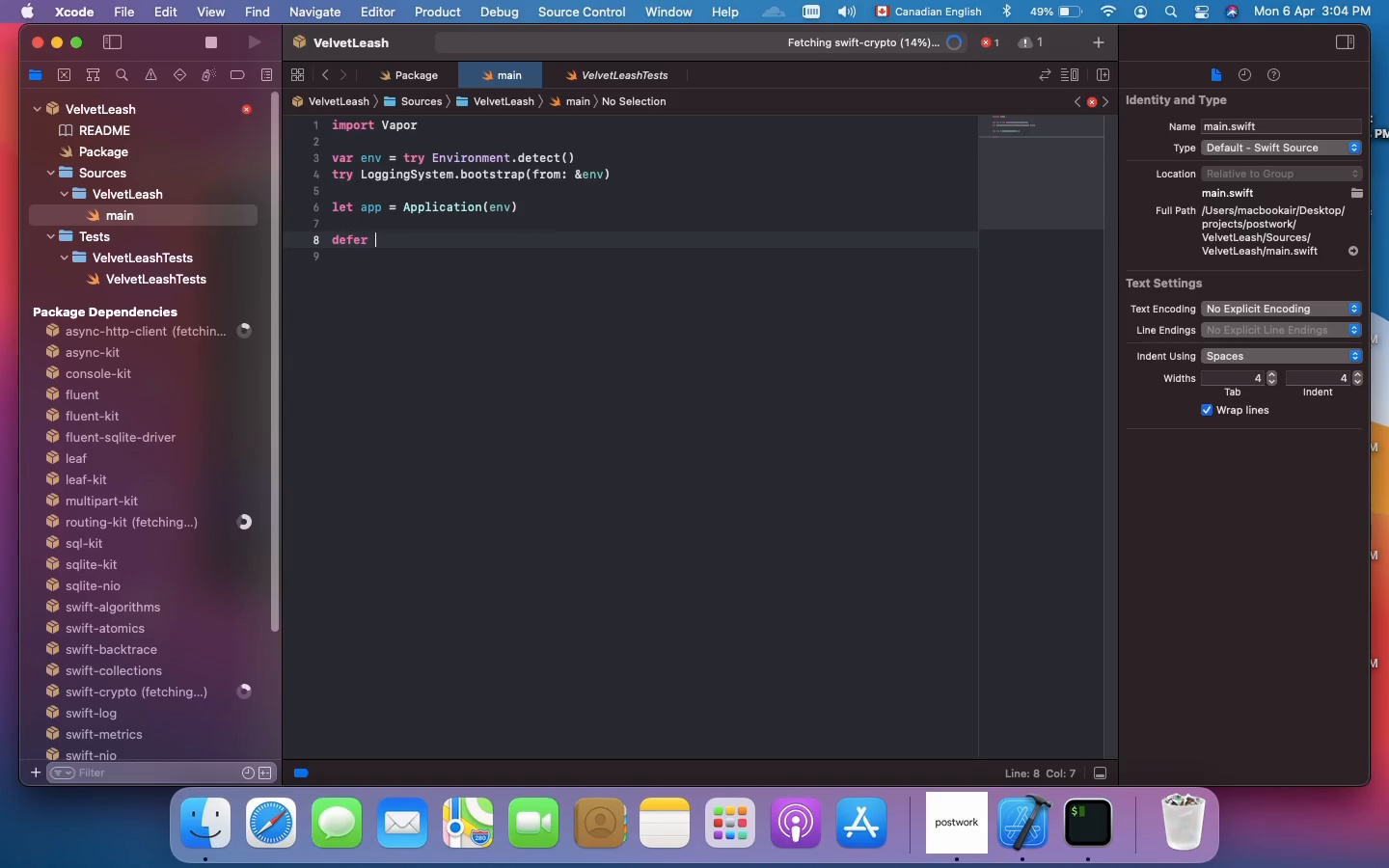 
key(Shift+BracketLeft)
 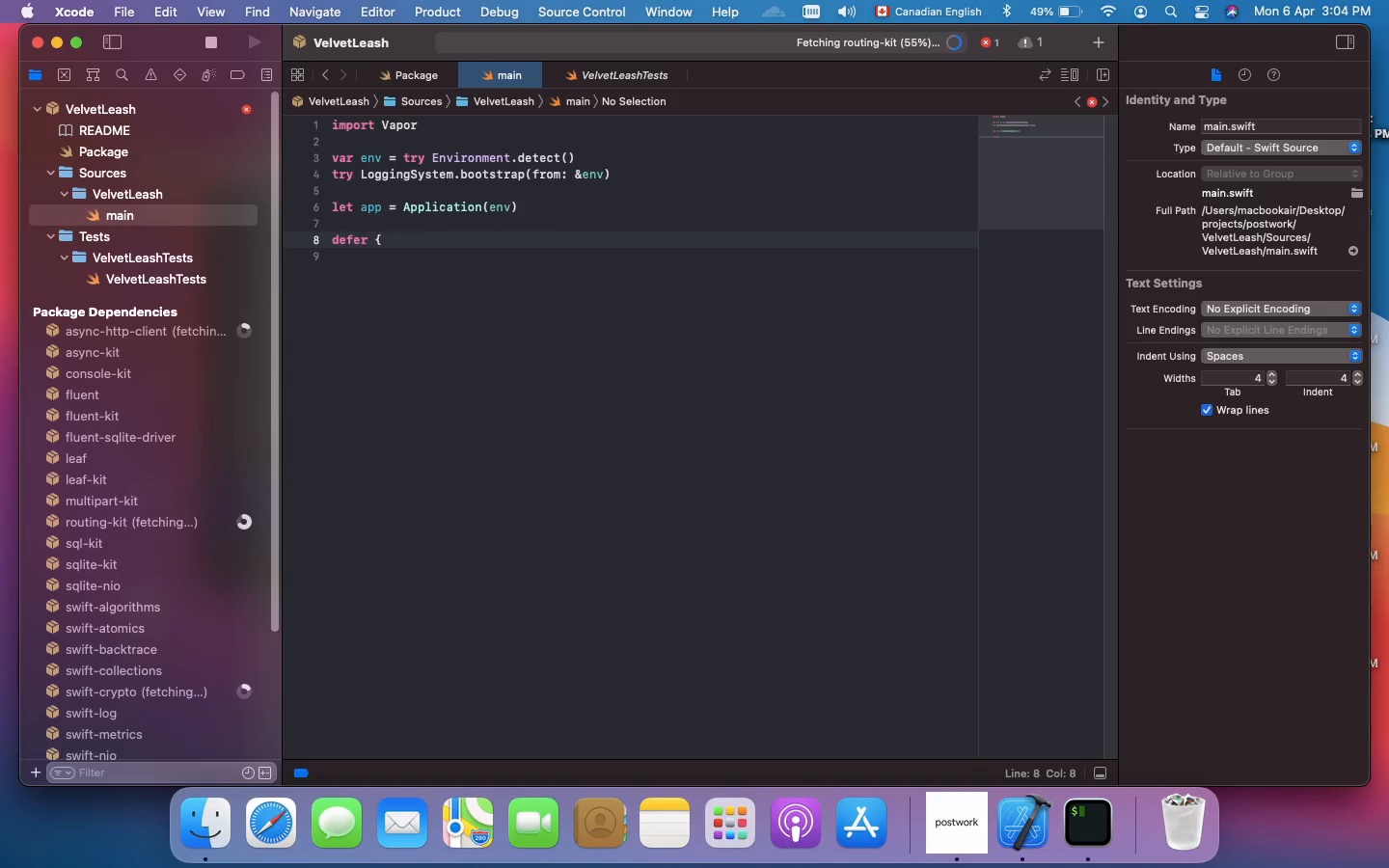 
key(Backspace)
 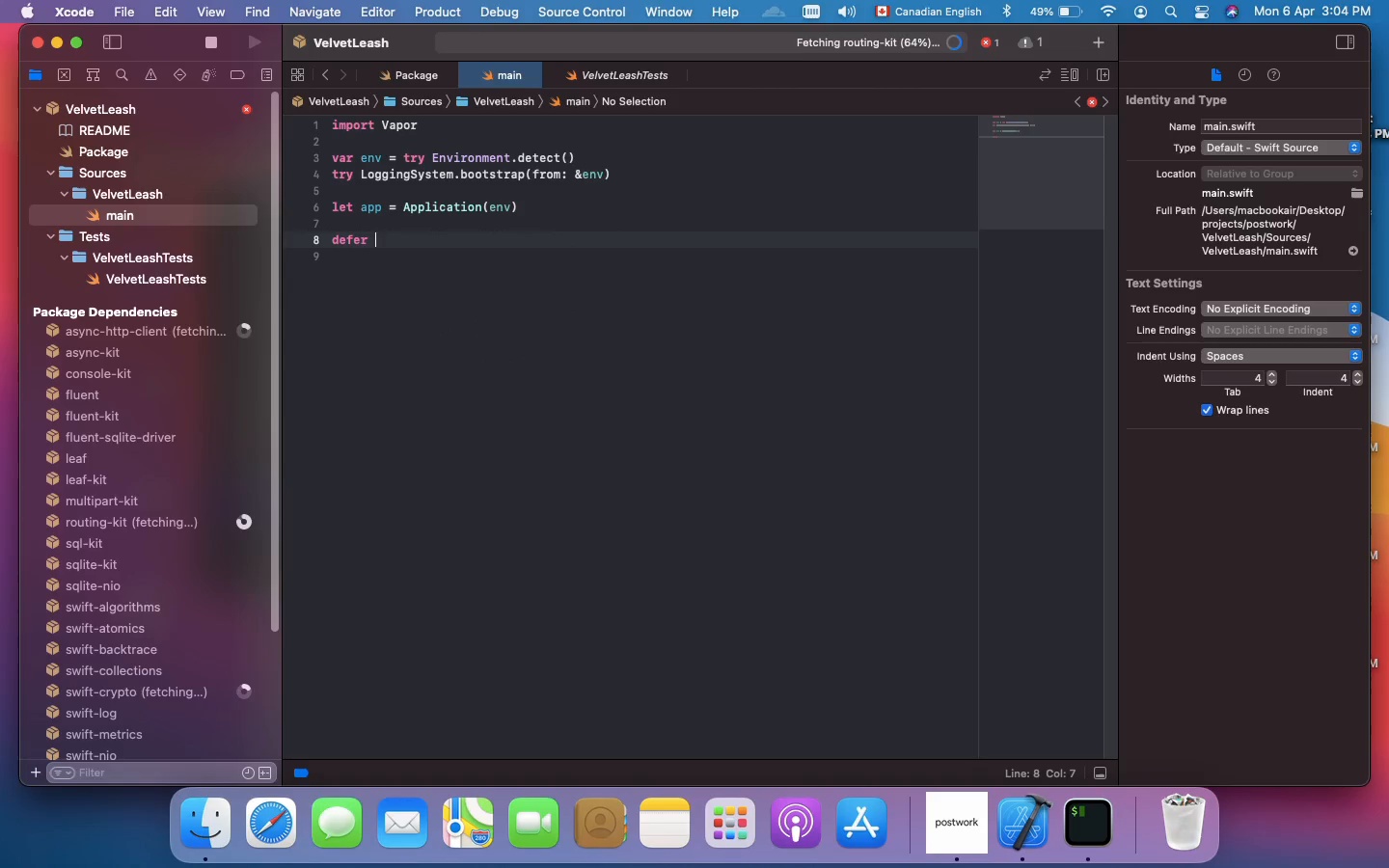 
key(Backspace)
 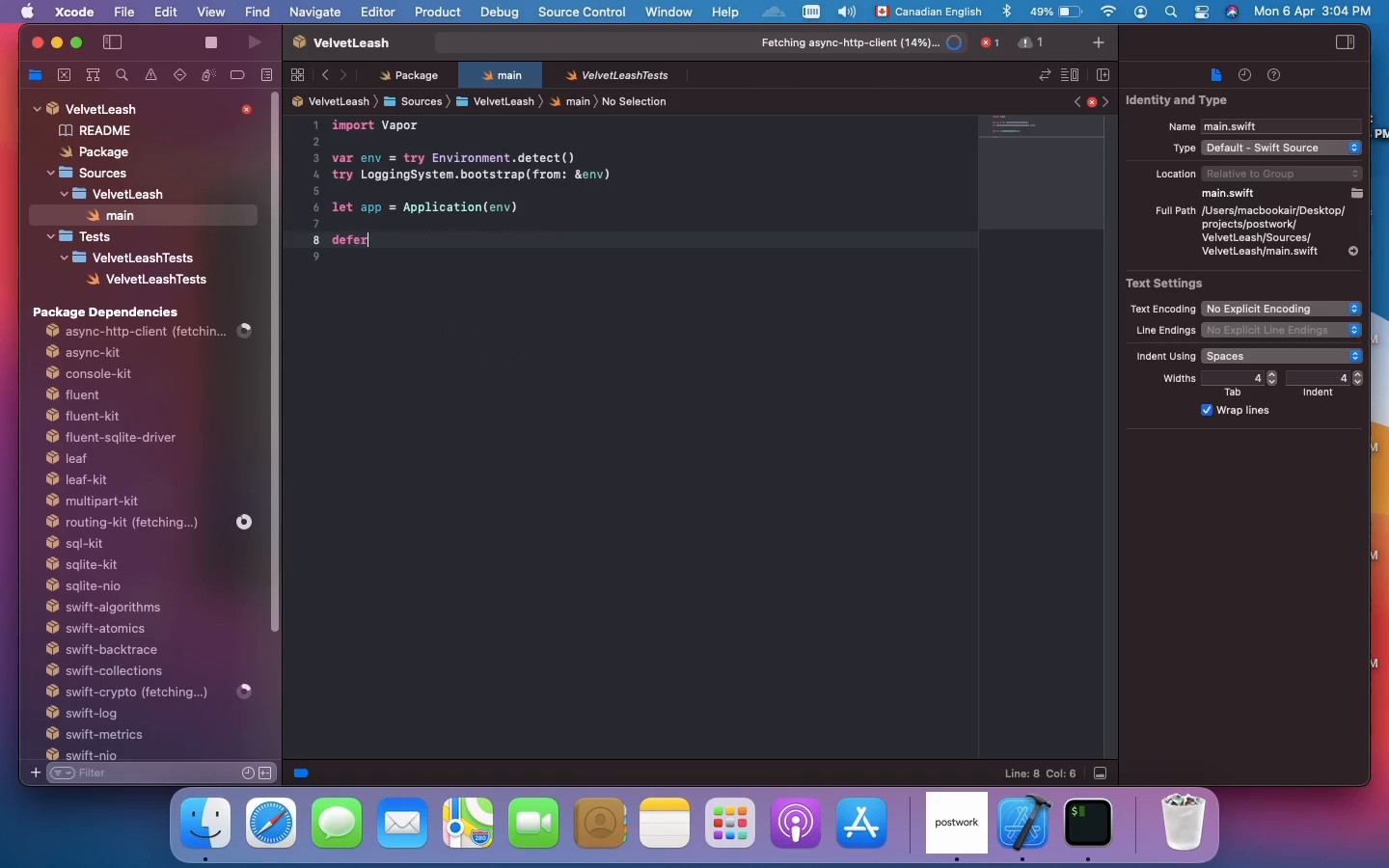 
key(Backspace)
 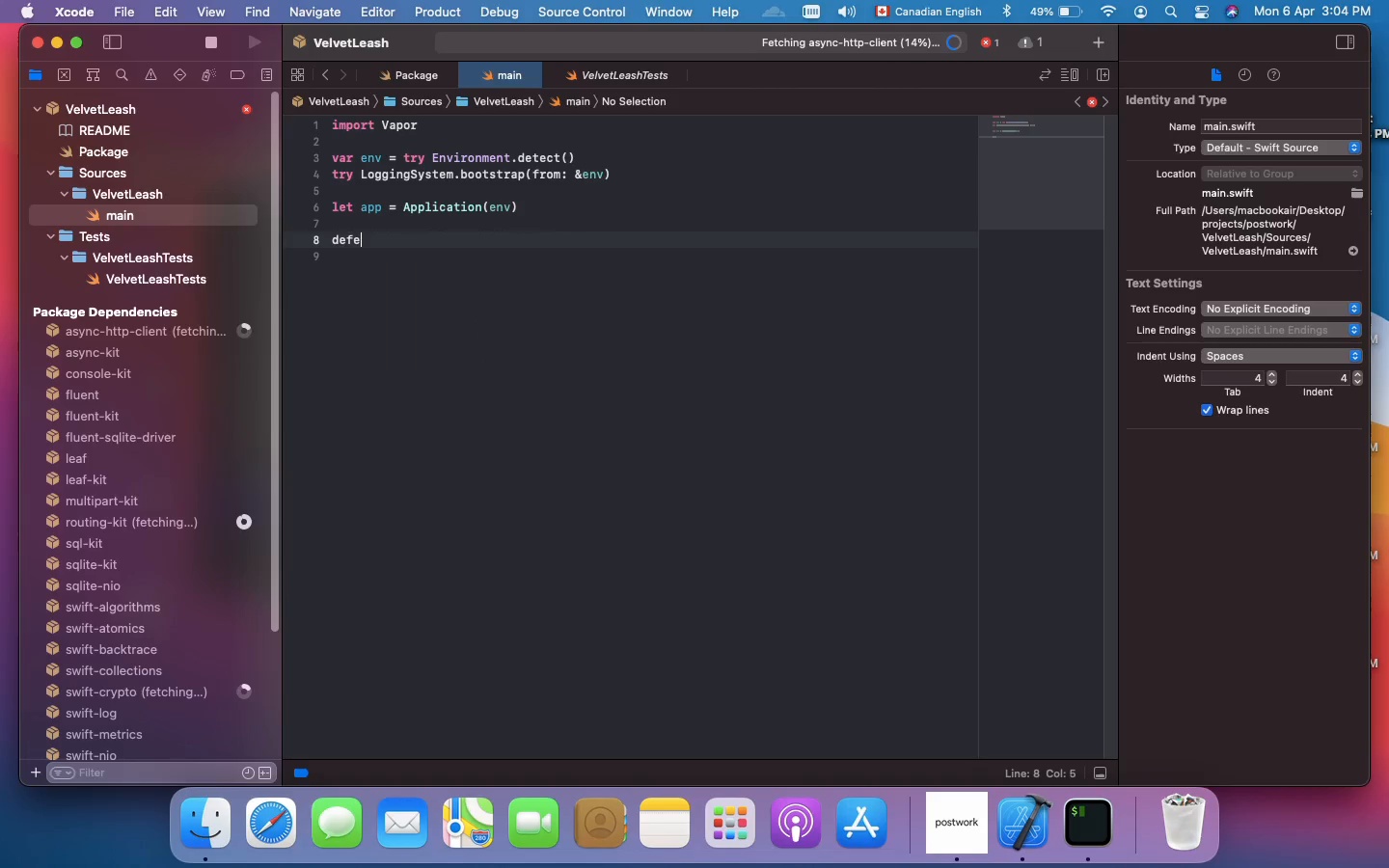 
key(Backspace)
 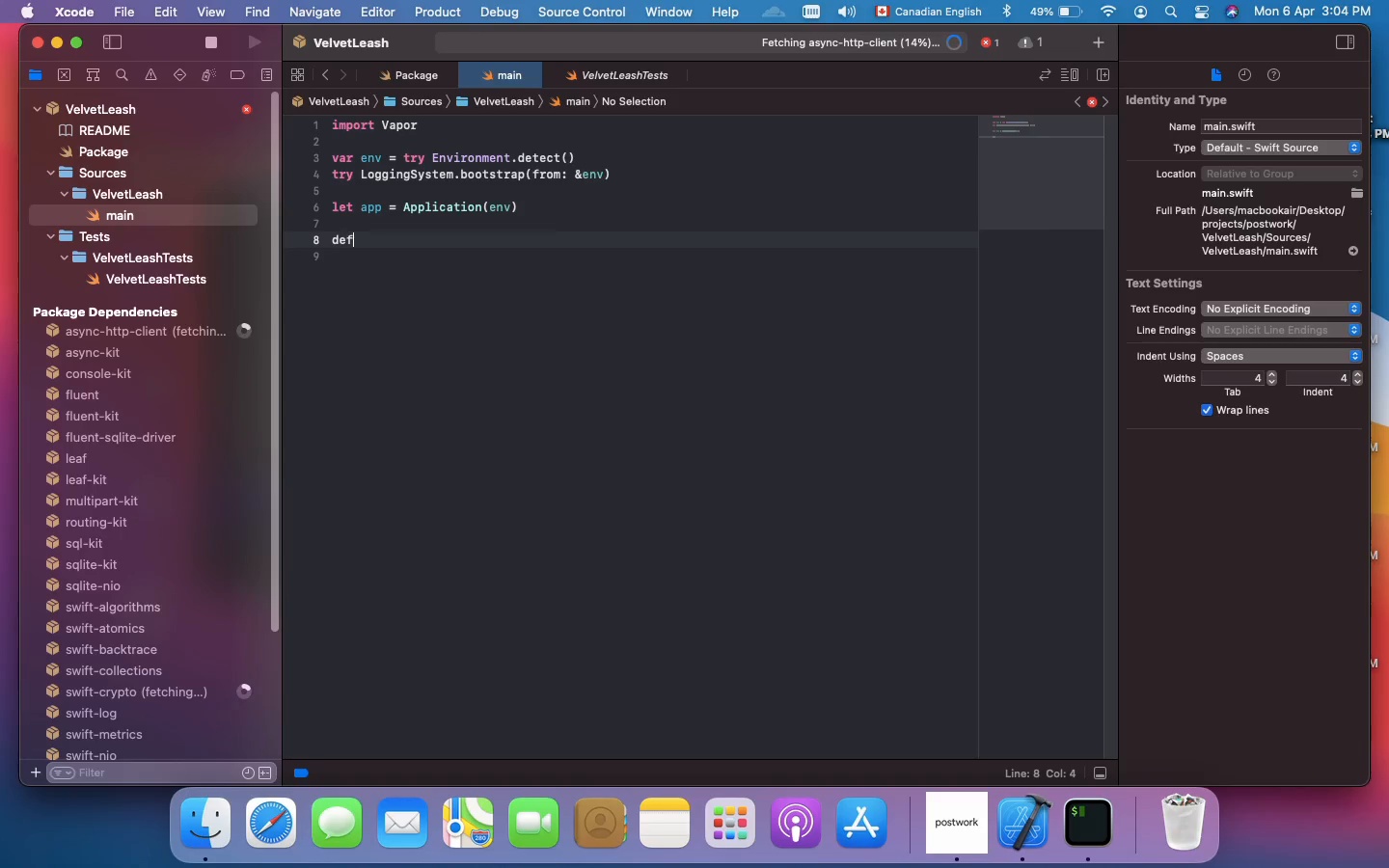 
key(Backspace)
 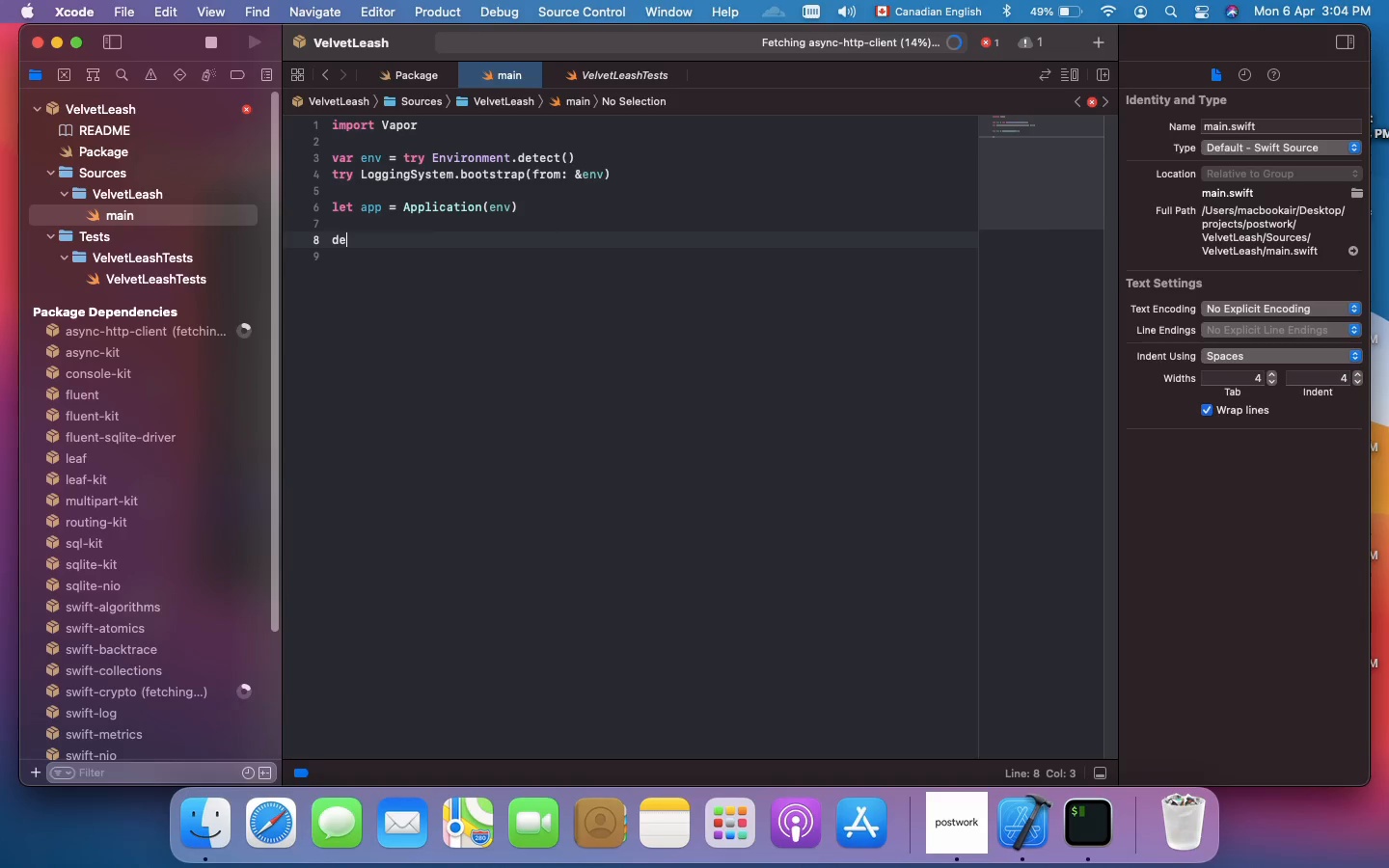 
key(Backspace)
 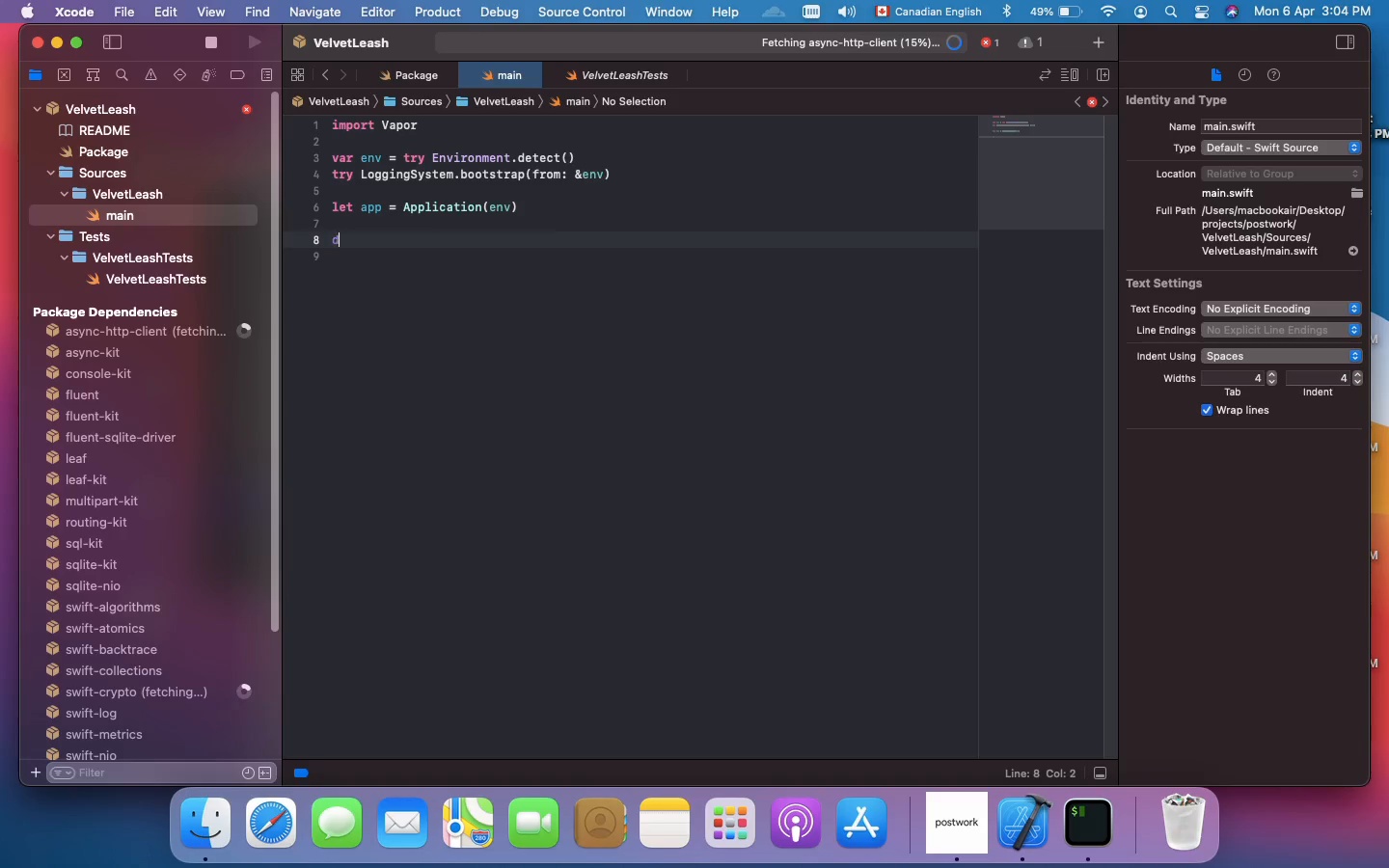 
key(Backspace)
 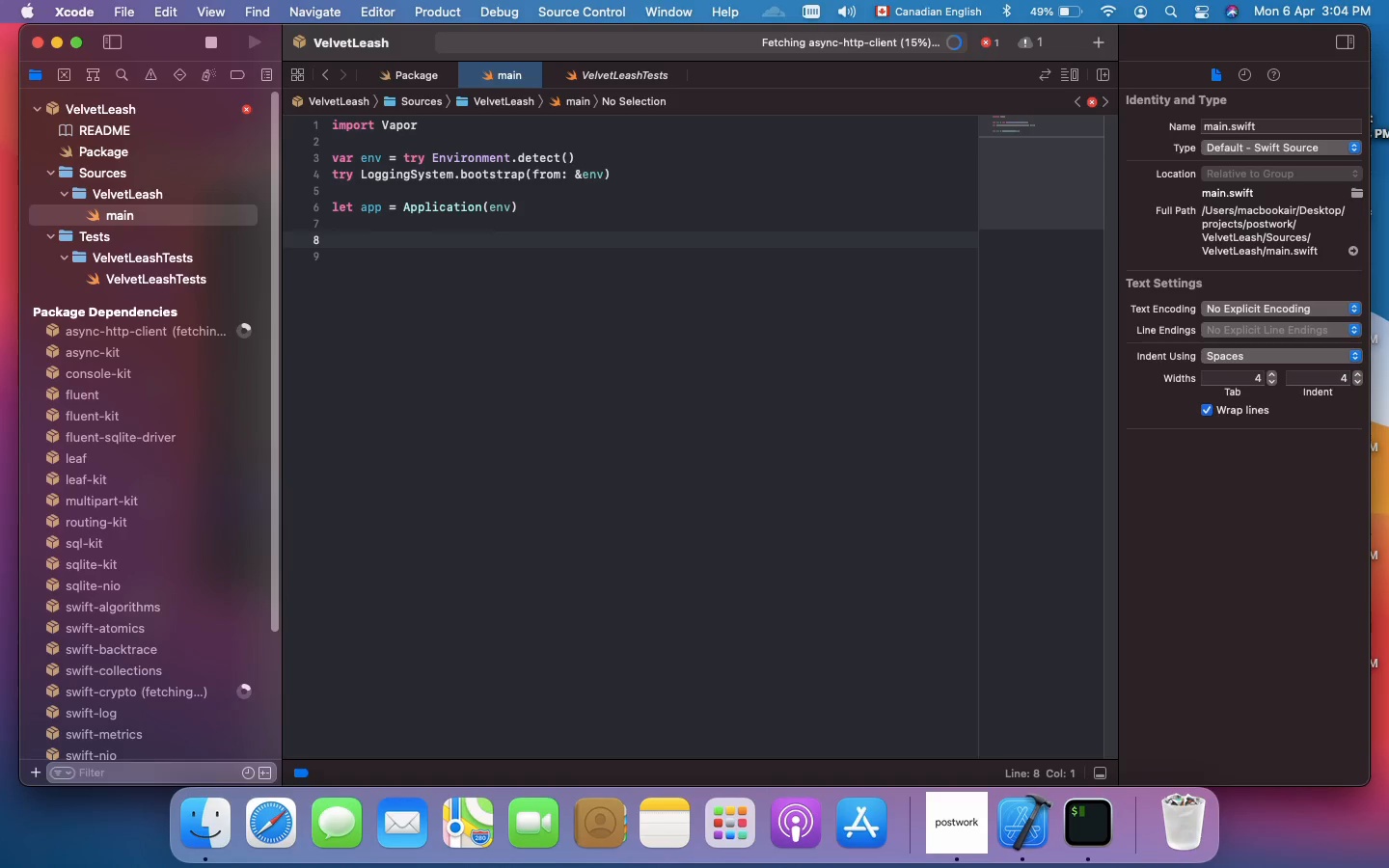 
key(Meta+Slash)
 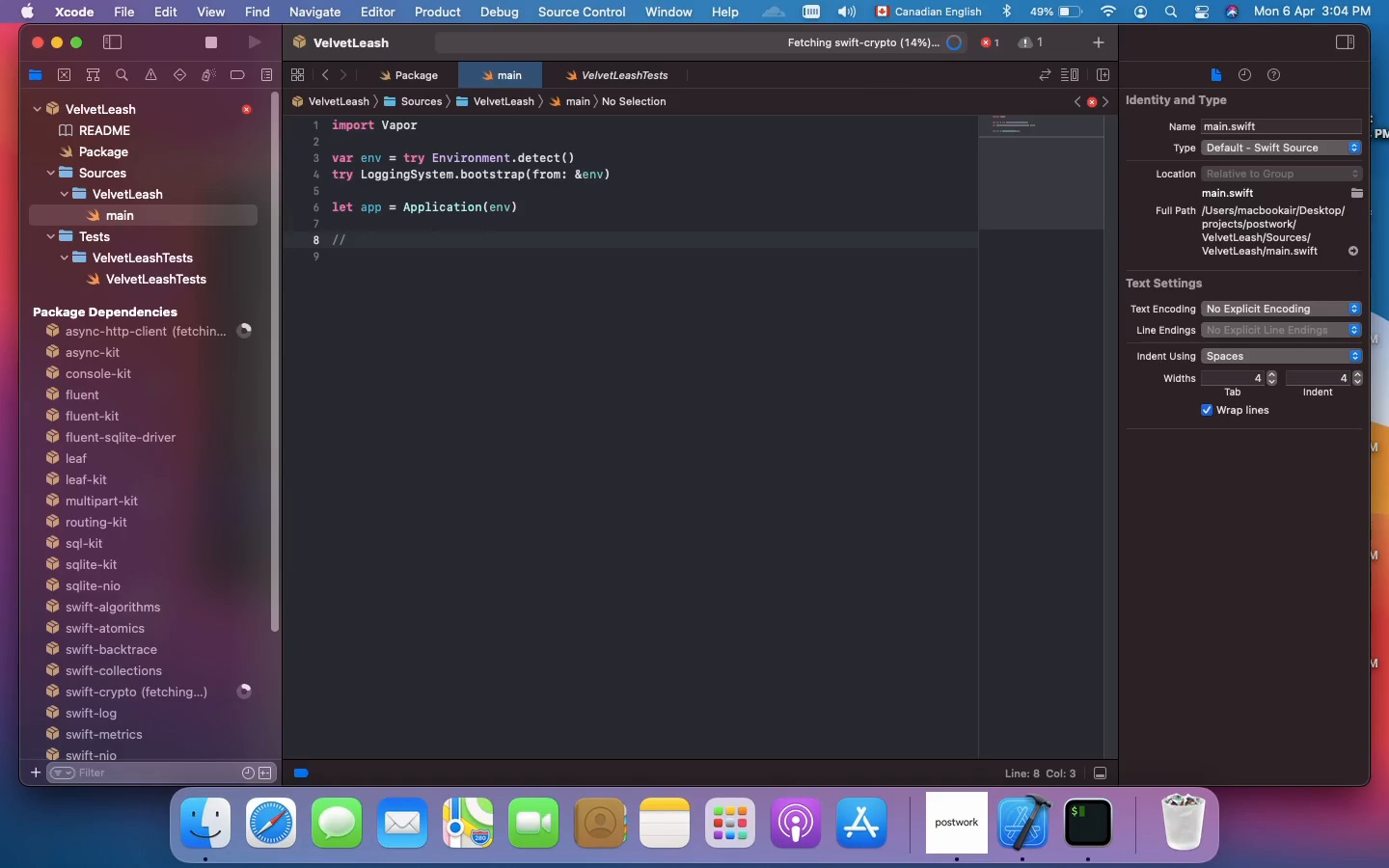 
type(we will writ)
key(Backspace)
key(Backspace)
key(Backspace)
key(Backspace)
key(Backspace)
key(Backspace)
key(Backspace)
key(Backspace)
type(I willn)
key(Backspace)
type( write )
 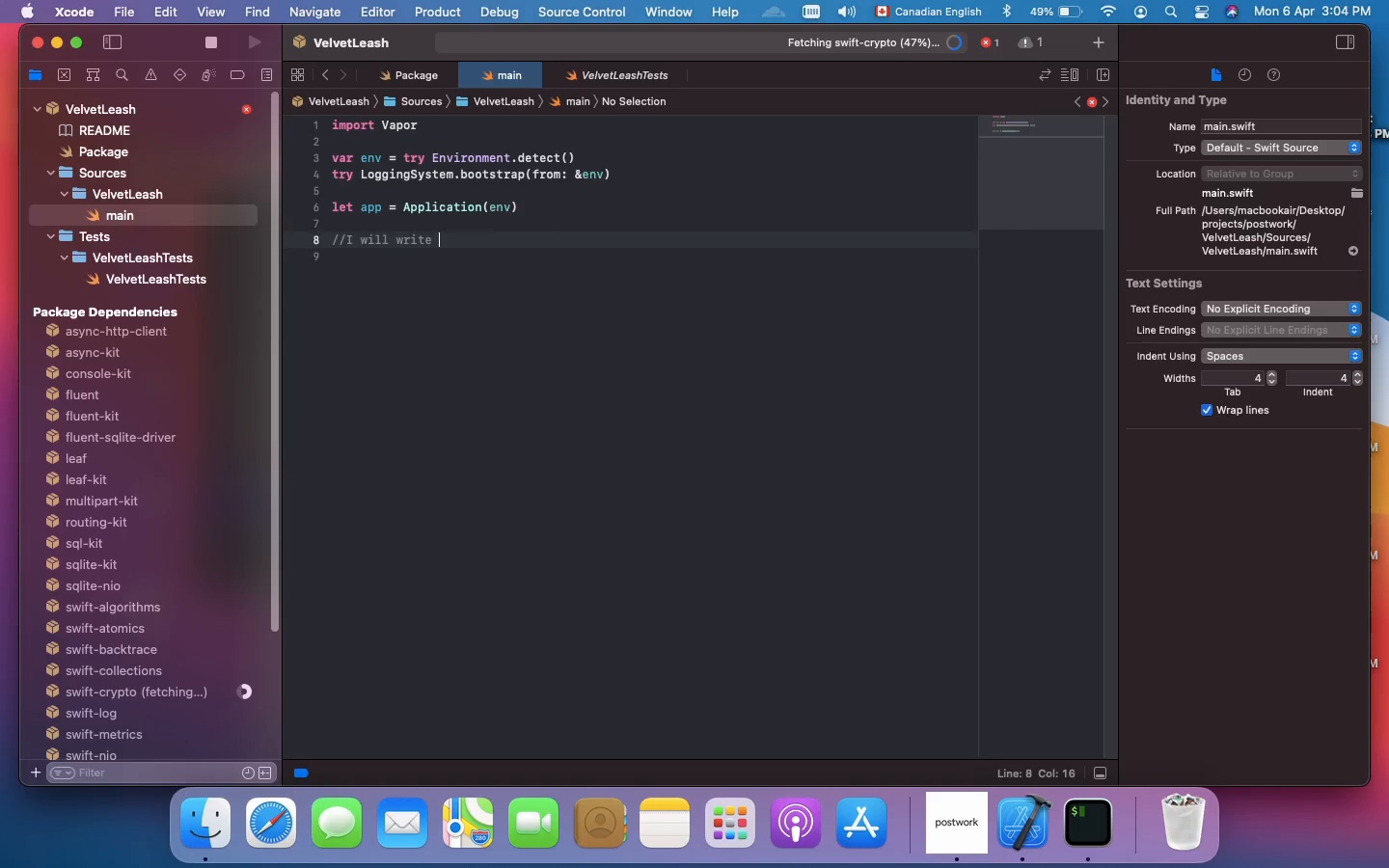 
wait(14.56)
 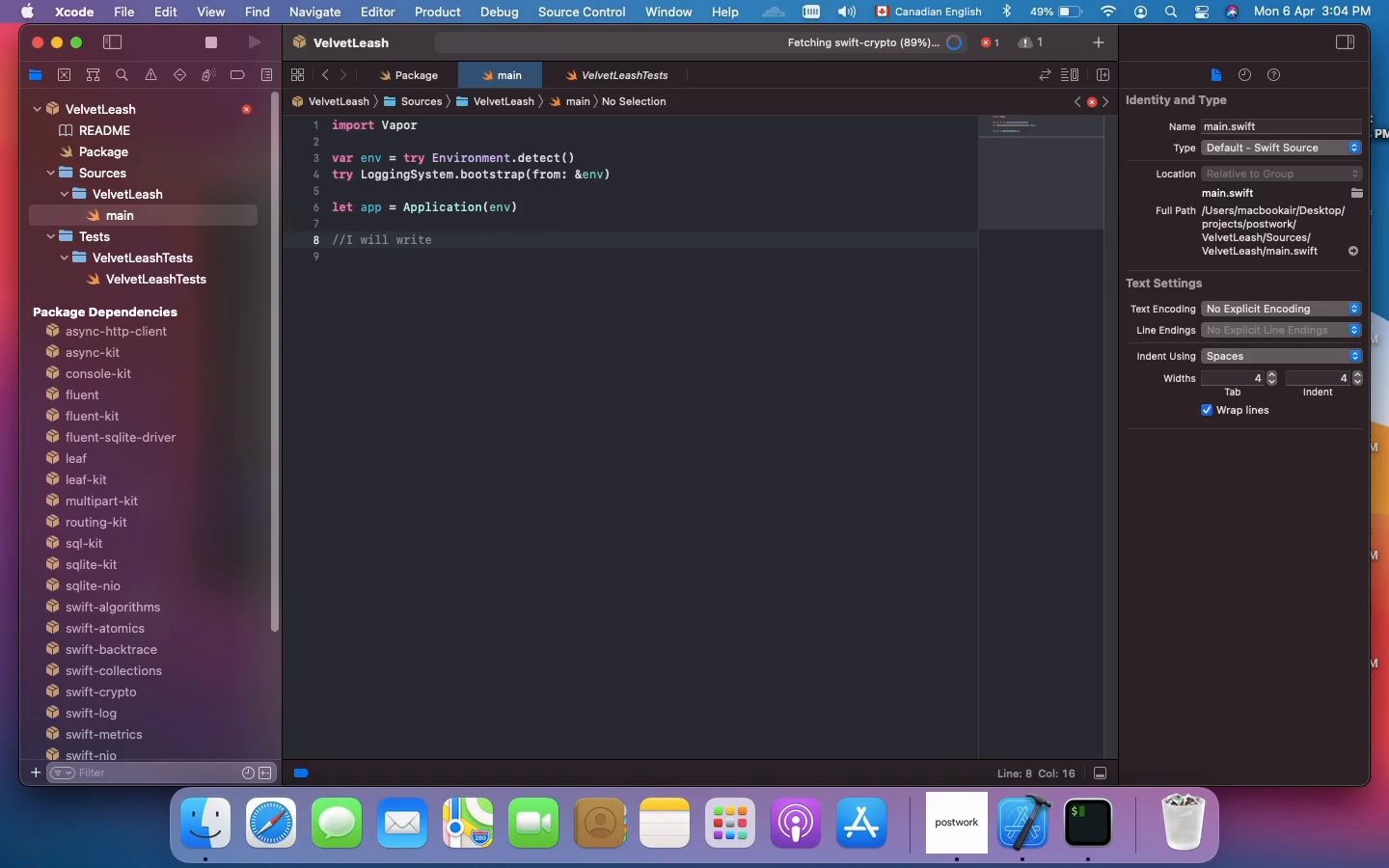 
type(the configuration file lat)
key(Backspace)
key(Backspace)
key(Backspace)
key(Backspace)
key(Backspace)
key(Backspace)
key(Backspace)
type(unction latter)
 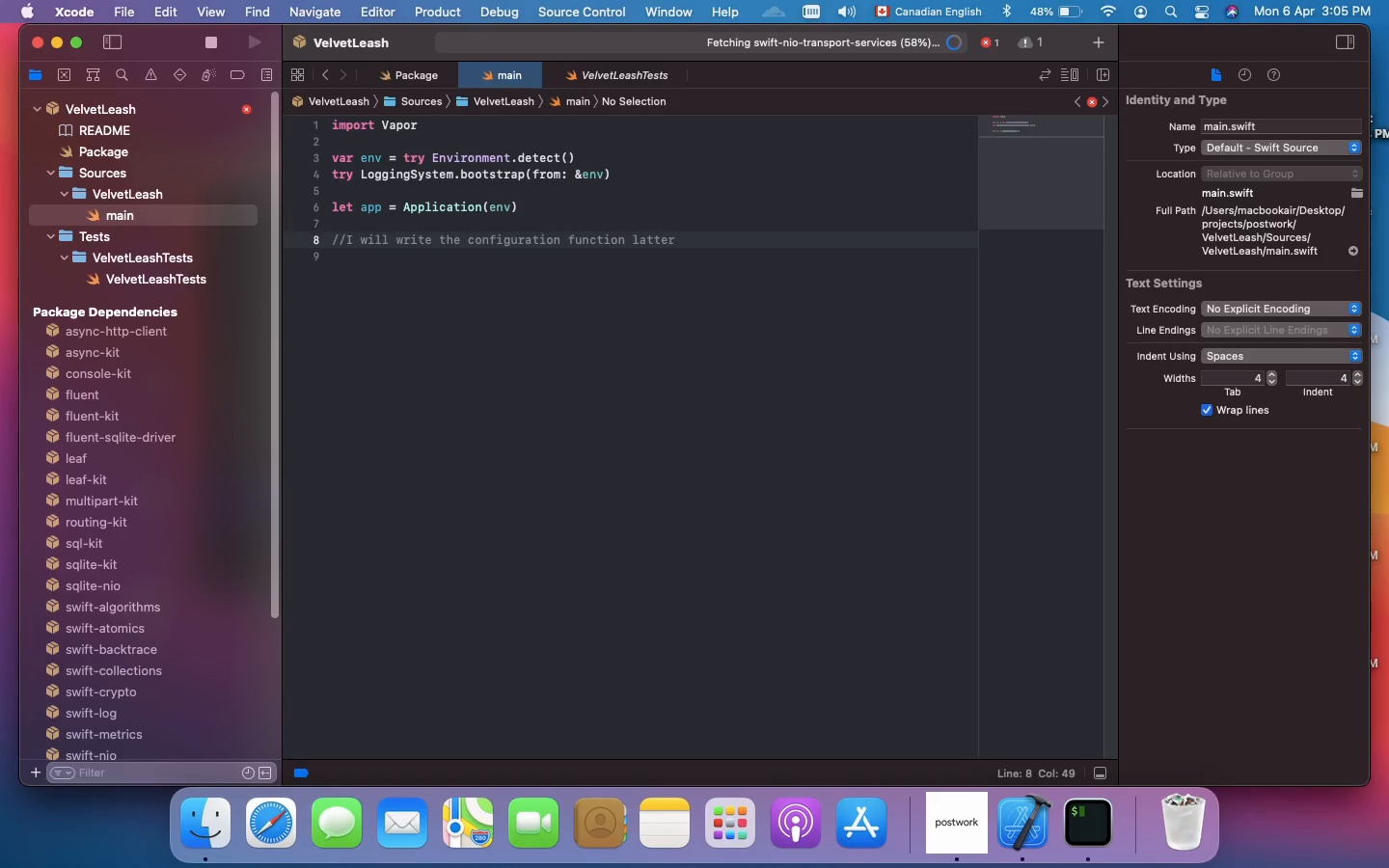 
key(Enter)
 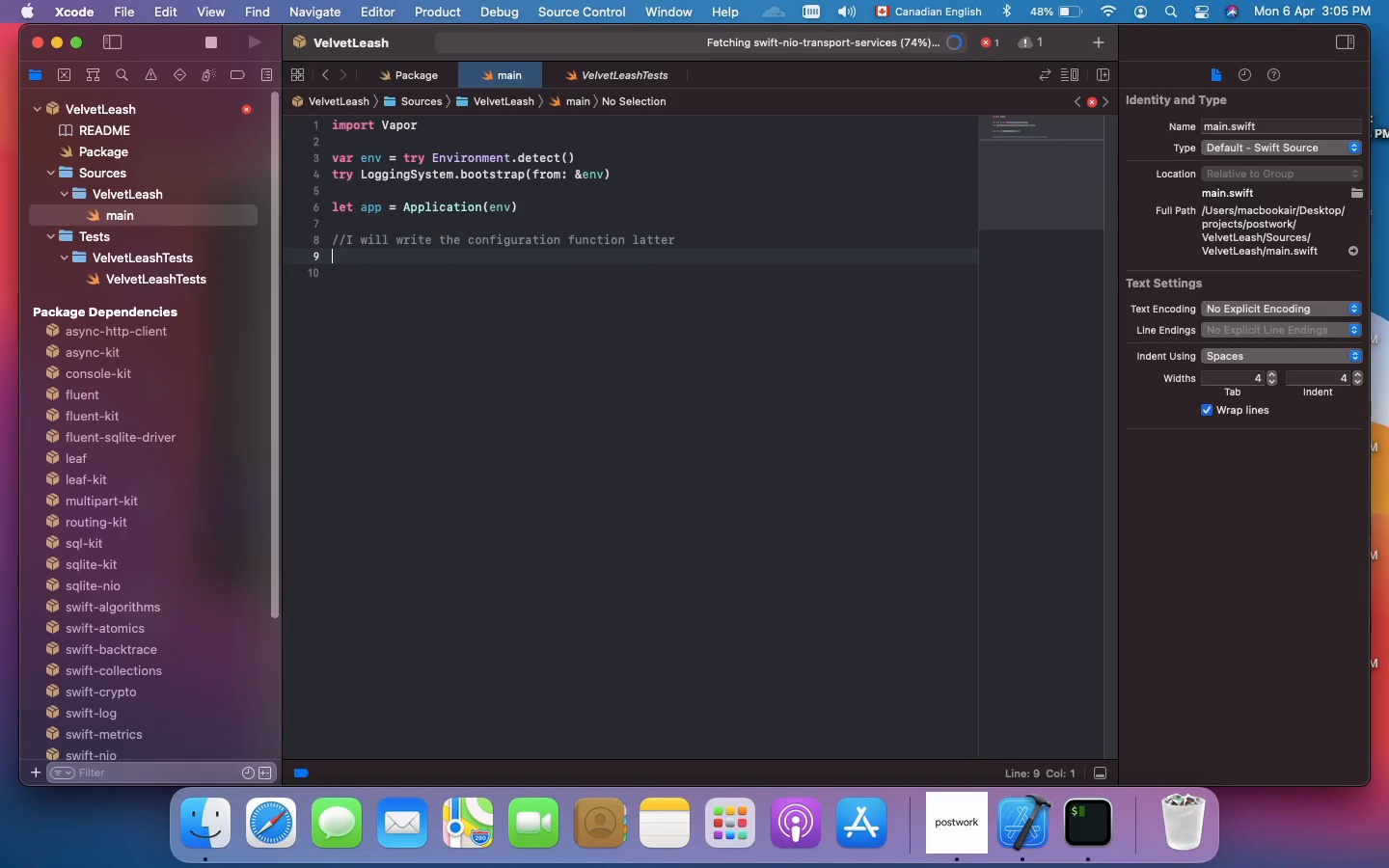 
key(Enter)
 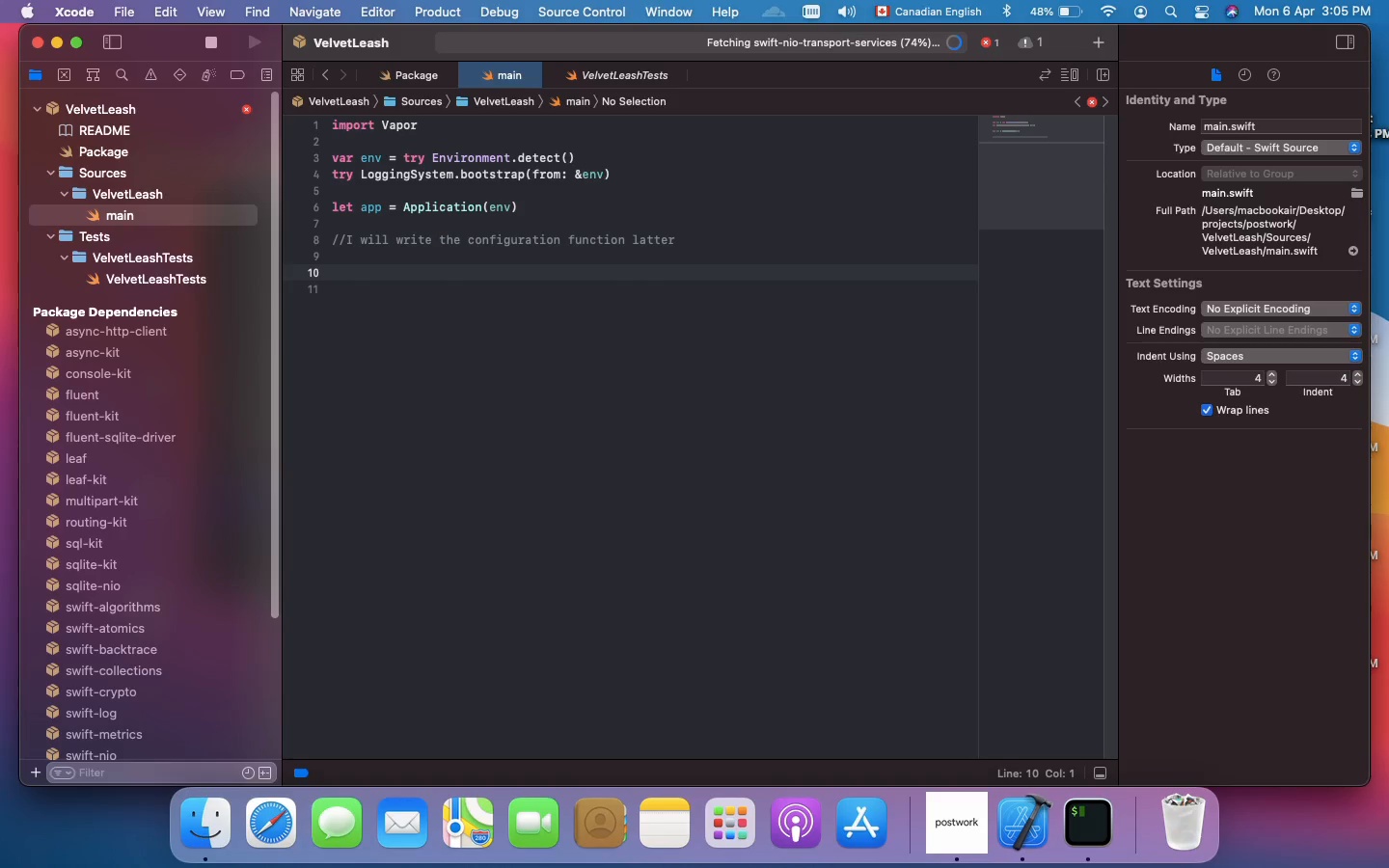 
wait(9.14)
 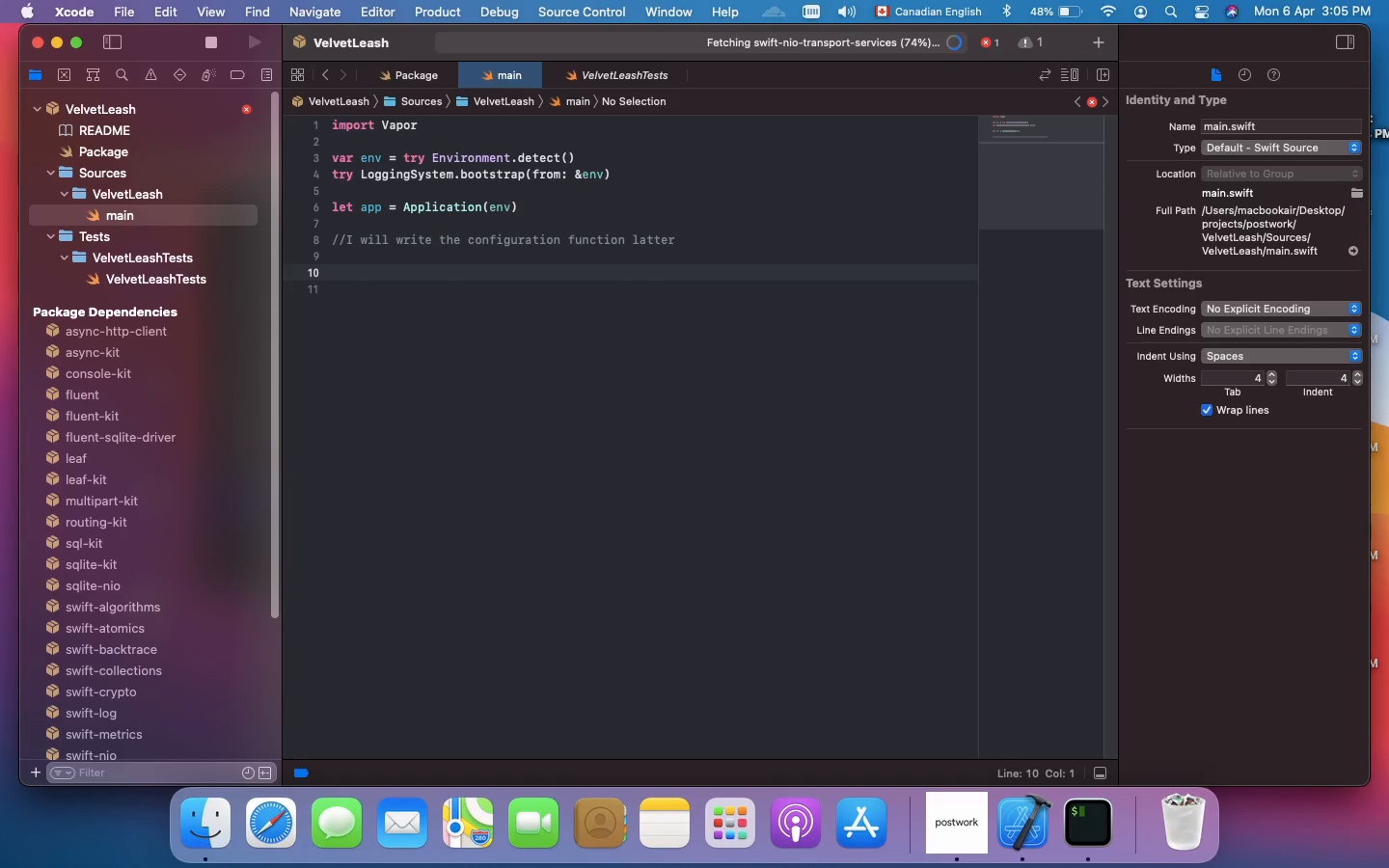 
type(try configure(app)
 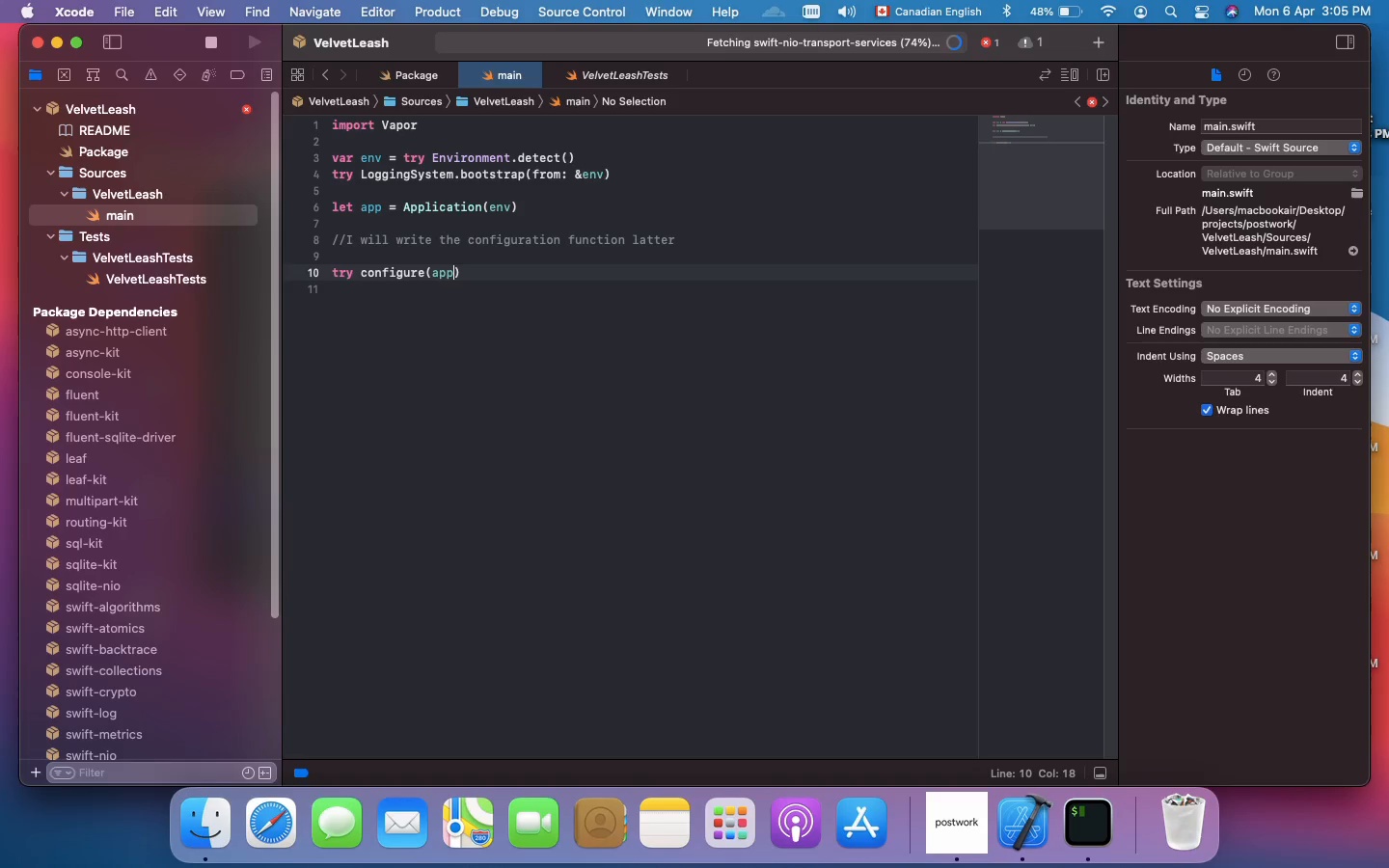 
key(ArrowRight)
 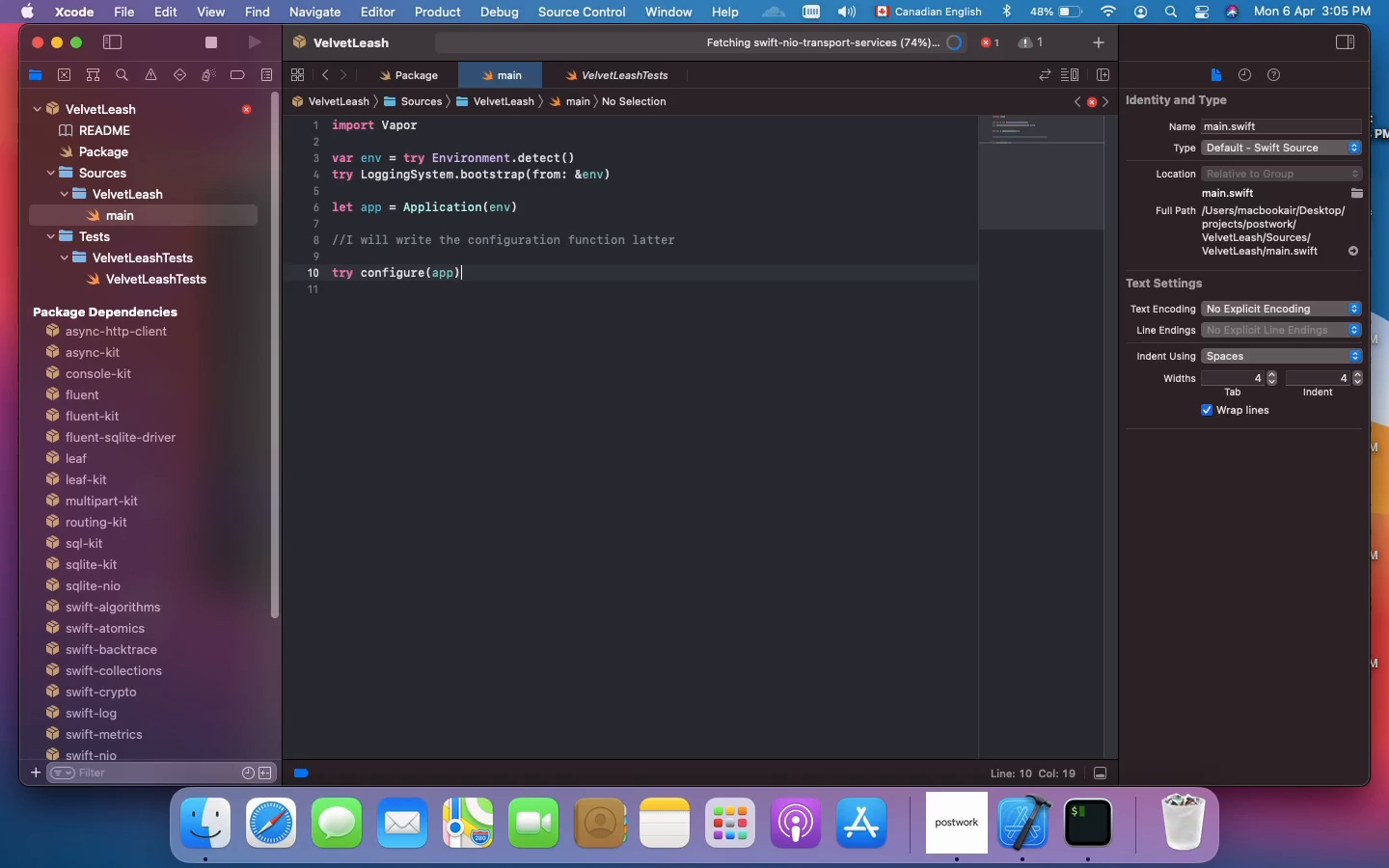 
key(Enter)
 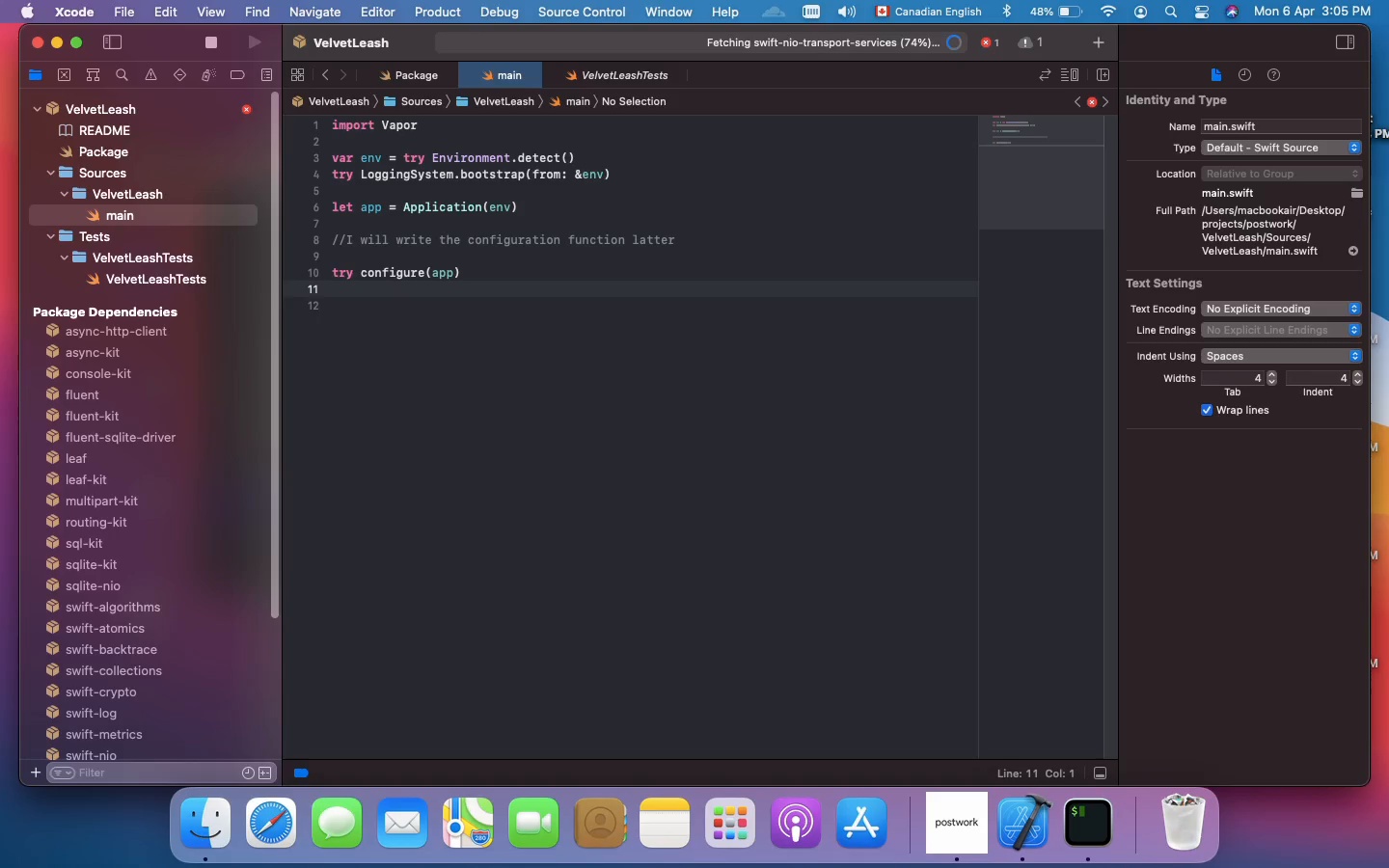 
key(Enter)
 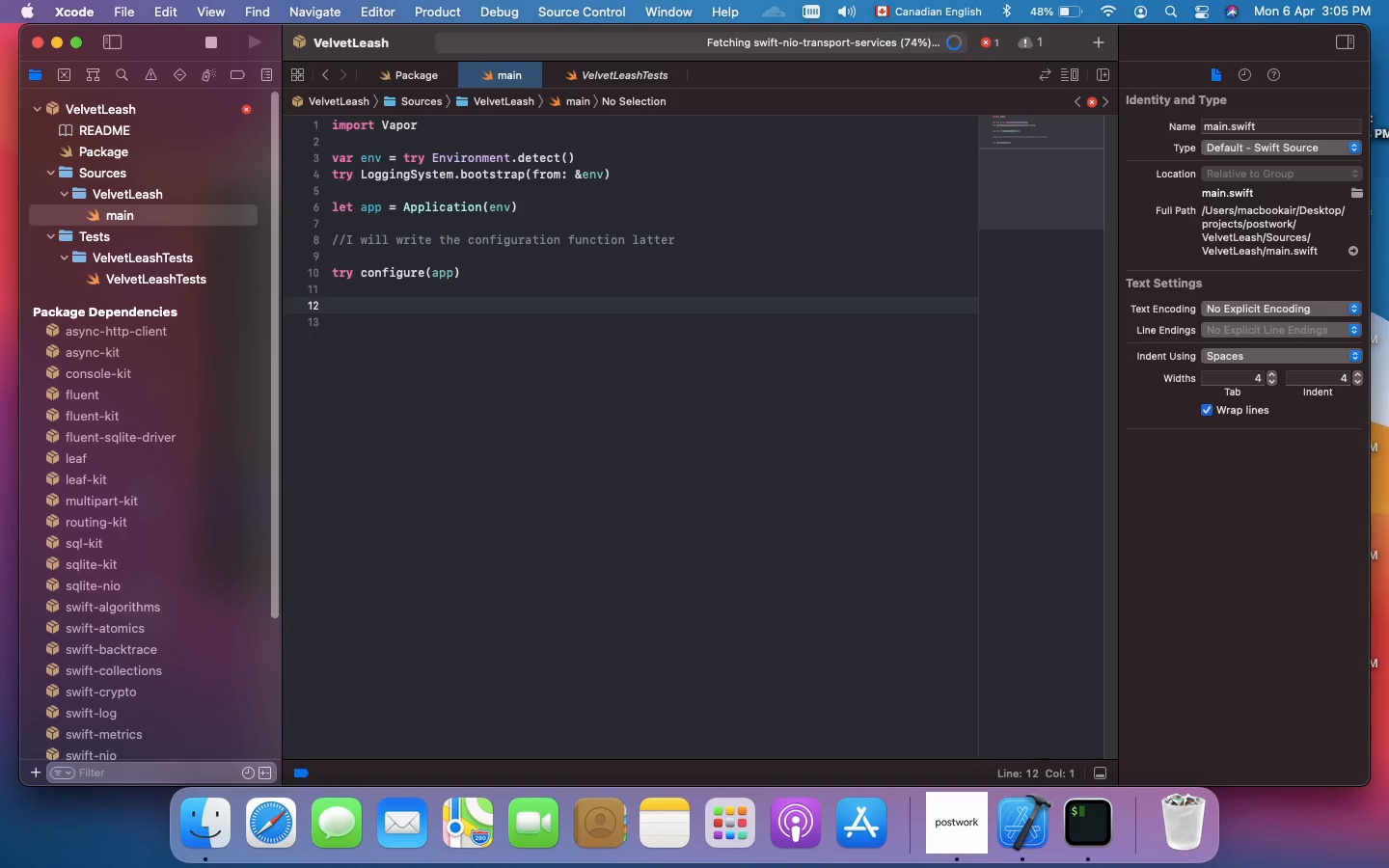 
key(Meta+Slash)
 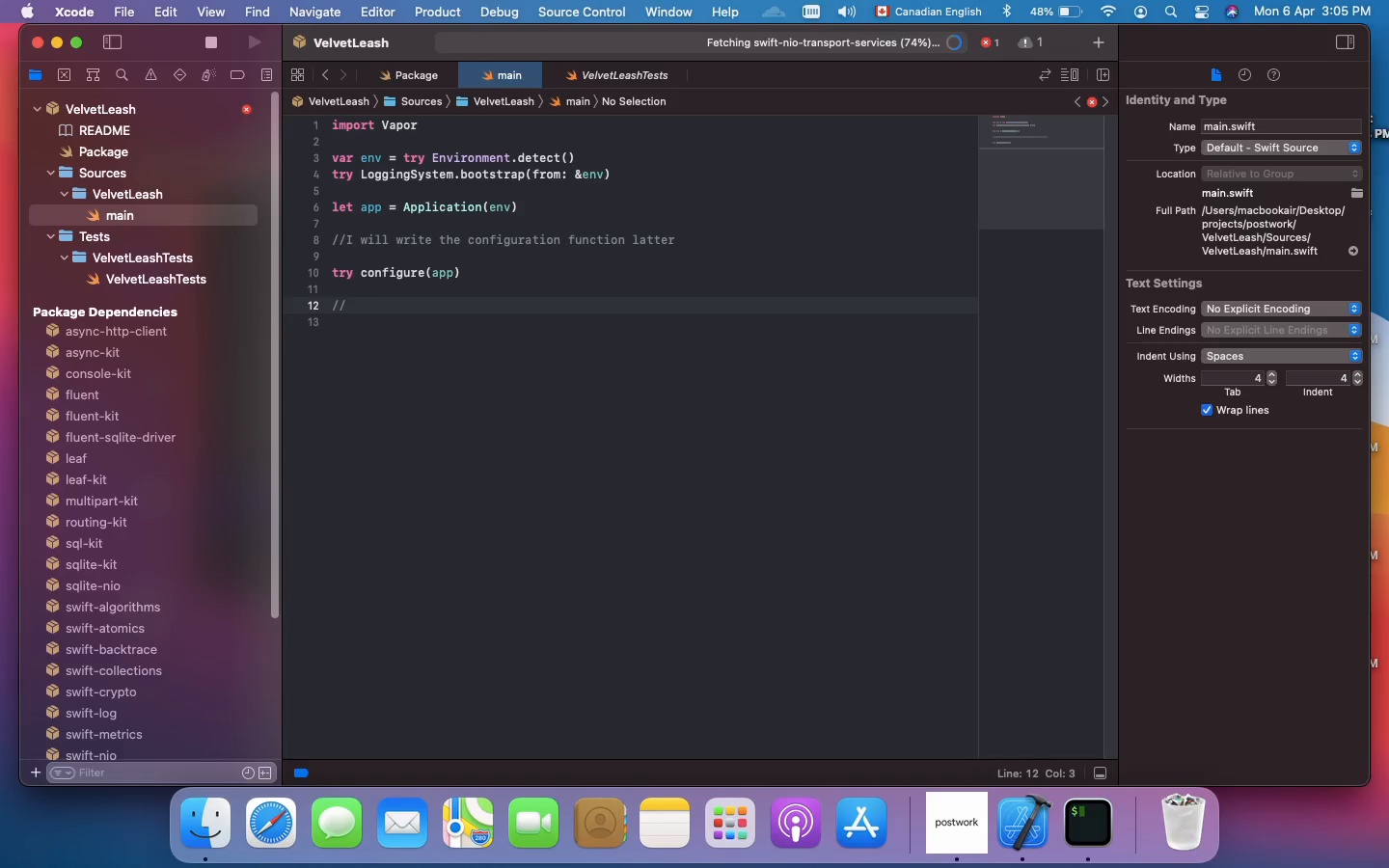 
type(start the server)
 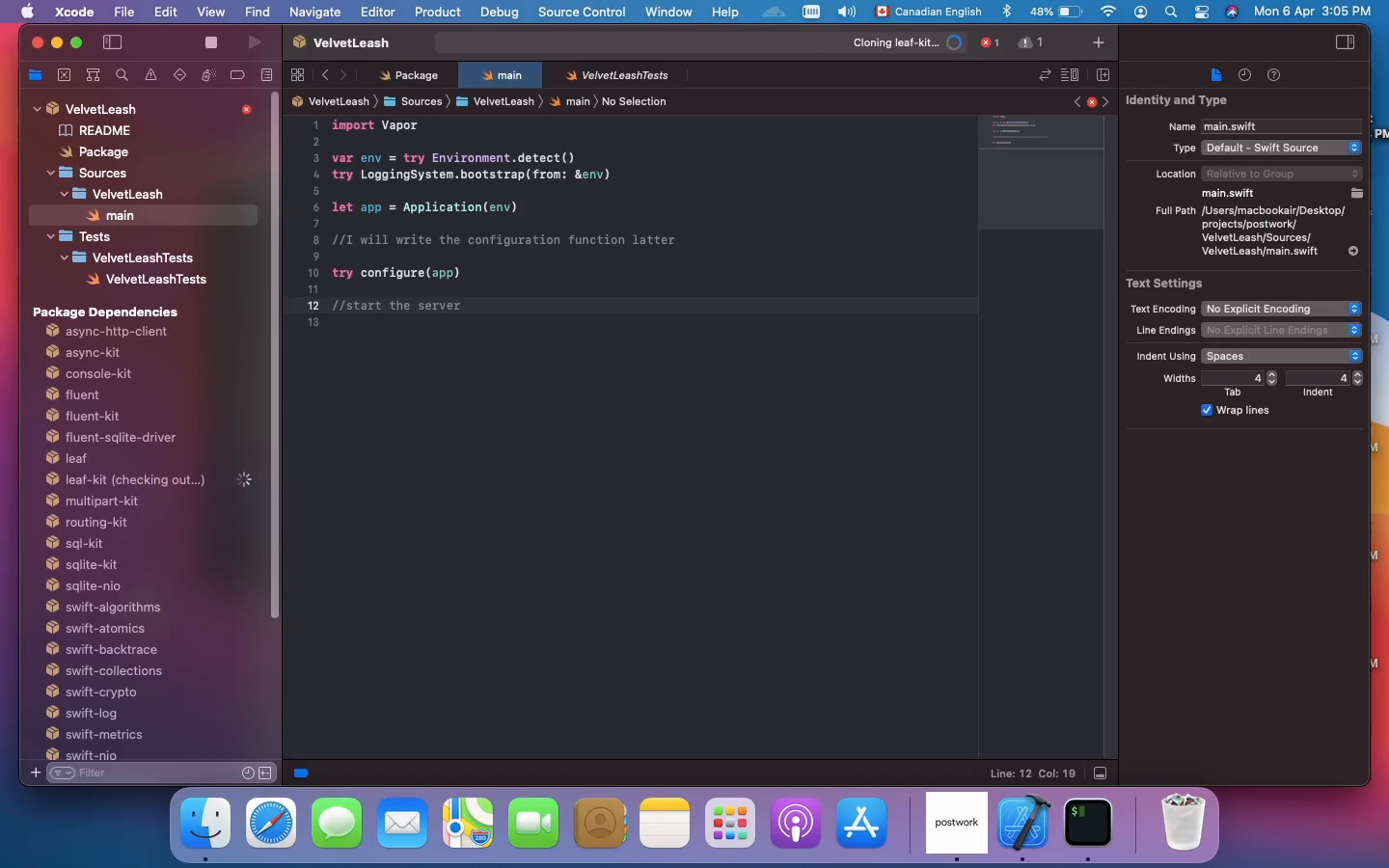 
key(Enter)
 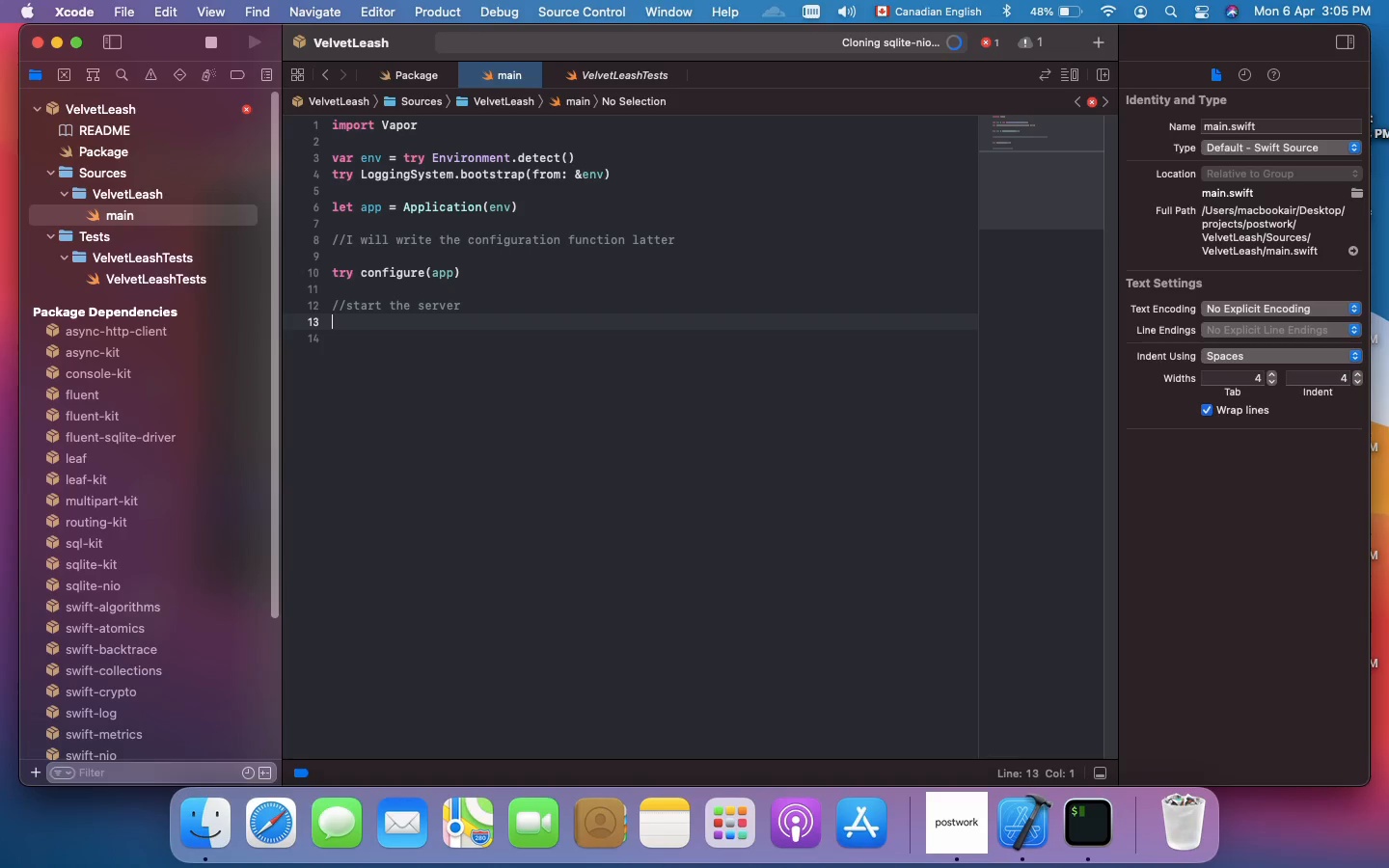 
type(try app.run())
 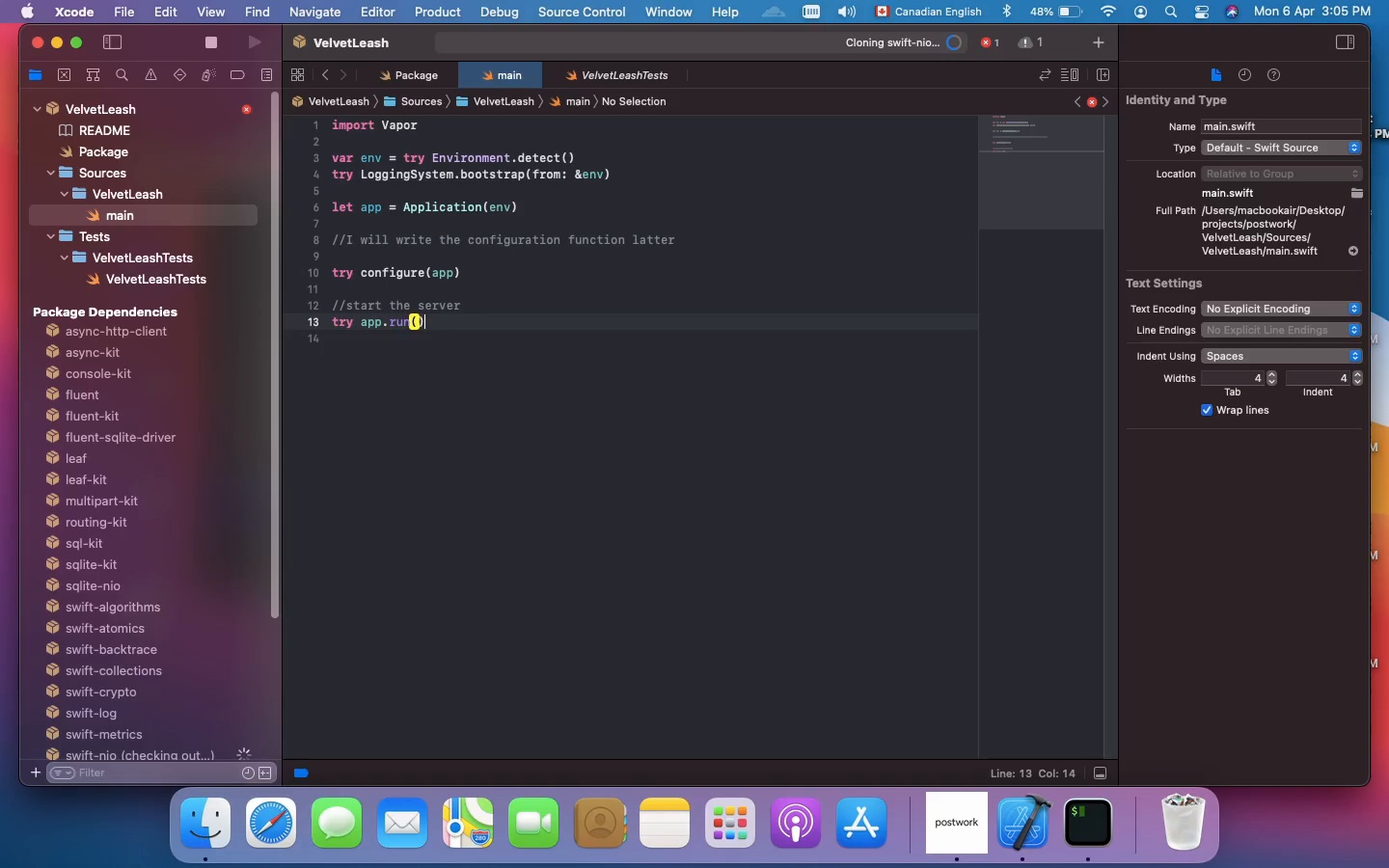 
wait(48.95)
 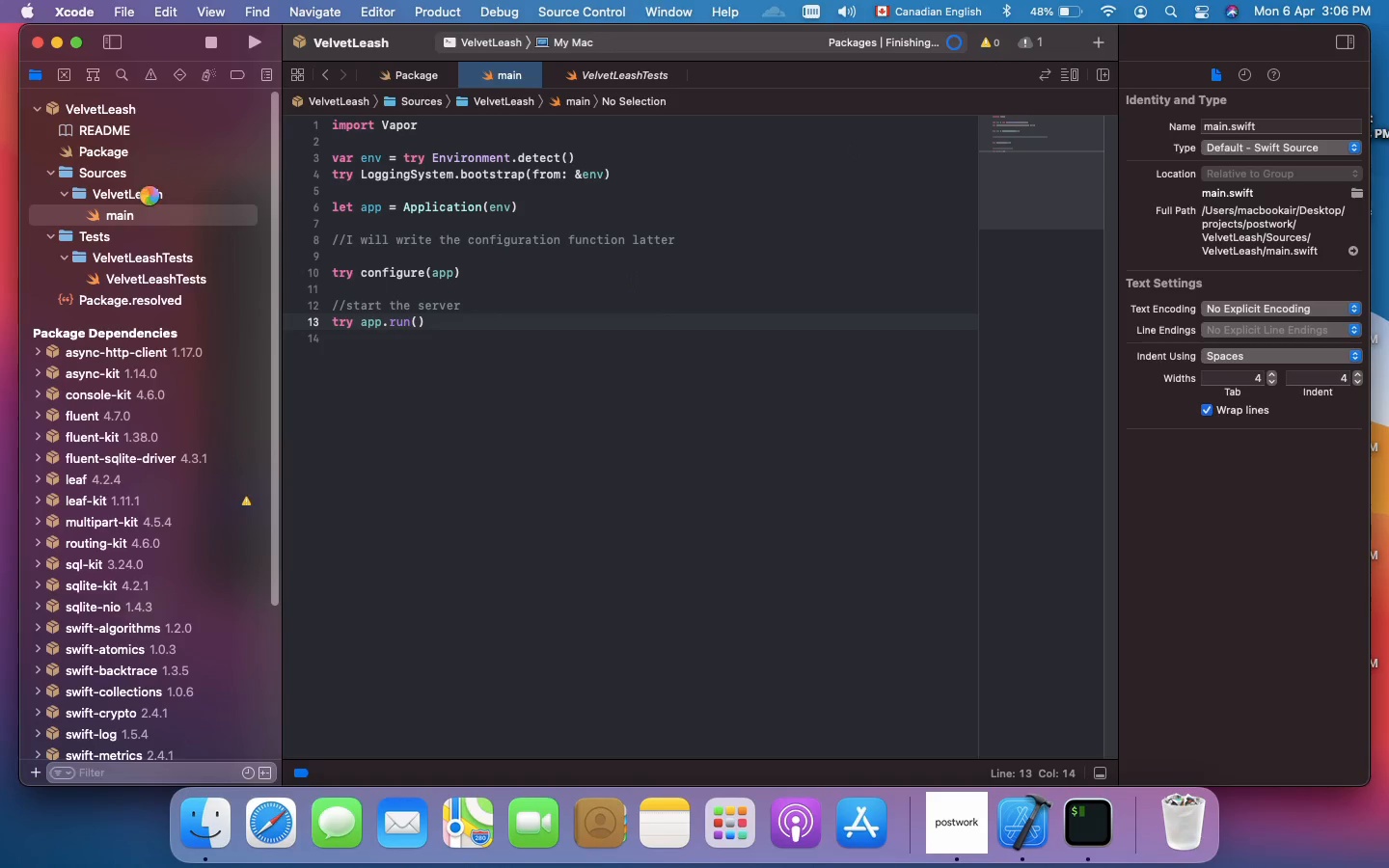 
left_click([150, 196])
 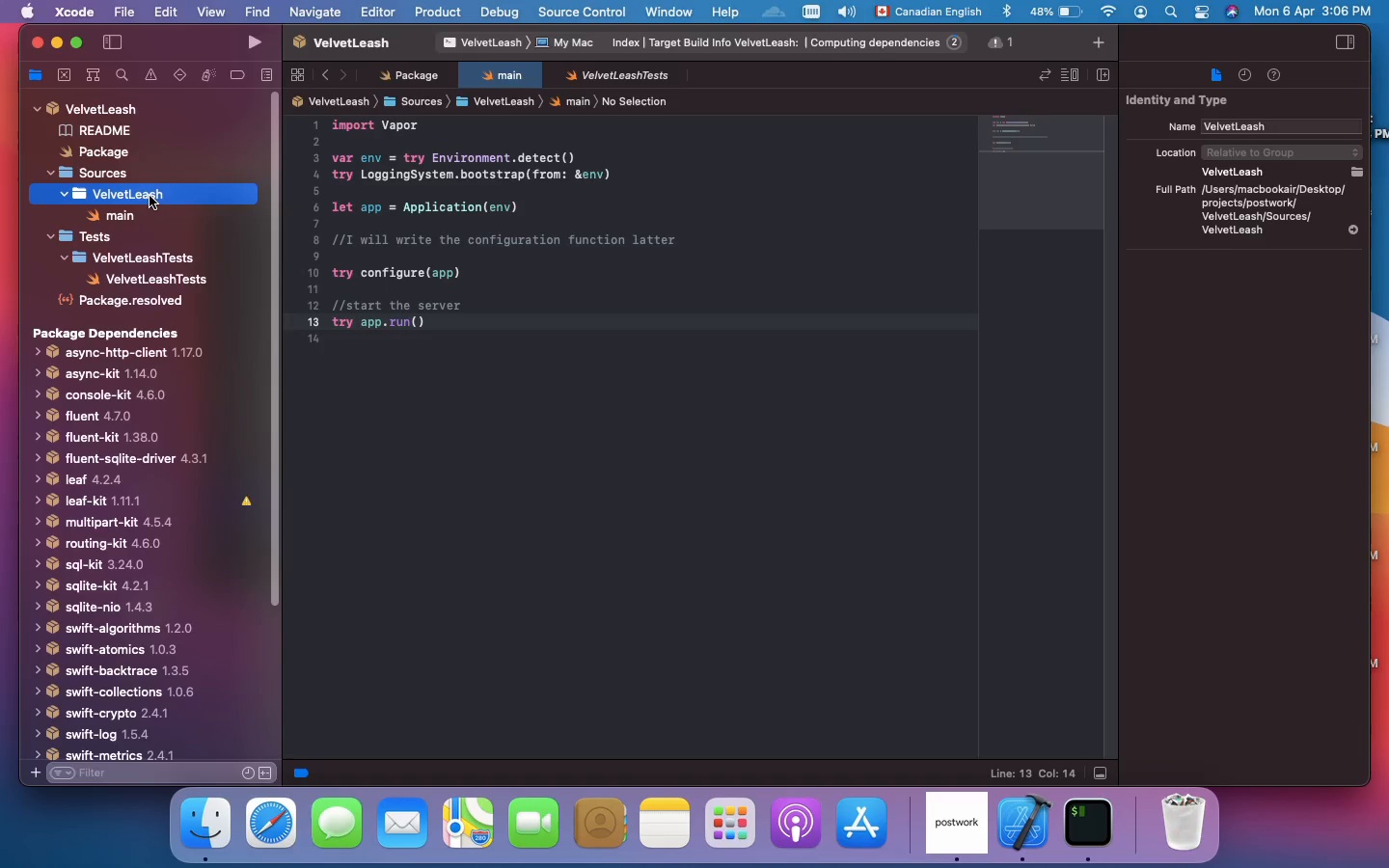 
right_click([150, 196])
 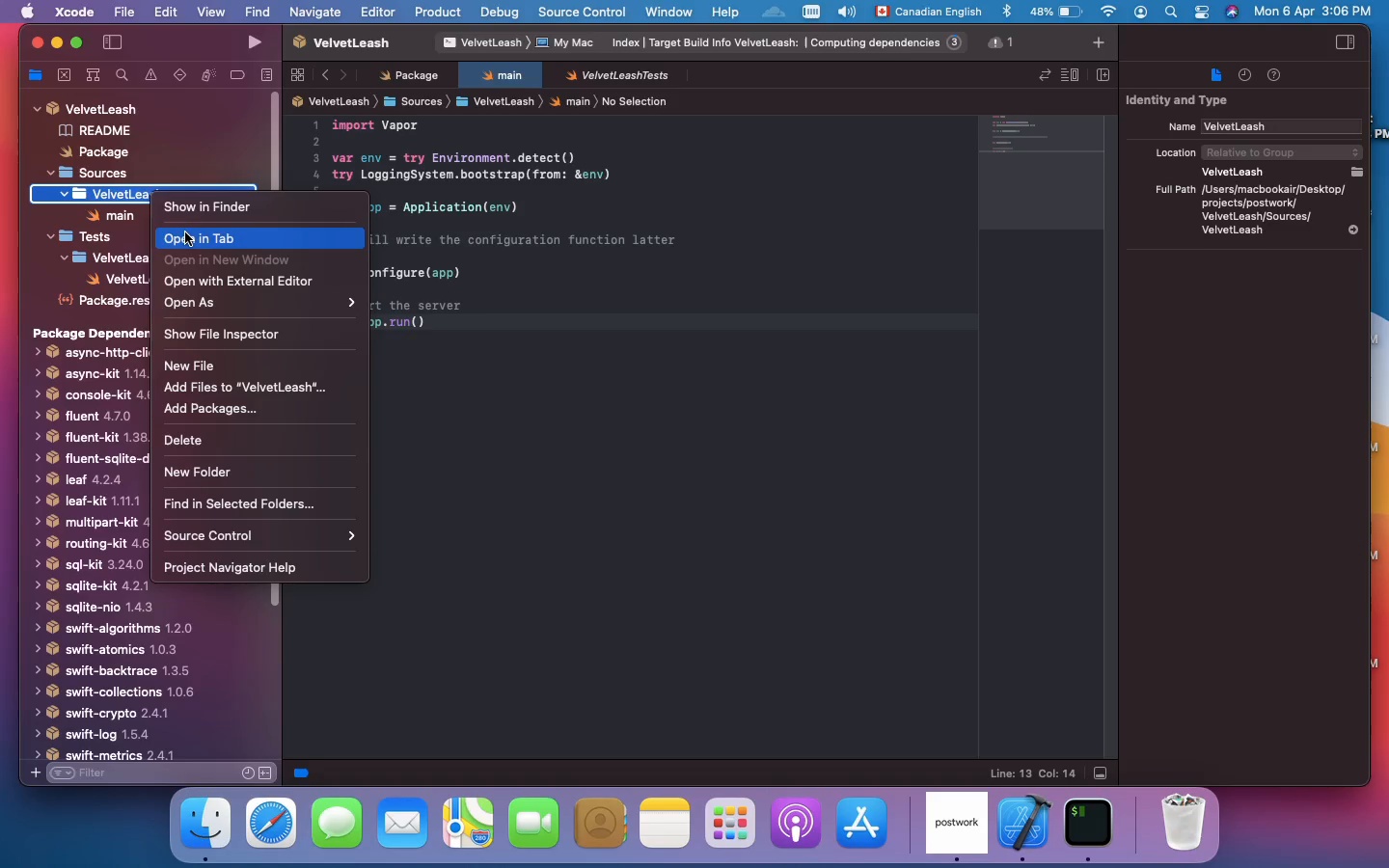 
wait(5.92)
 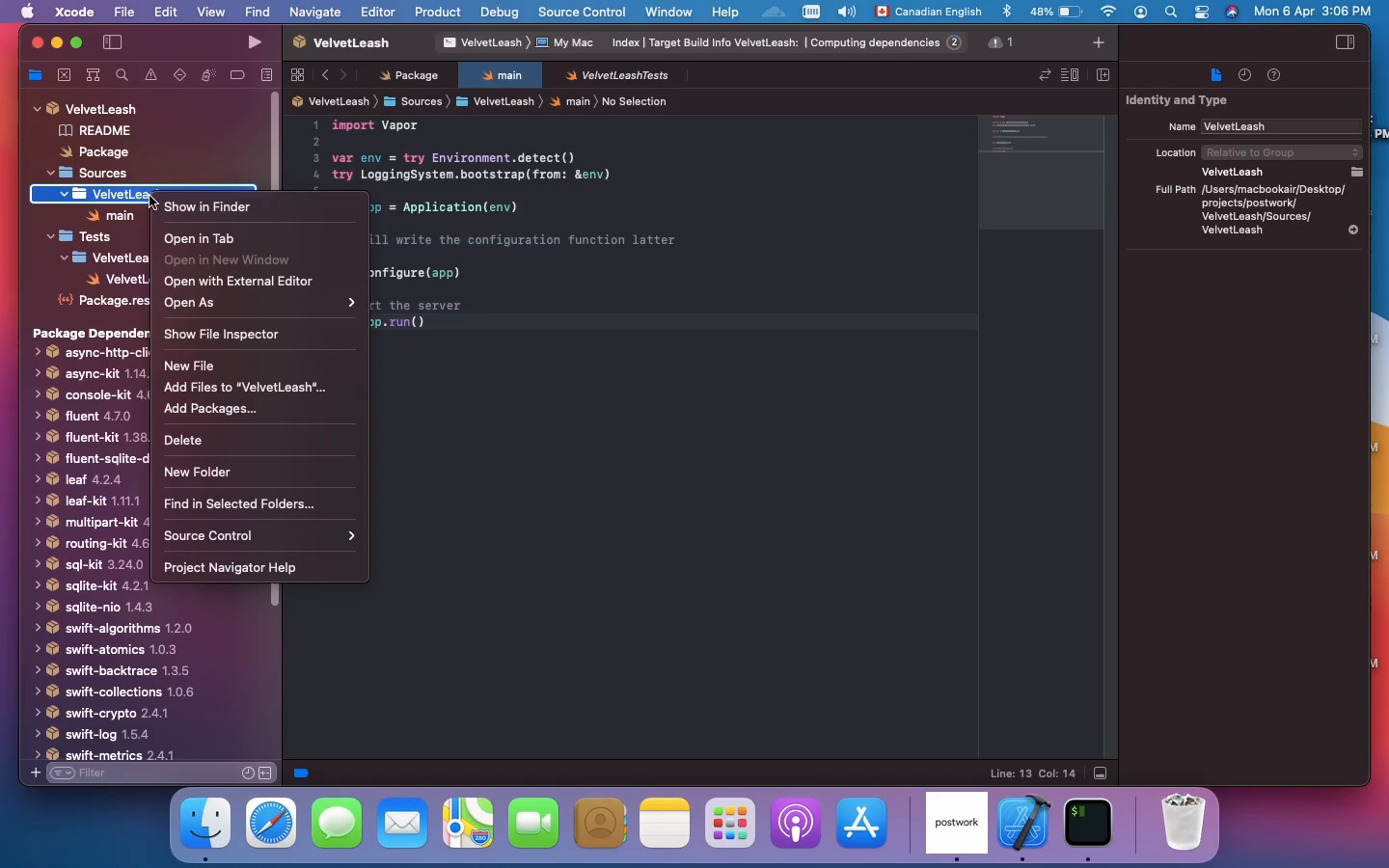 
left_click([202, 364])
 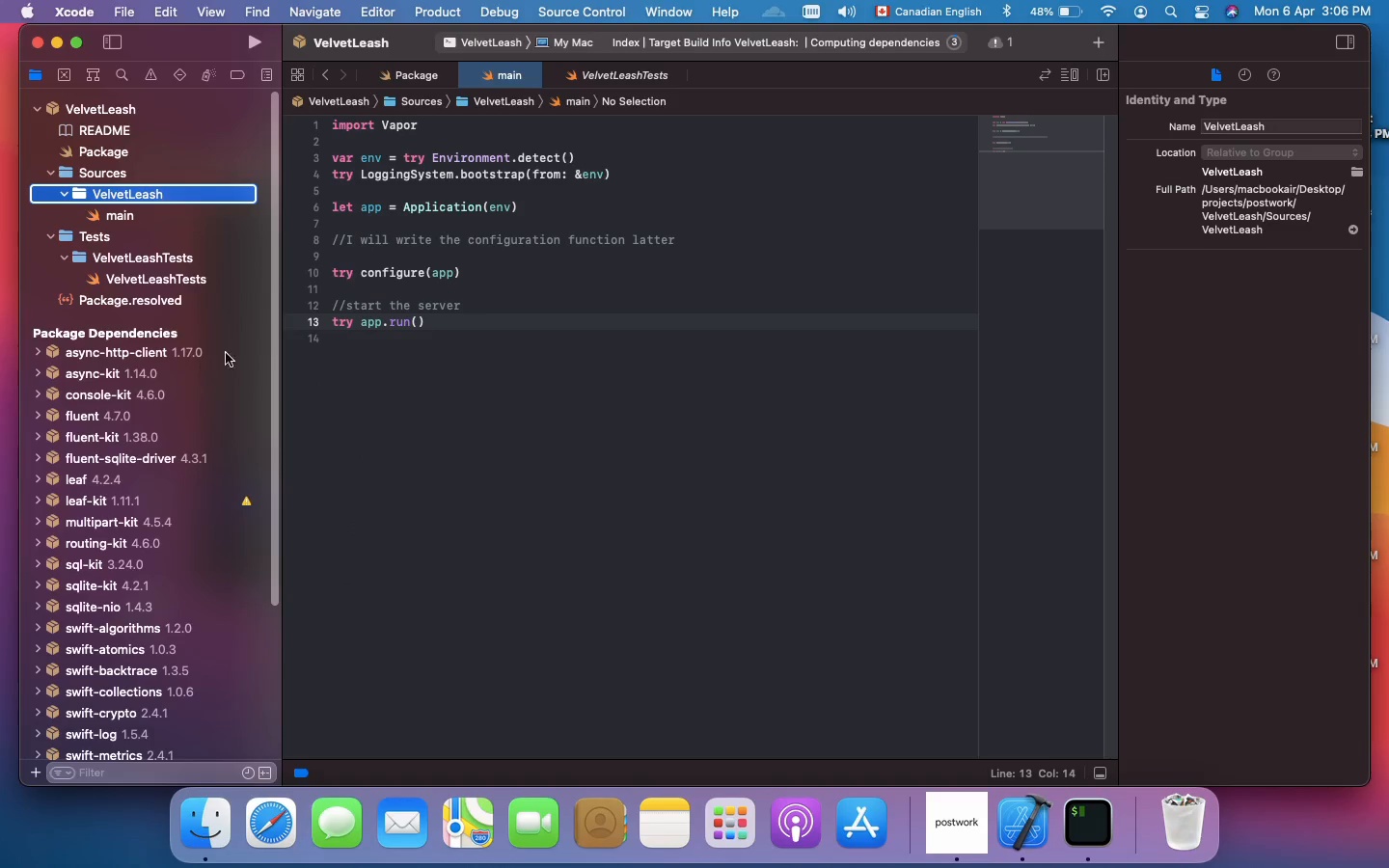 
mouse_move([448, 290])
 